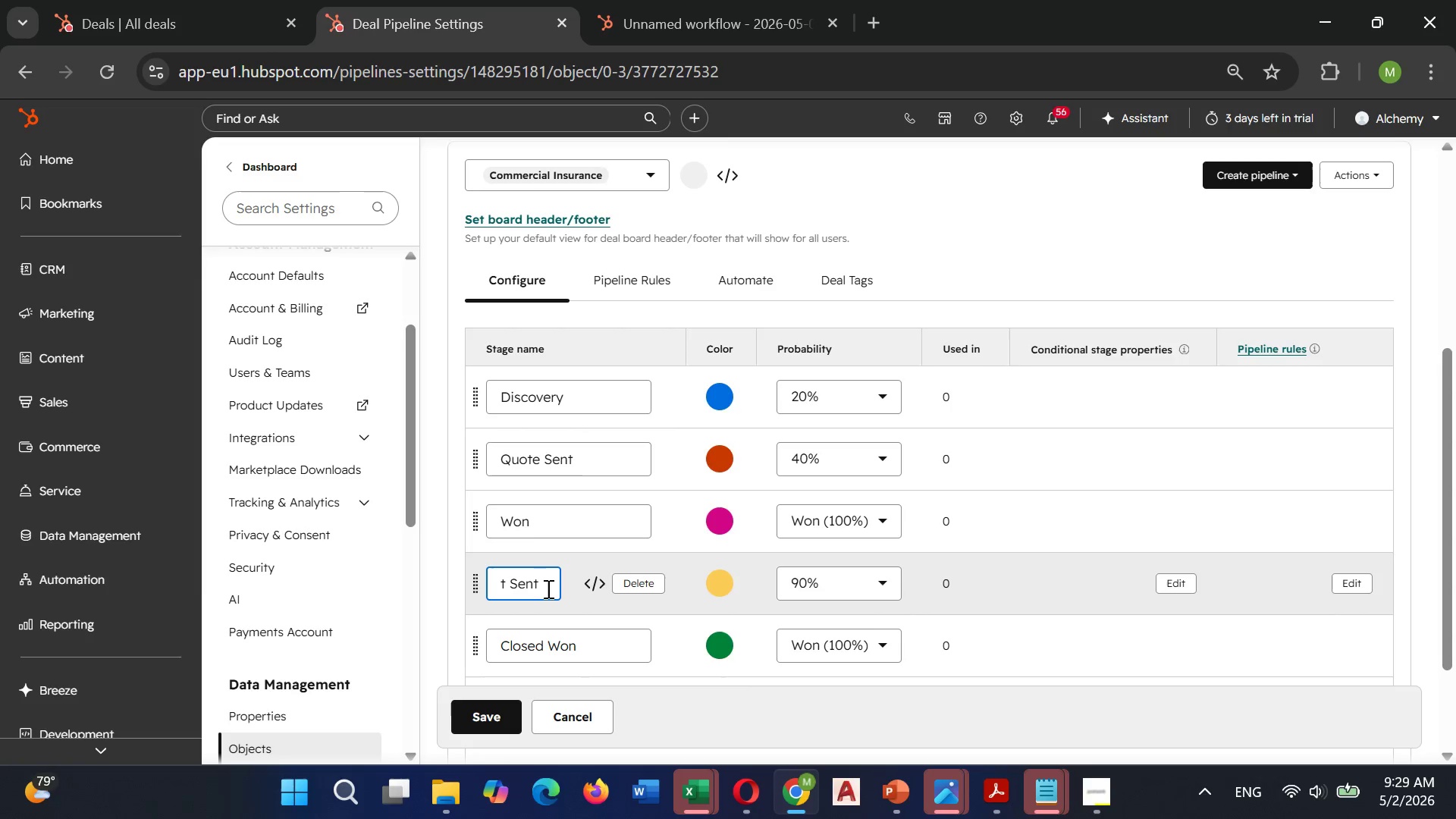 
hold_key(key=Backspace, duration=0.98)
 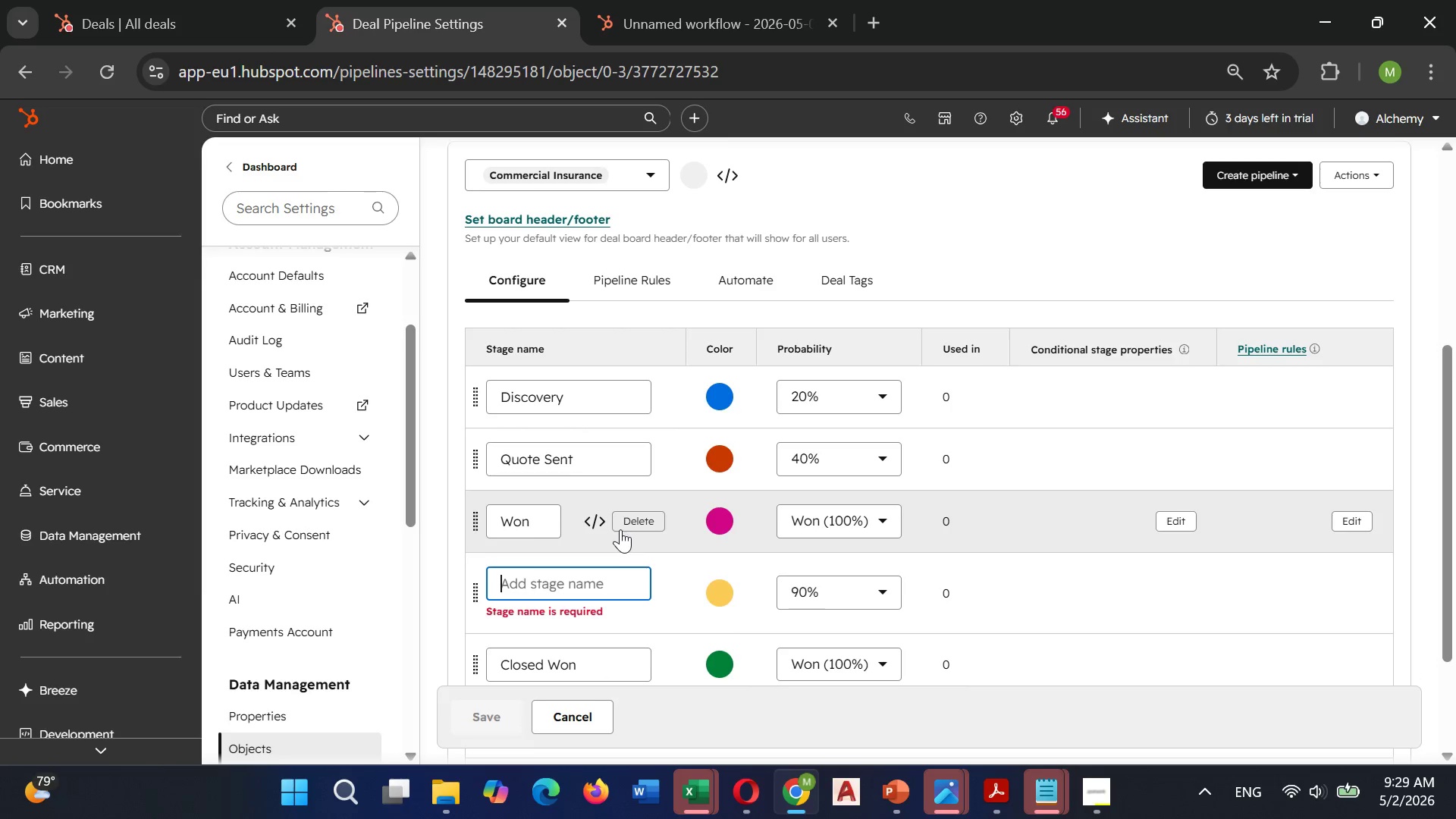 
left_click([640, 522])
 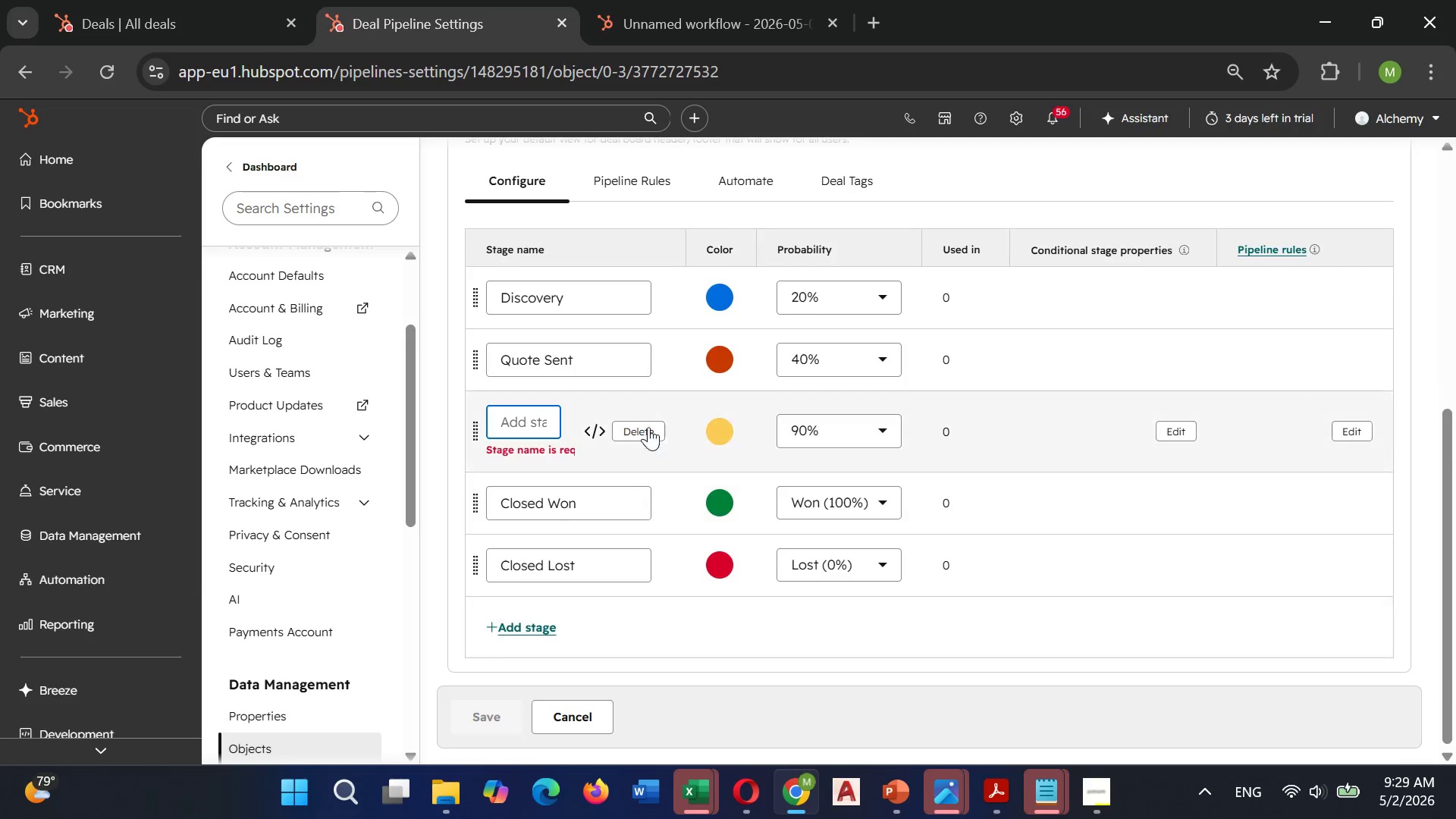 
left_click([637, 433])
 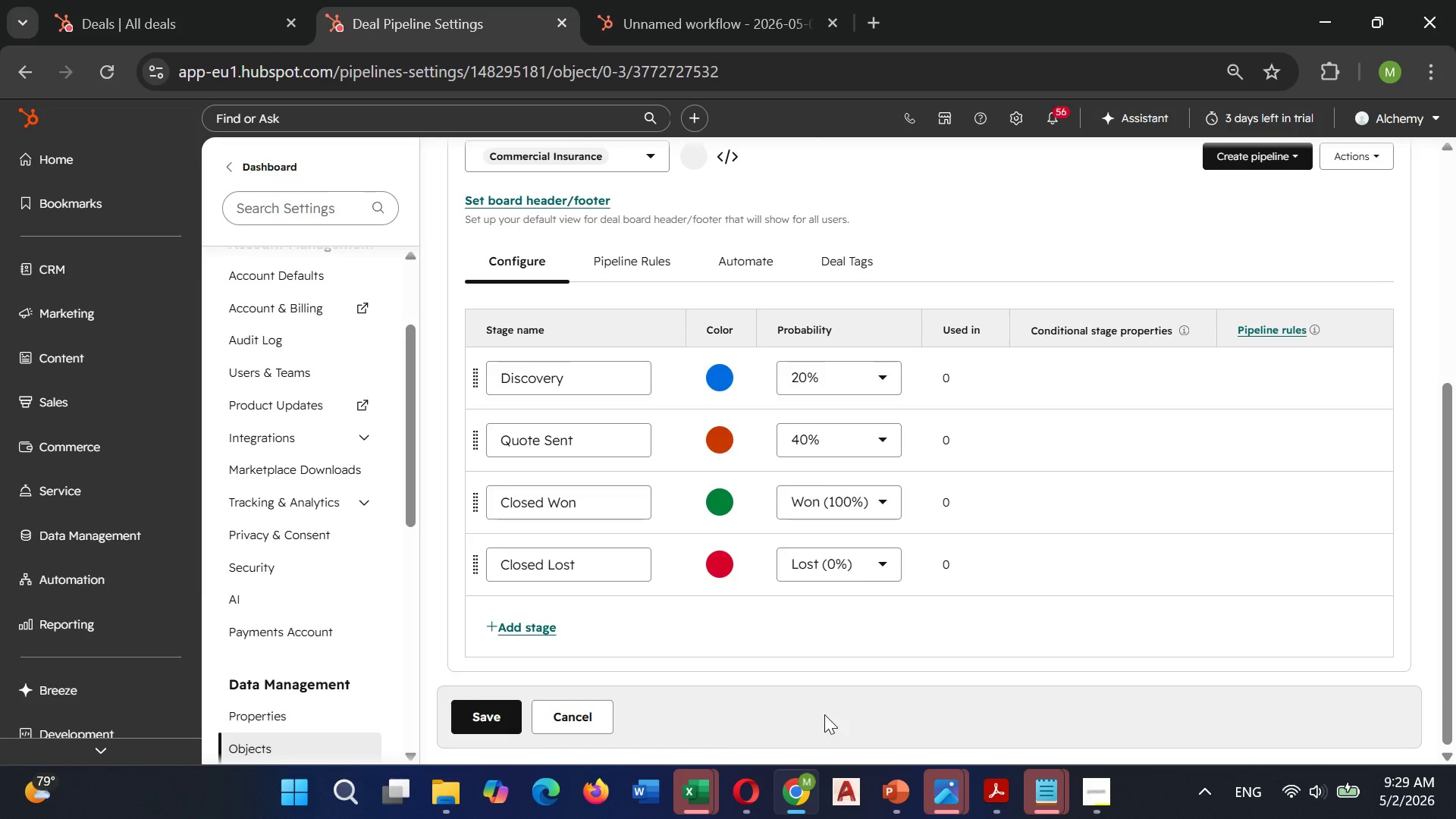 
wait(9.31)
 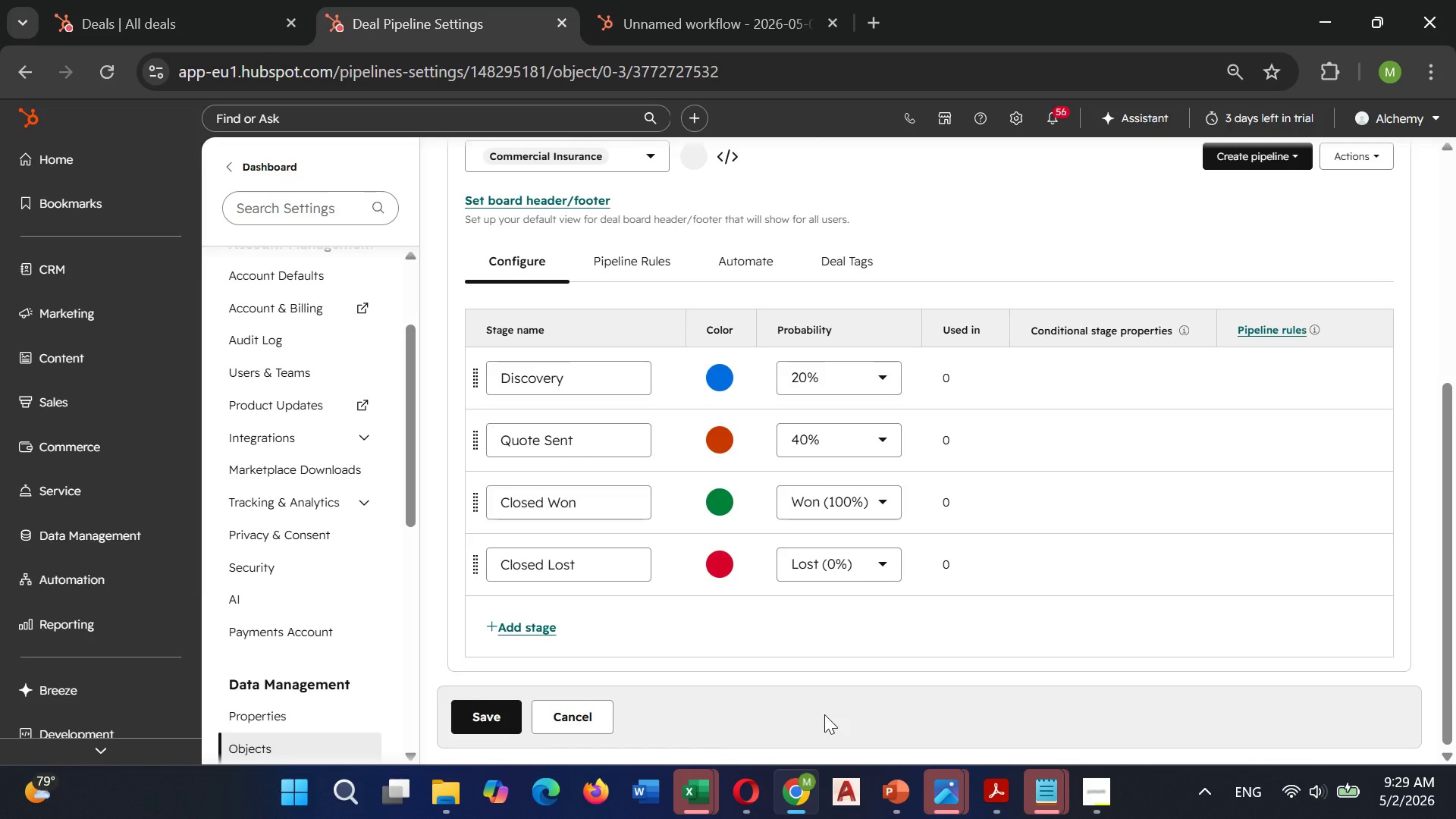 
left_click([691, 167])
 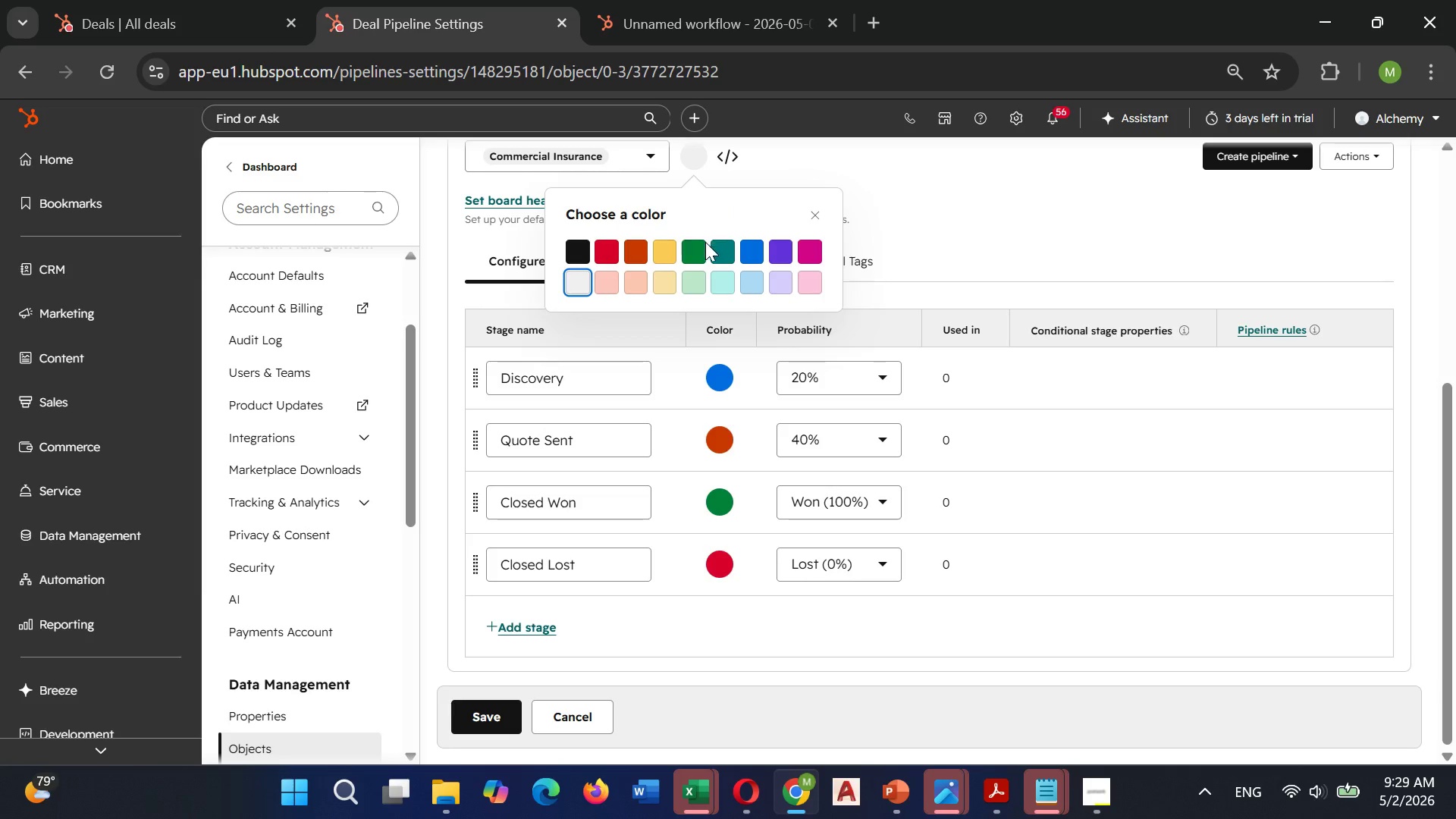 
left_click([701, 247])
 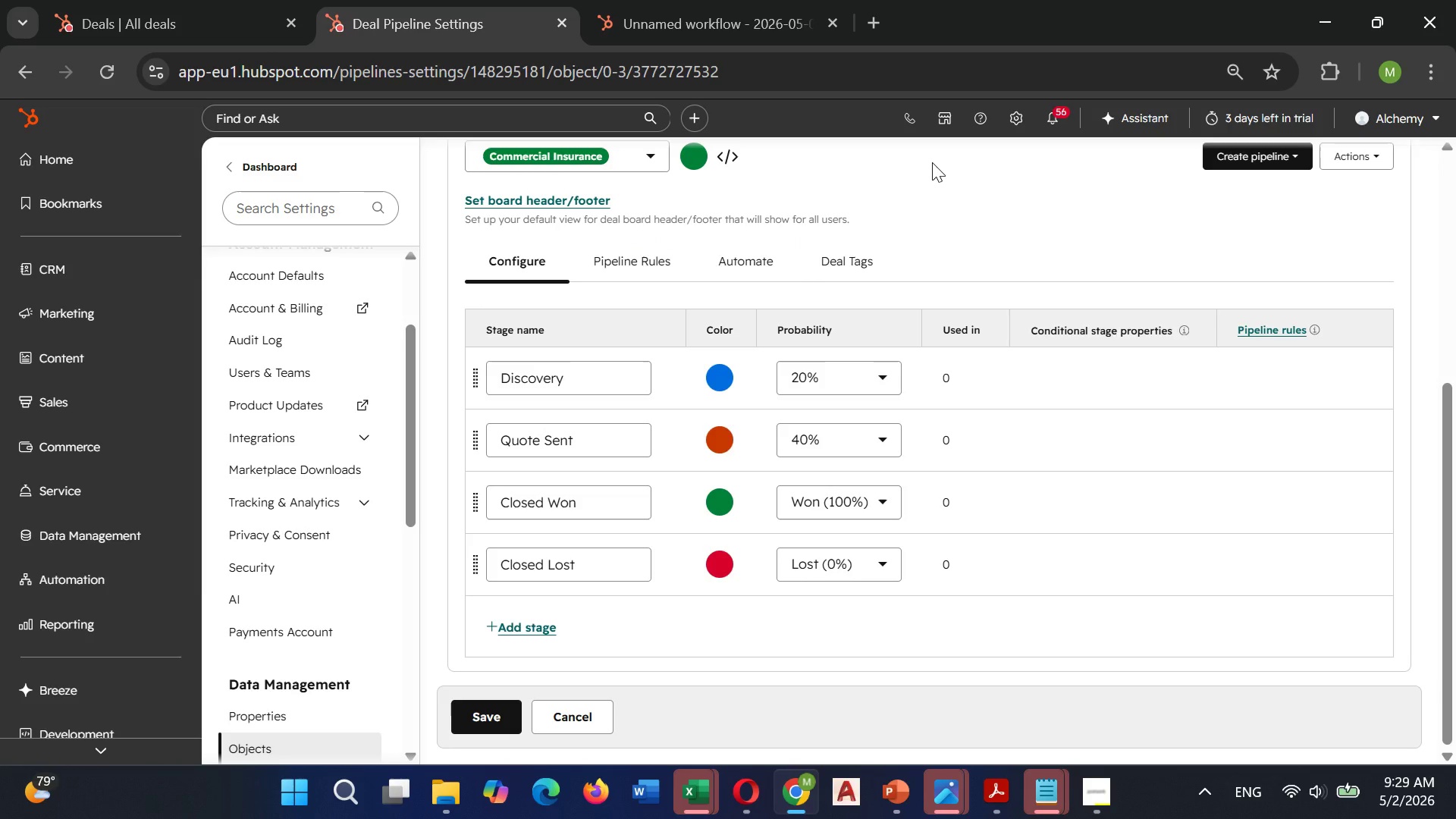 
left_click([932, 162])
 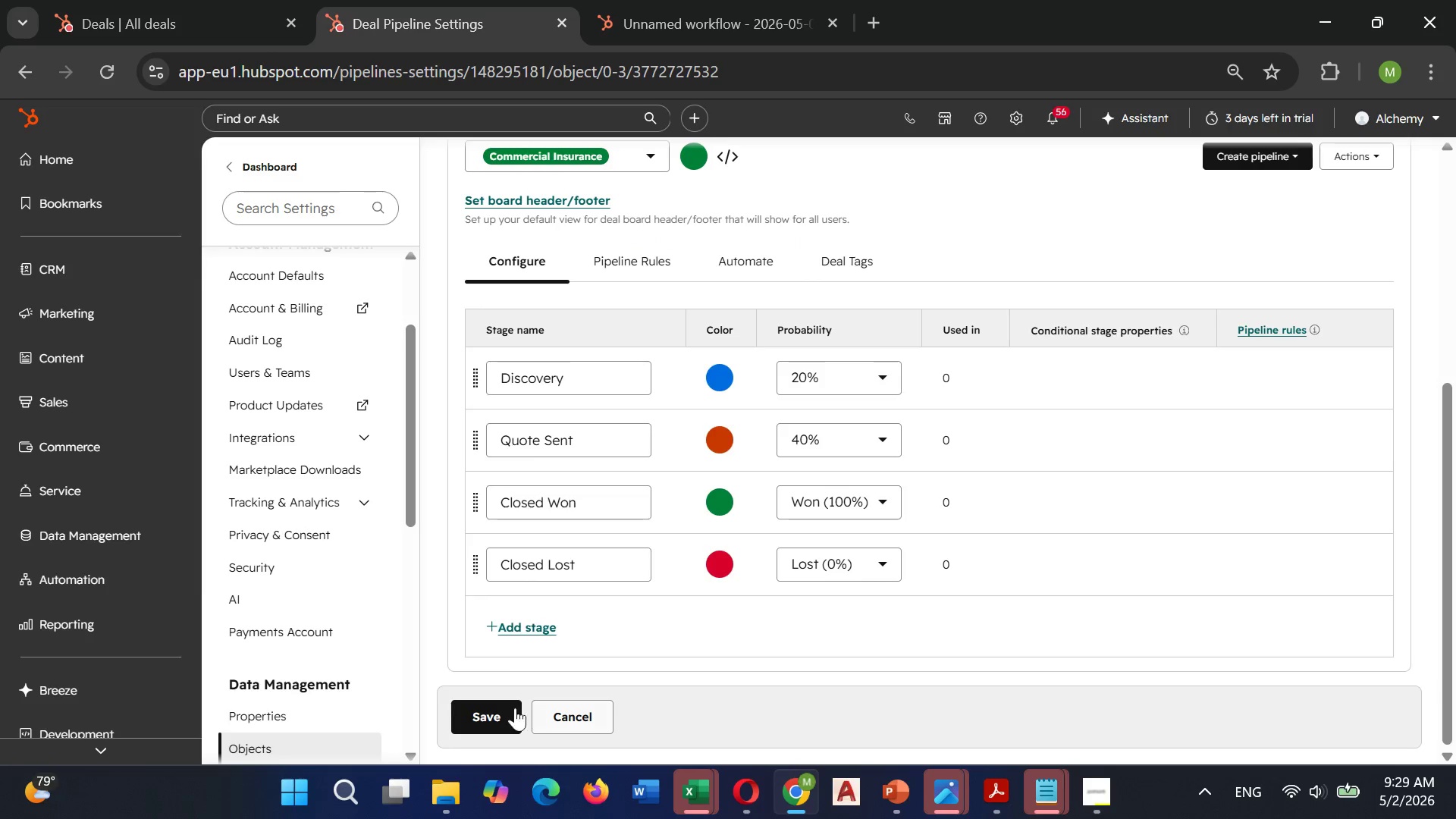 
left_click([473, 711])
 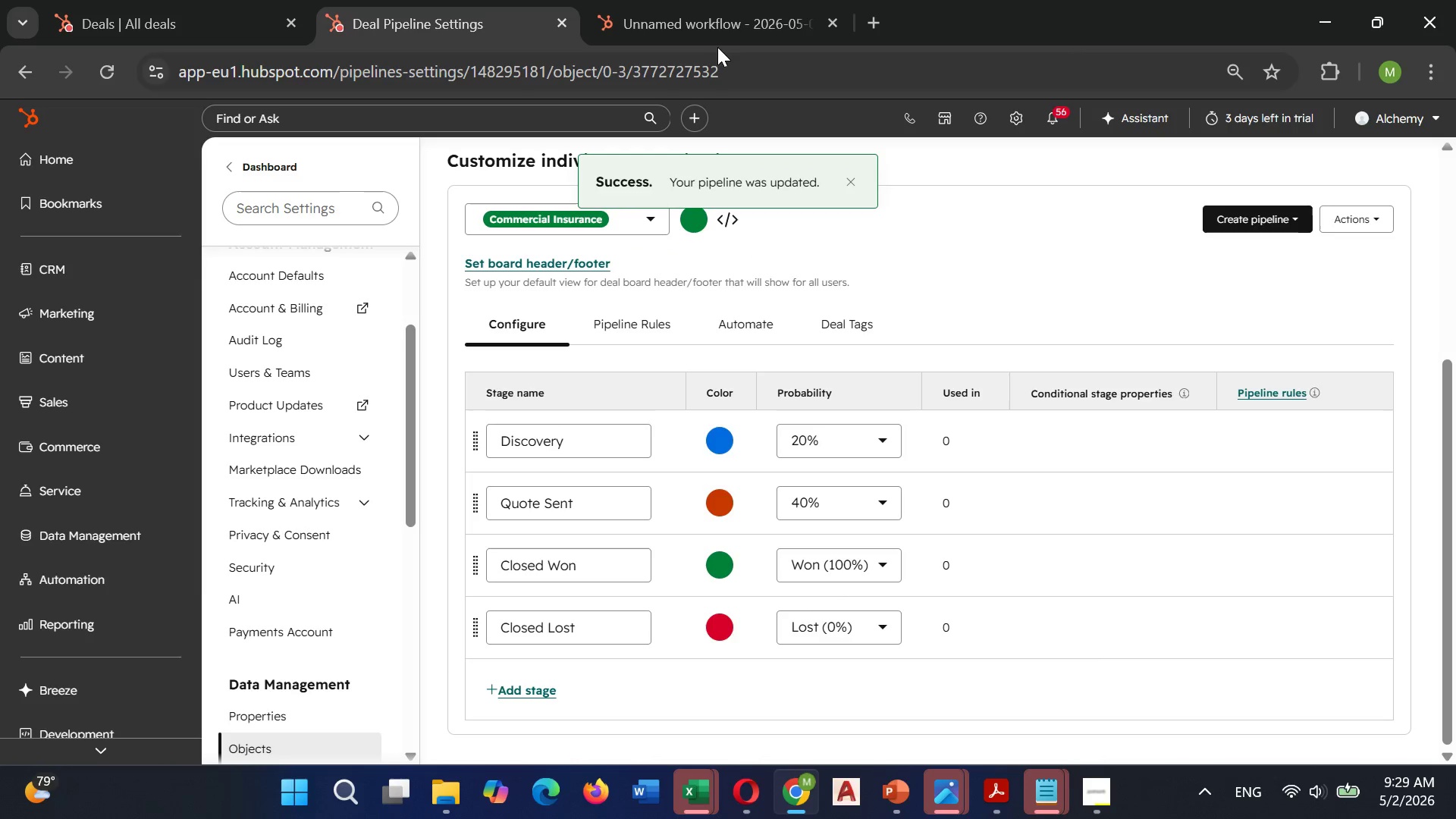 
left_click([703, 32])
 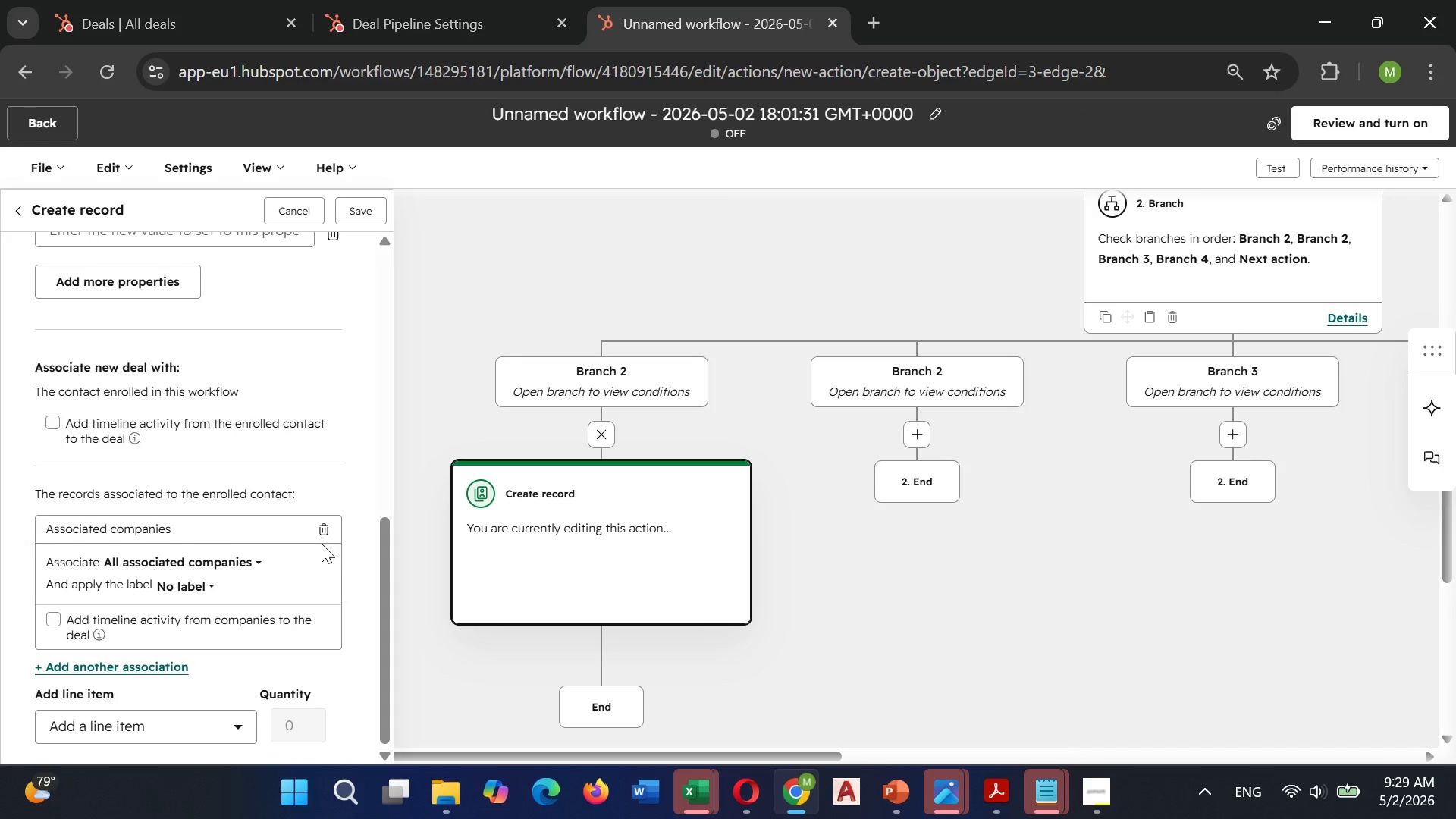 
mouse_move([217, 533])
 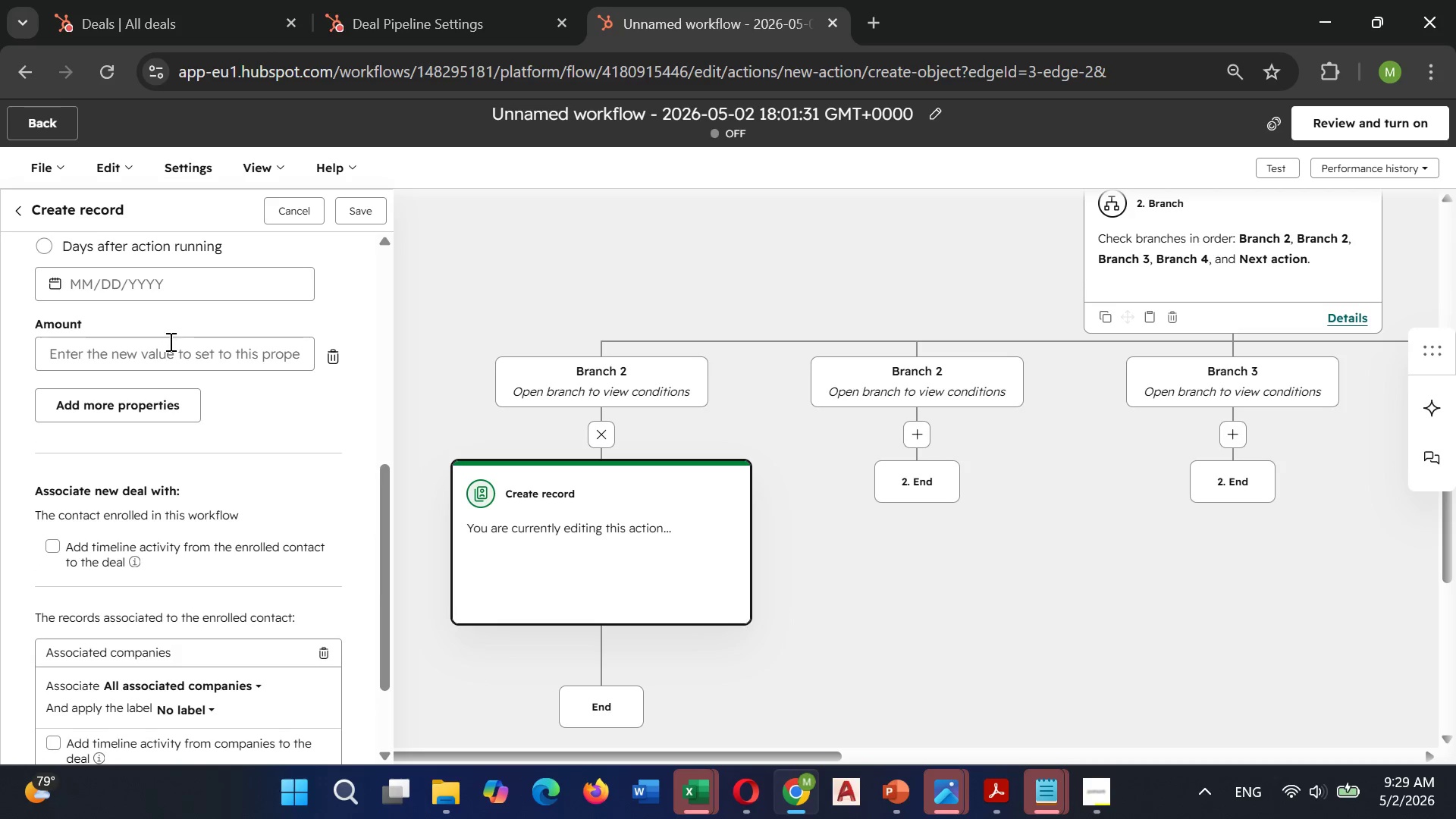 
mouse_move([143, 365])
 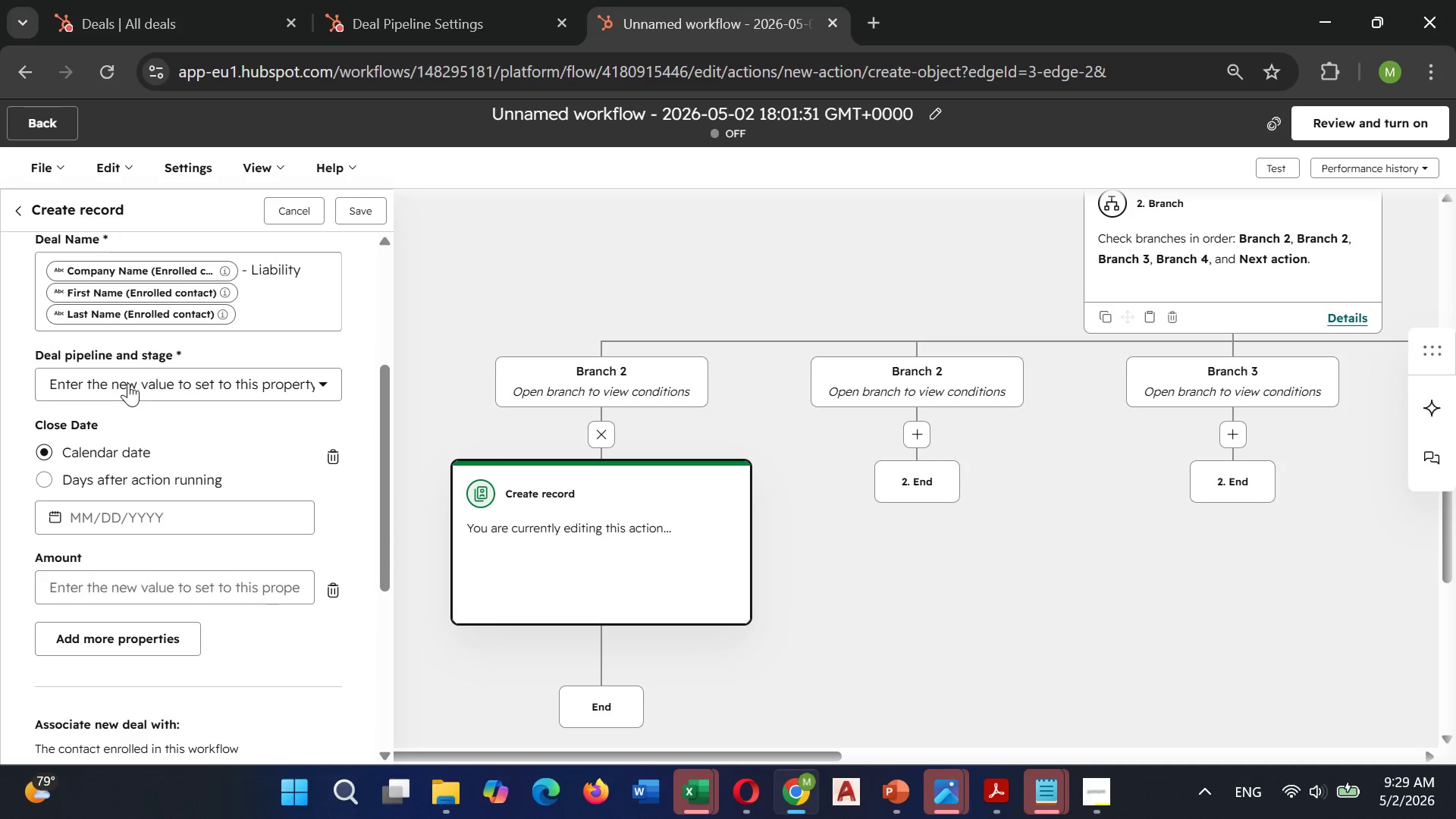 
left_click([128, 383])
 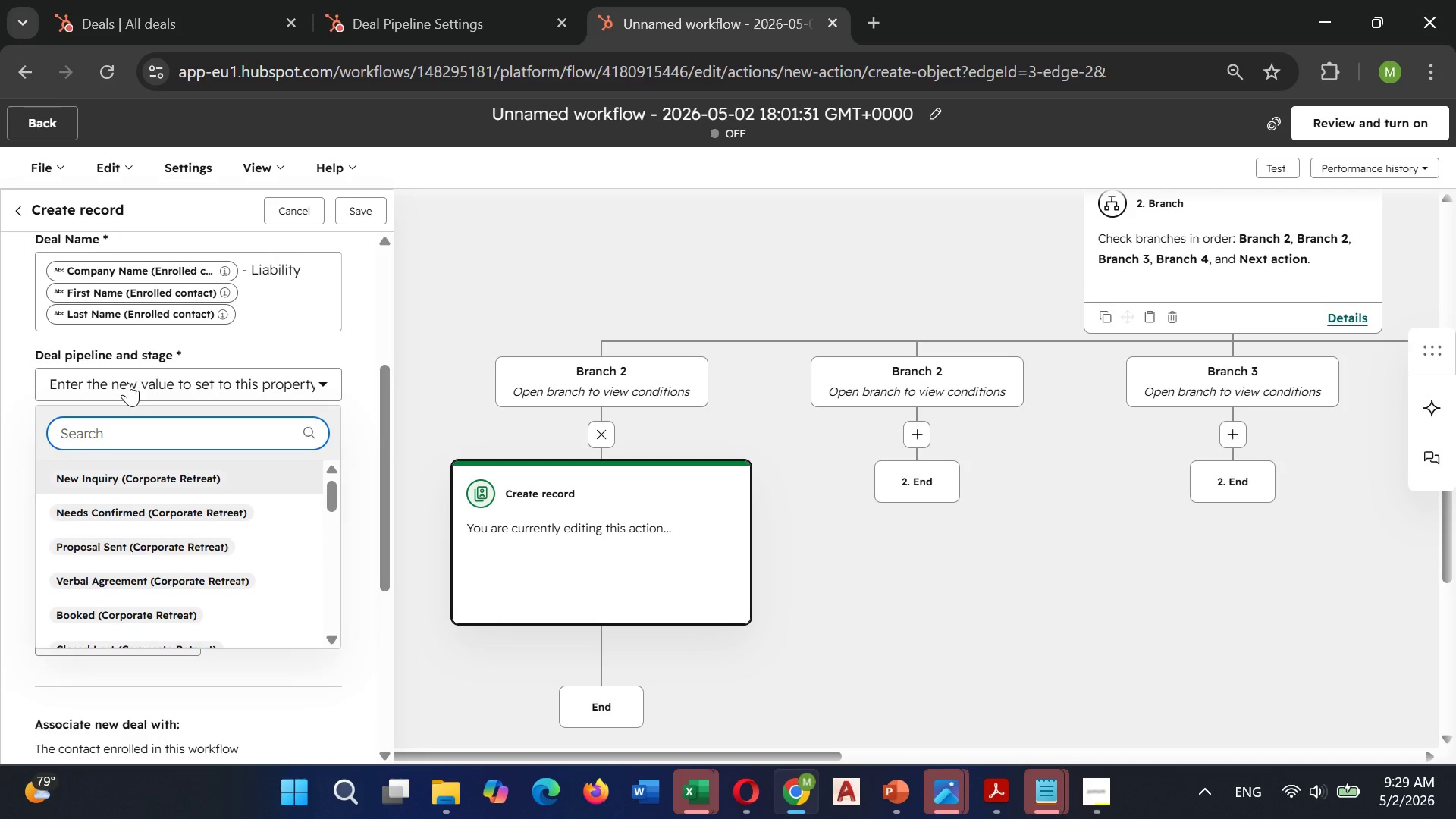 
type(Comm)
 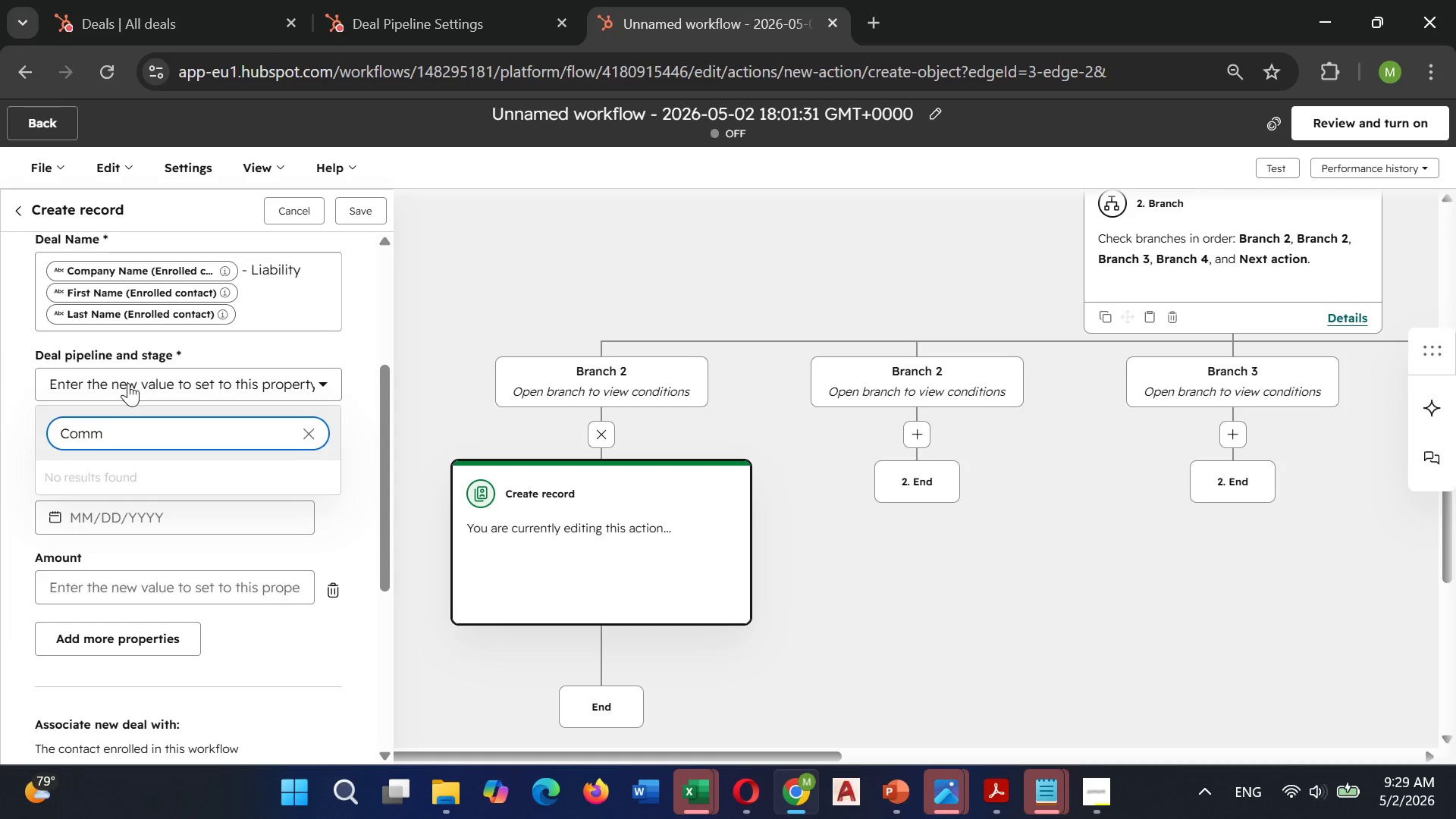 
hold_key(key=Backspace, duration=0.84)
 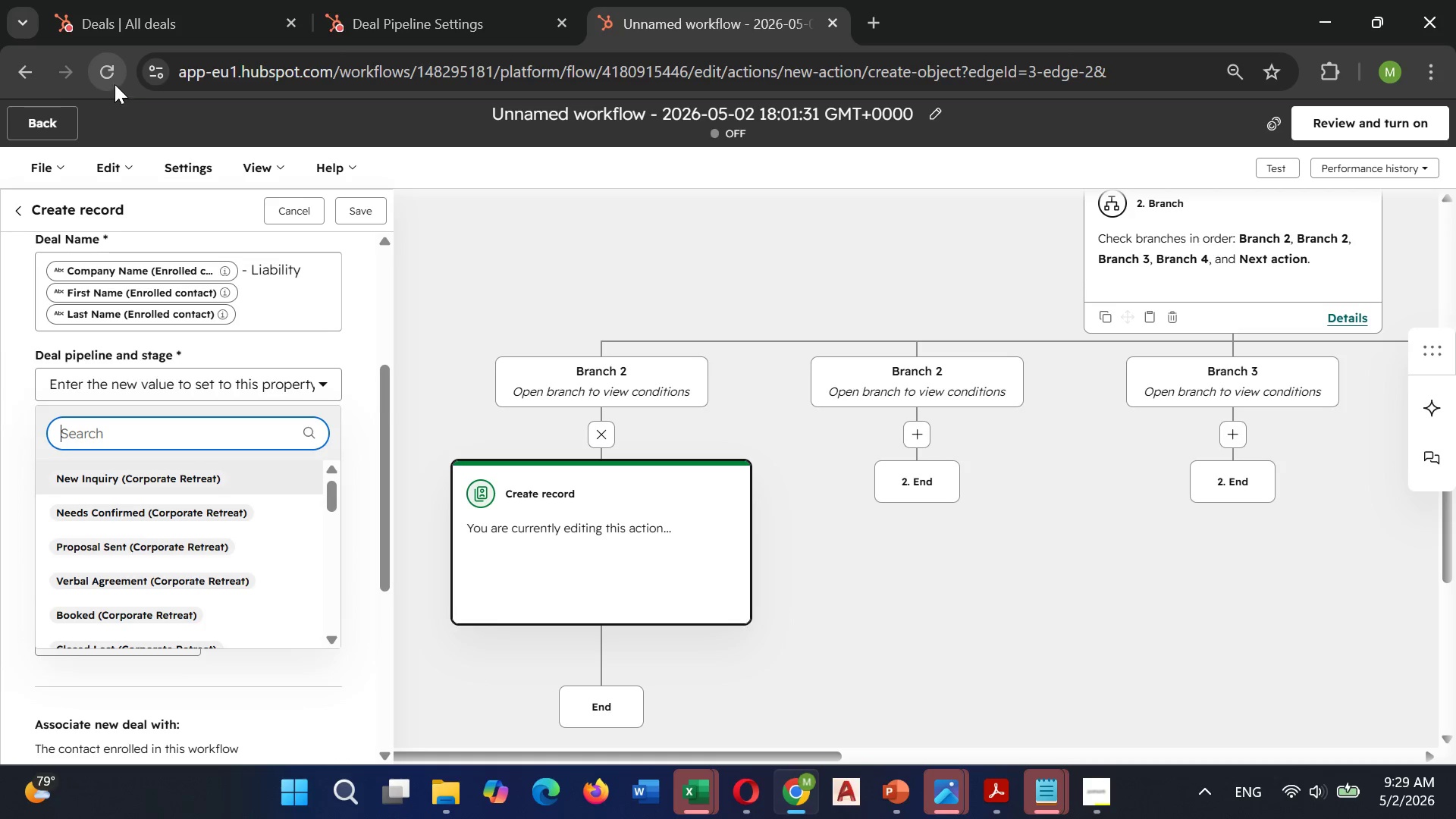 
left_click([113, 81])
 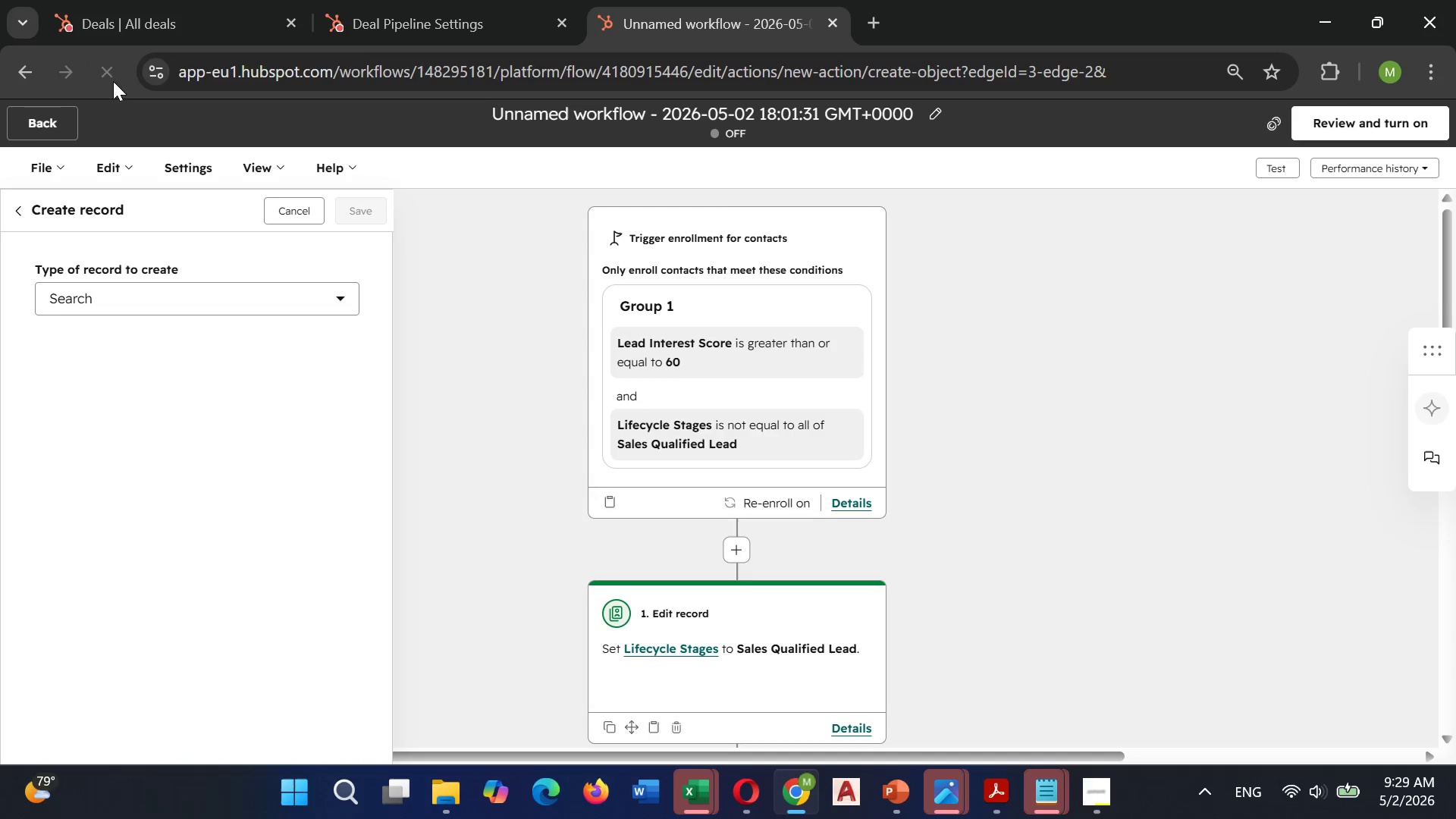 
wait(6.8)
 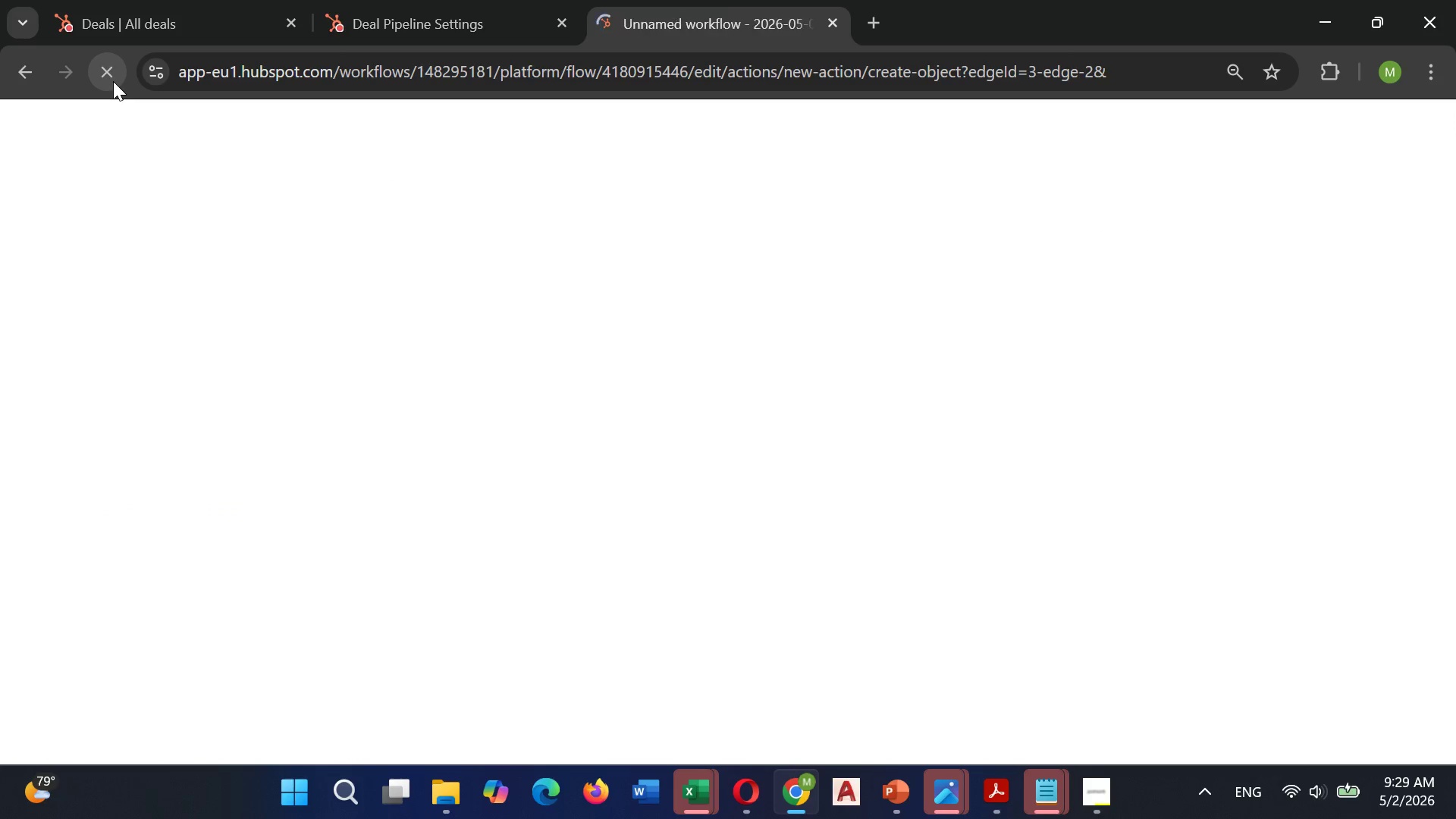 
left_click([267, 306])
 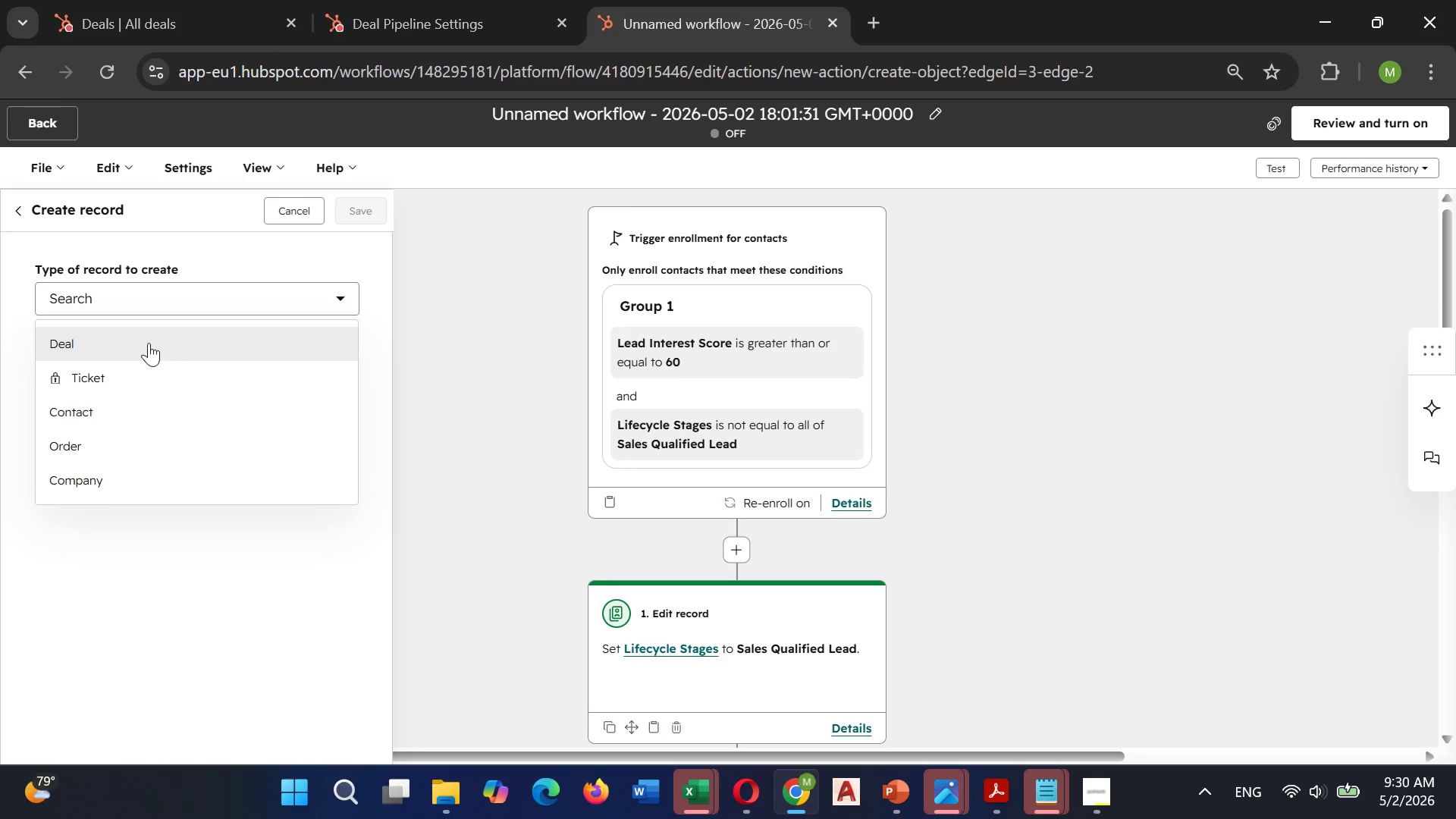 
left_click([143, 344])
 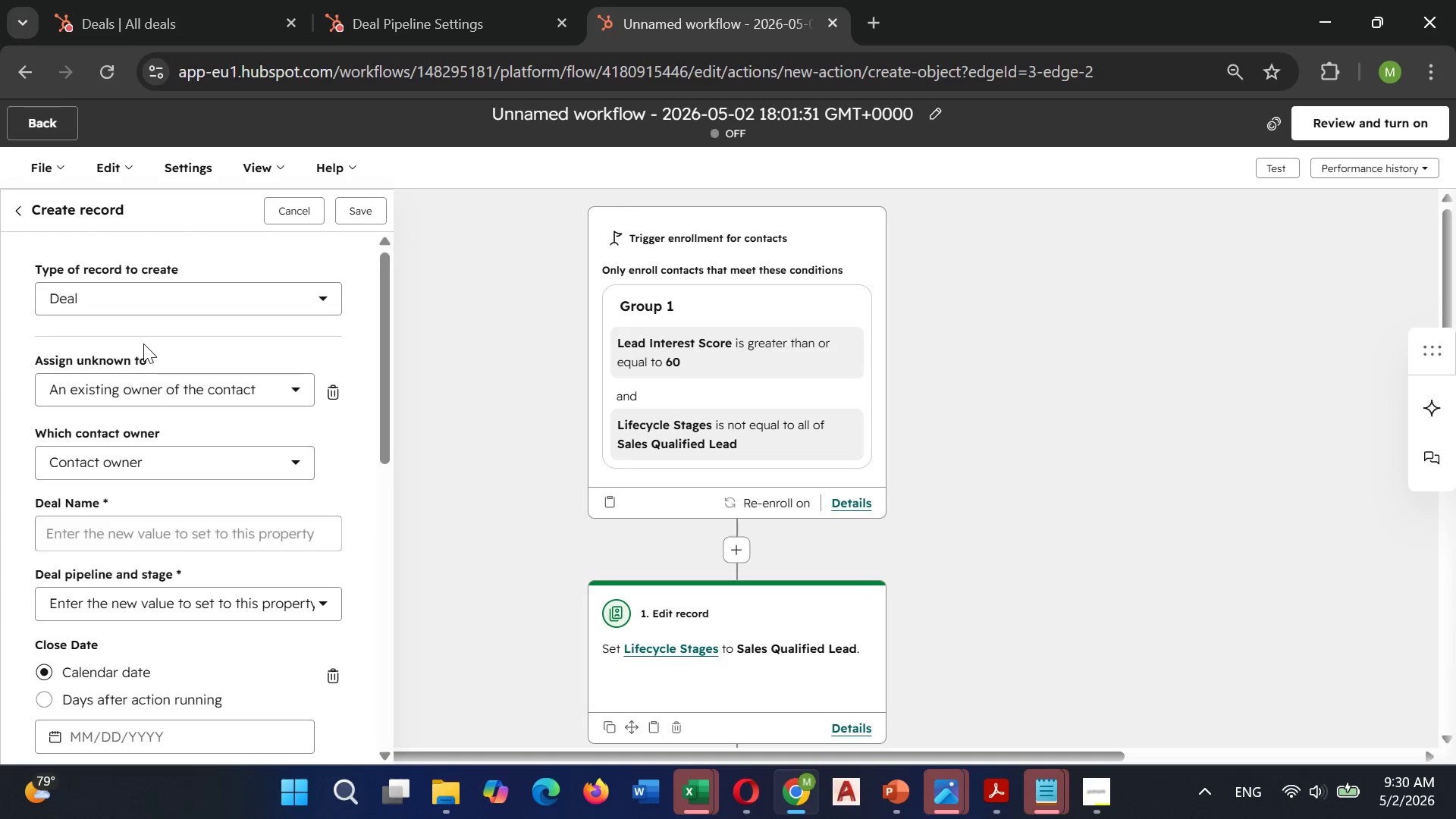 
scroll: coordinate [143, 343], scroll_direction: down, amount: 1.0
 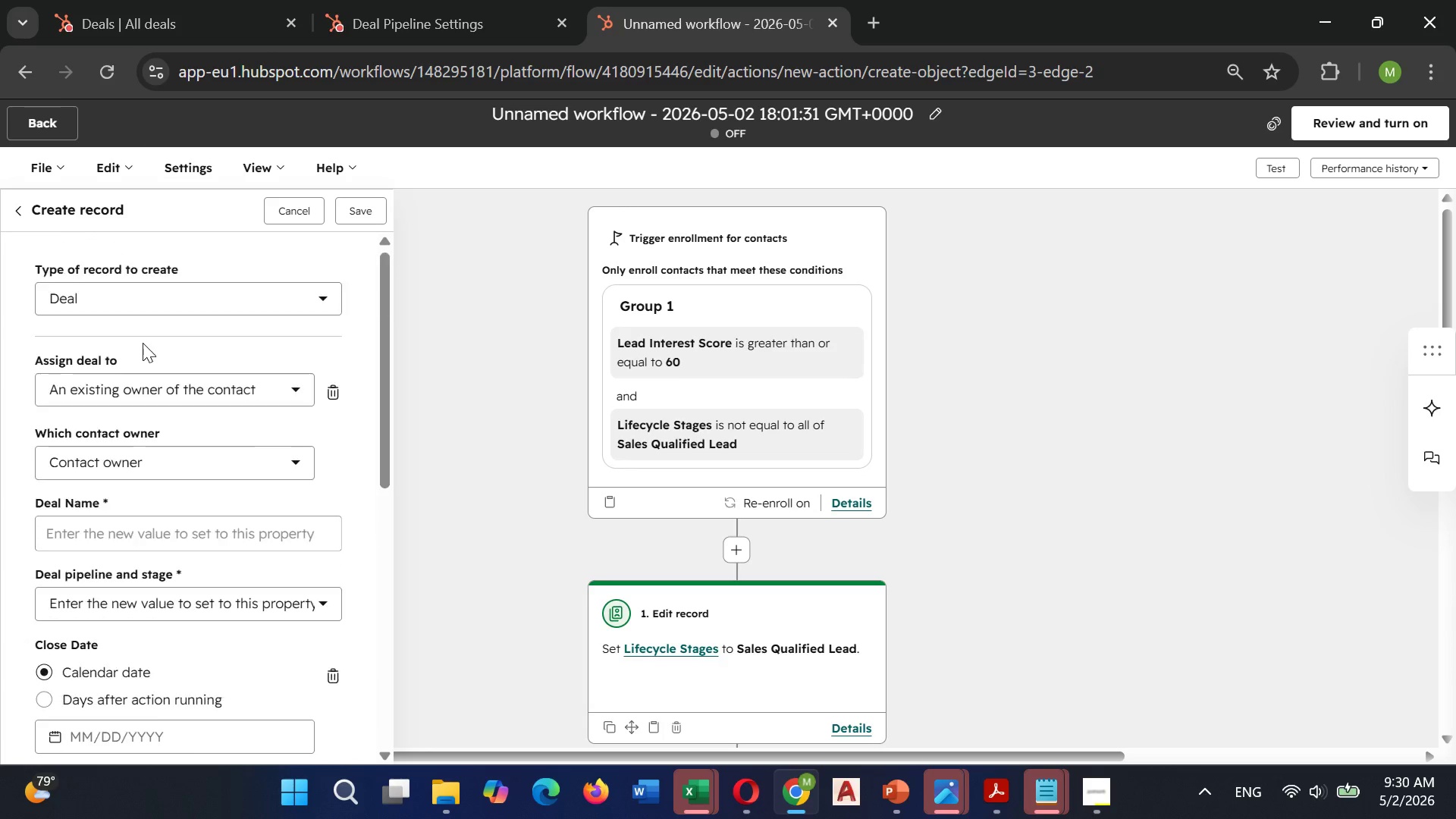 
scroll: coordinate [143, 343], scroll_direction: up, amount: 1.0
 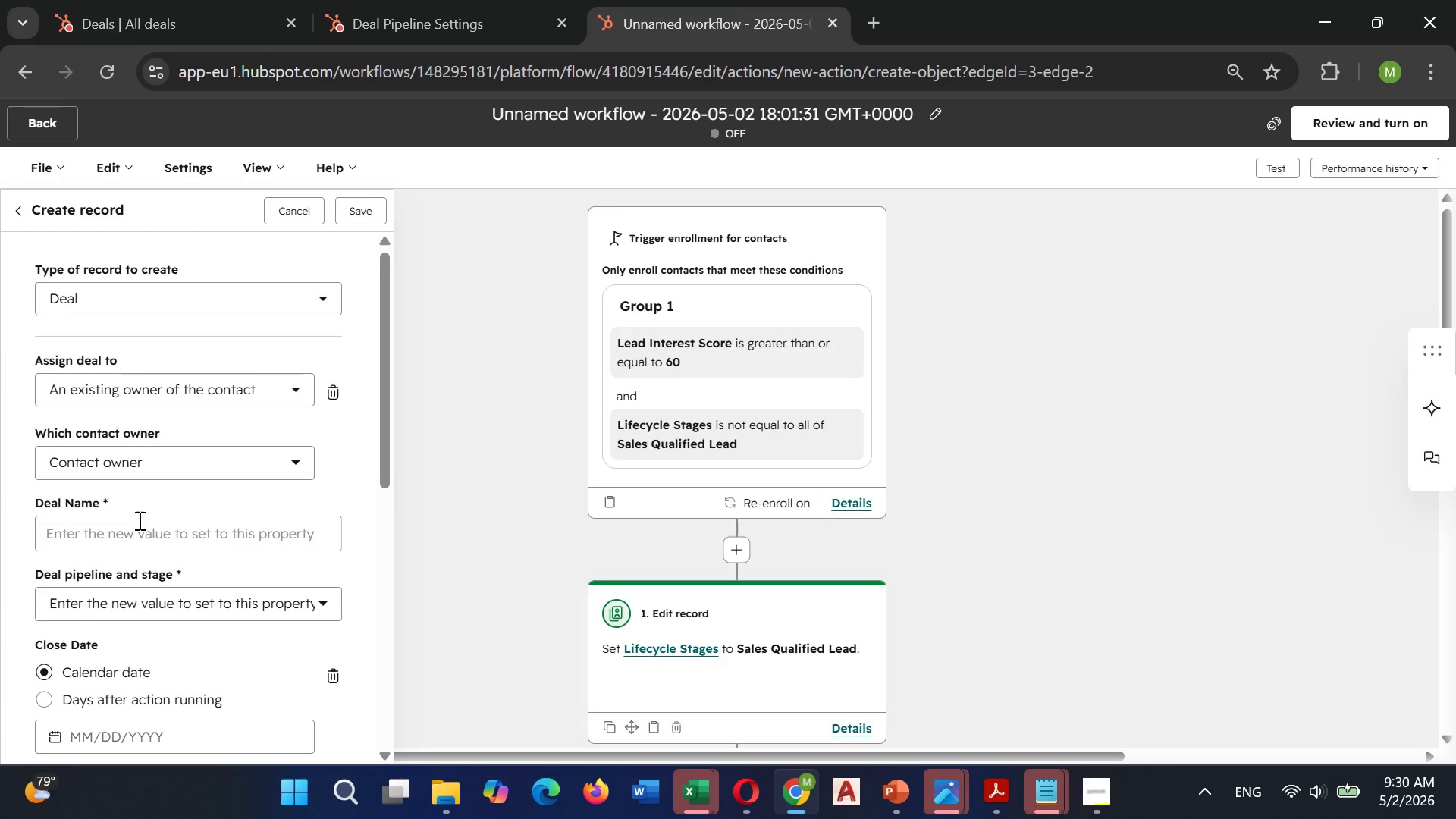 
left_click([142, 529])
 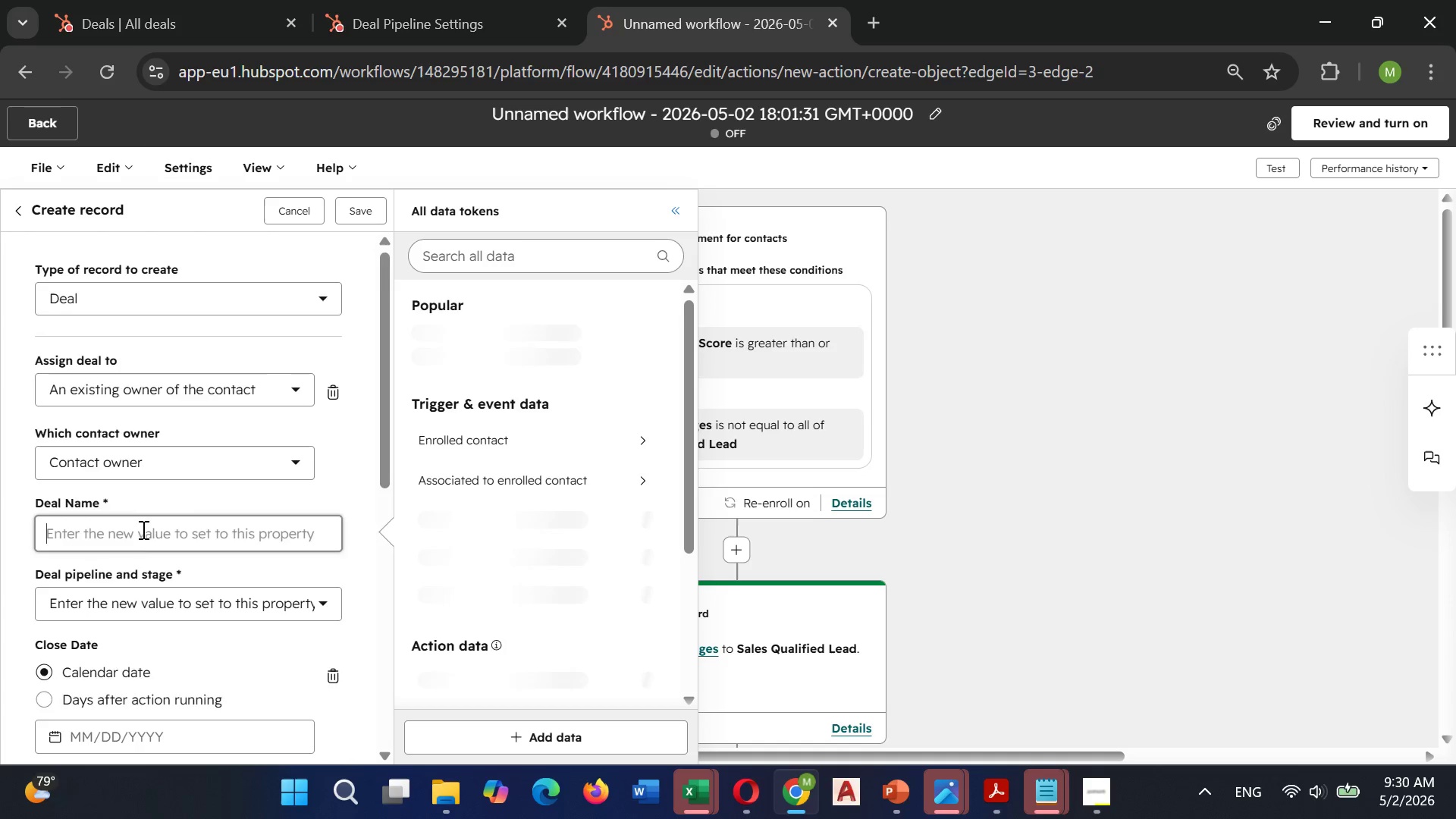 
scroll: coordinate [142, 529], scroll_direction: down, amount: 1.0
 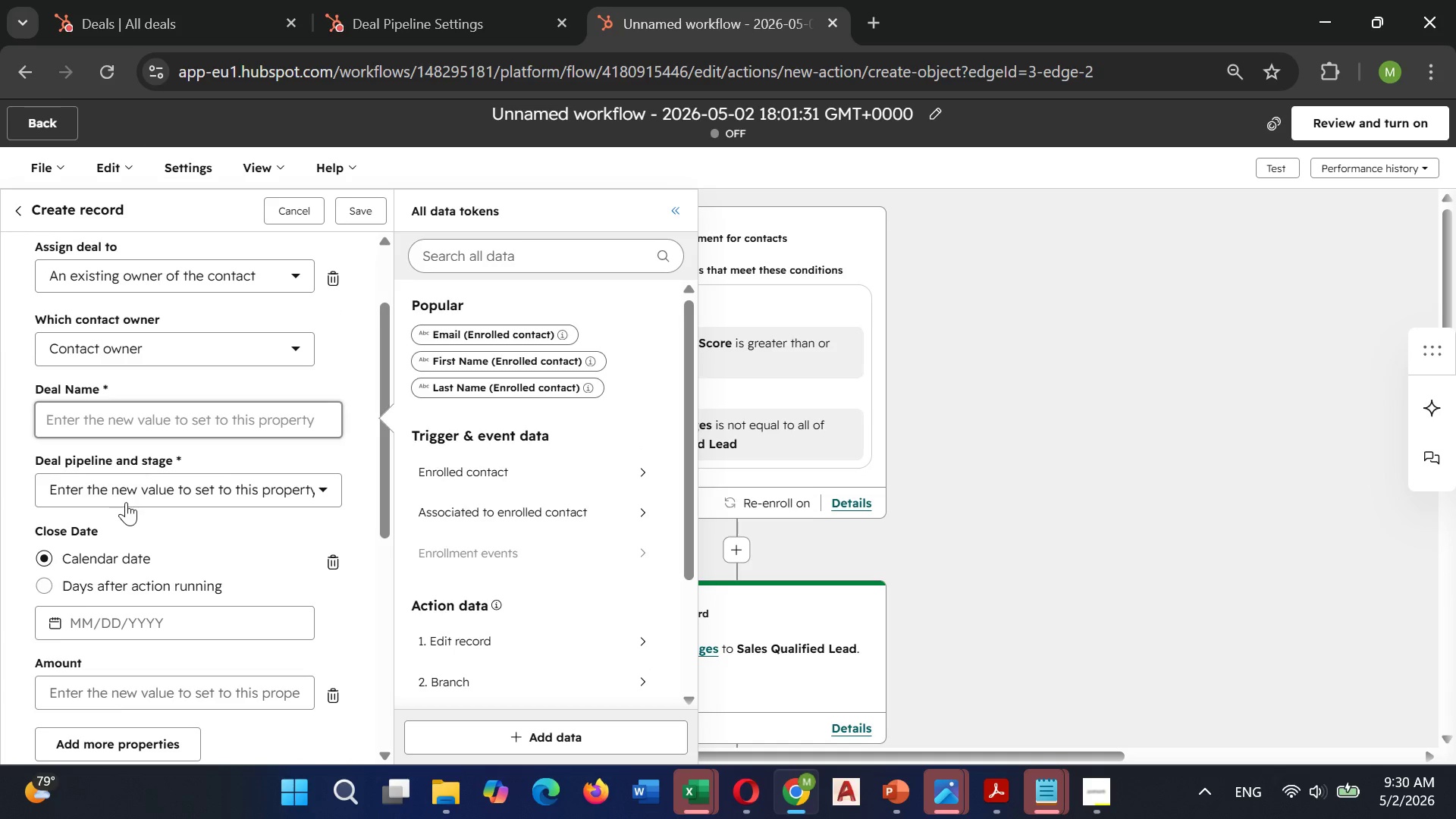 
left_click([130, 496])
 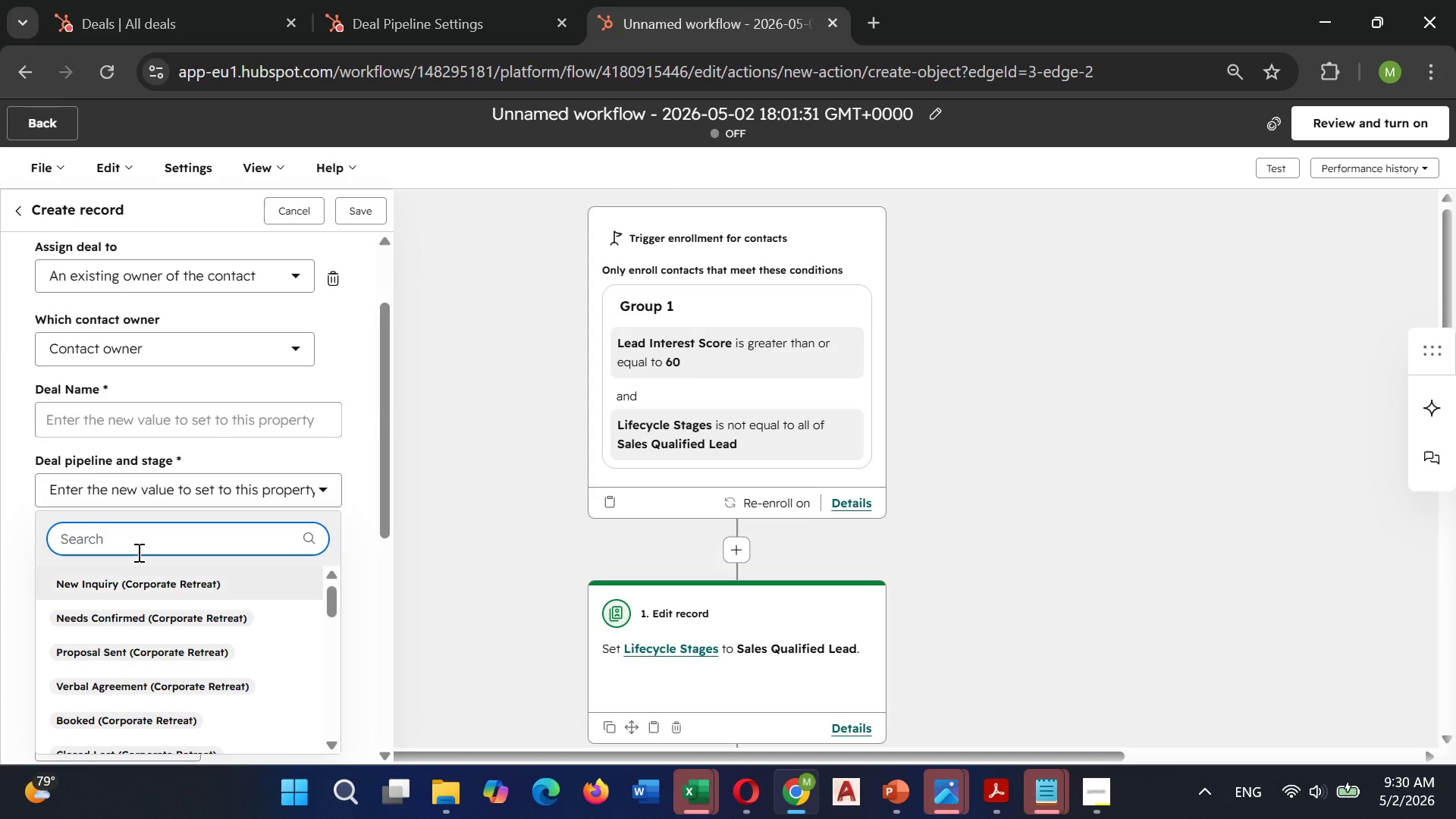 
scroll: coordinate [110, 618], scroll_direction: down, amount: 7.0
 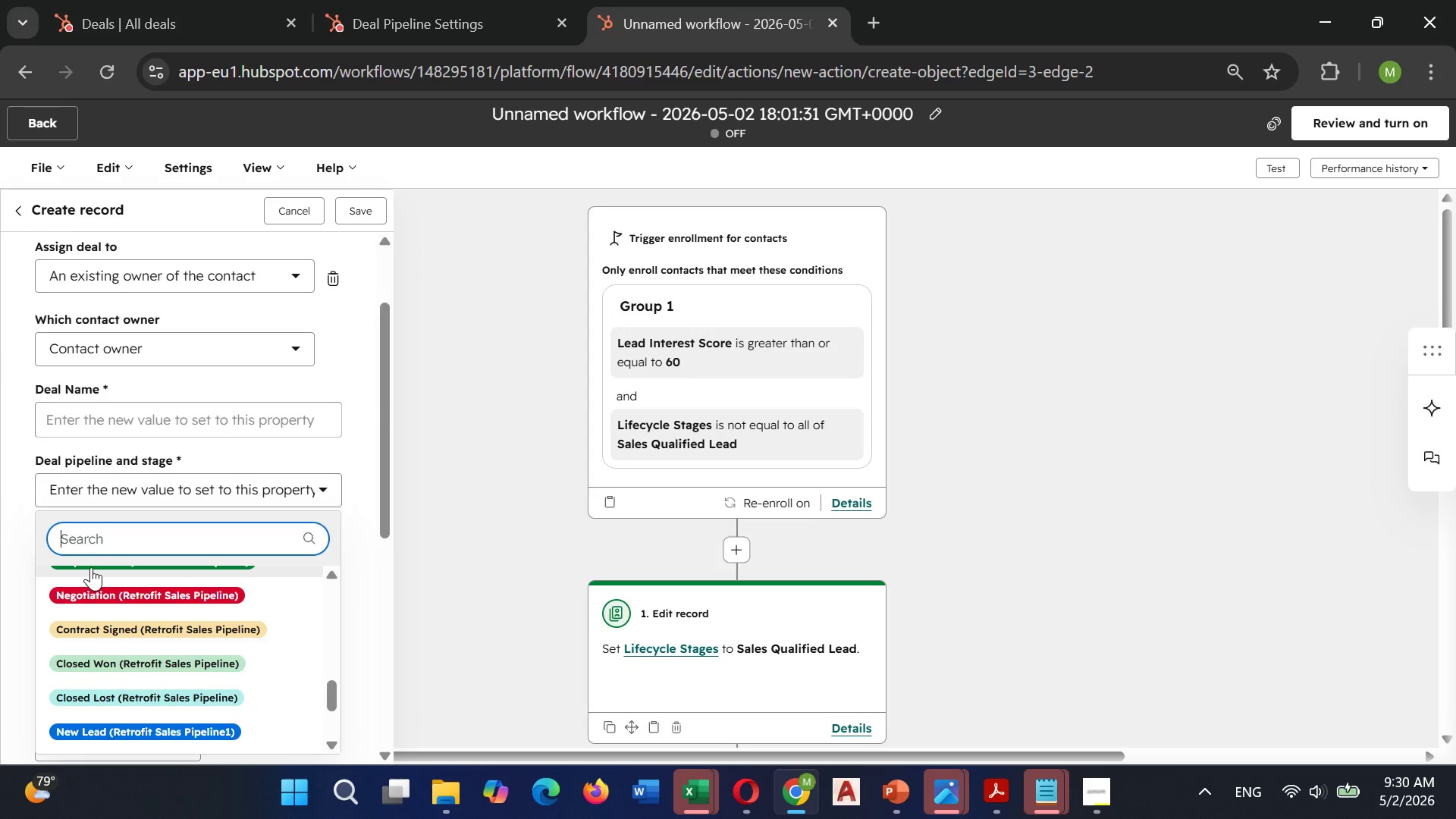 
key(Shift+C)
 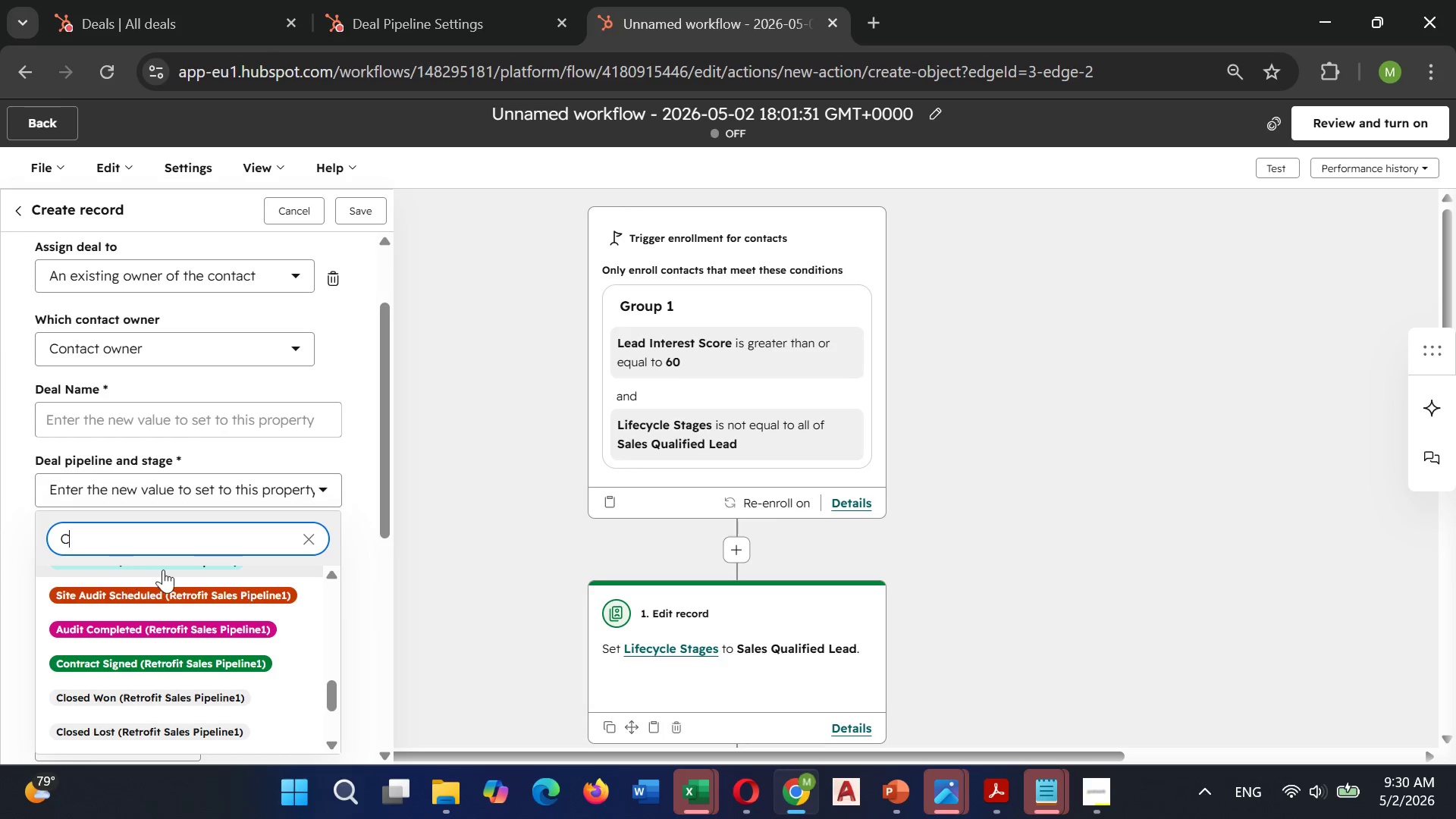 
type(omm)
 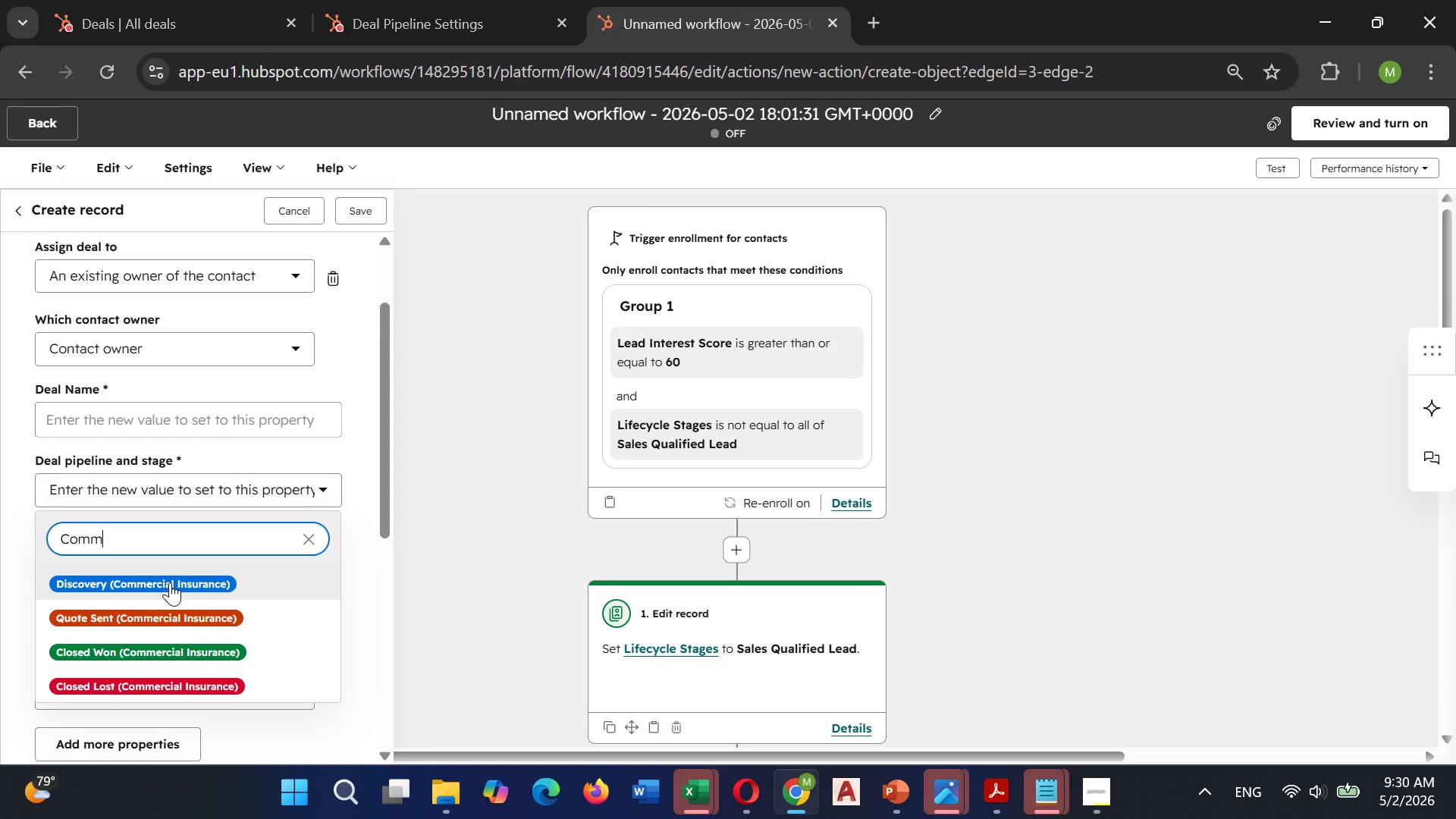 
left_click([170, 582])
 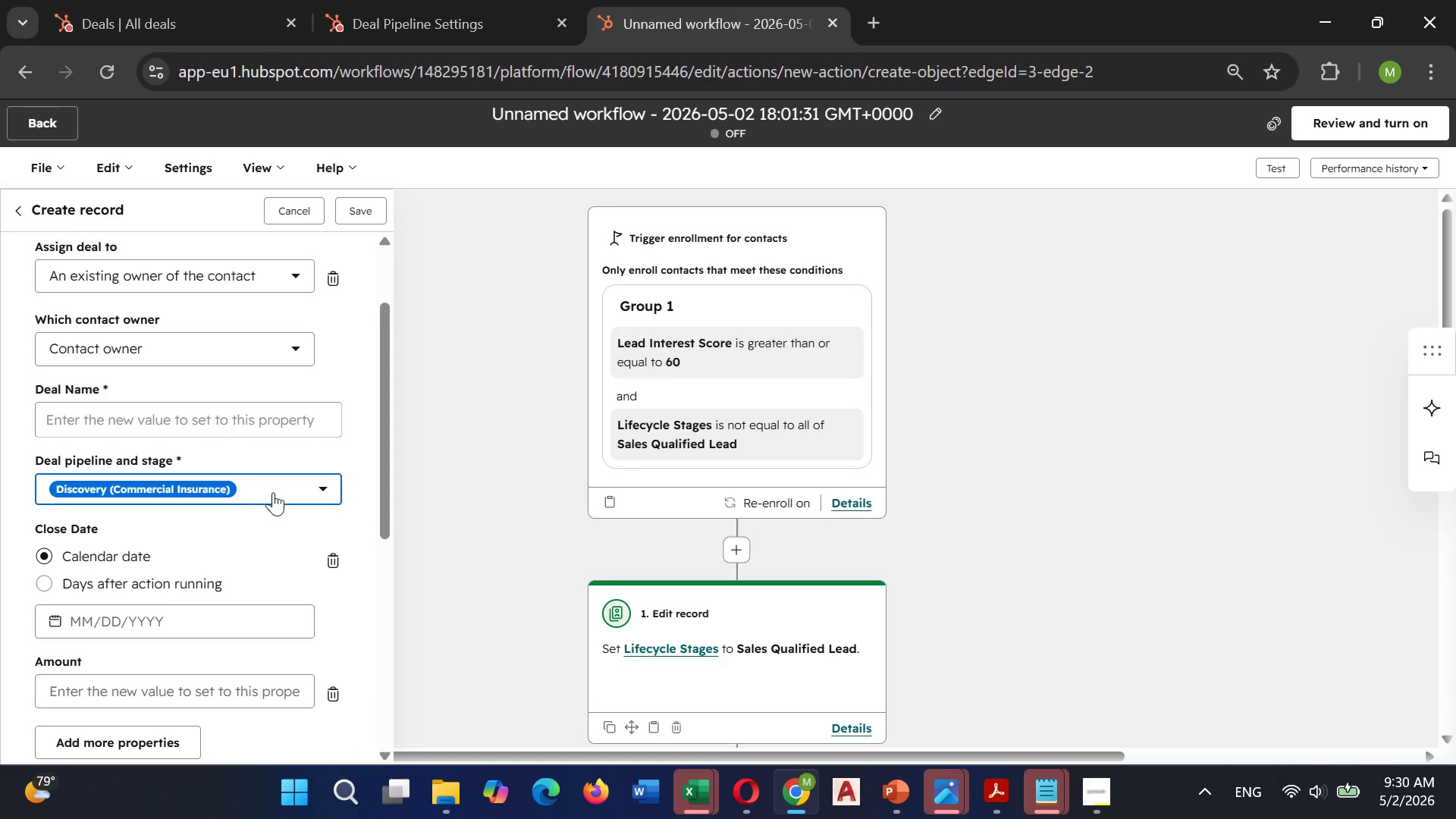 
left_click([280, 492])
 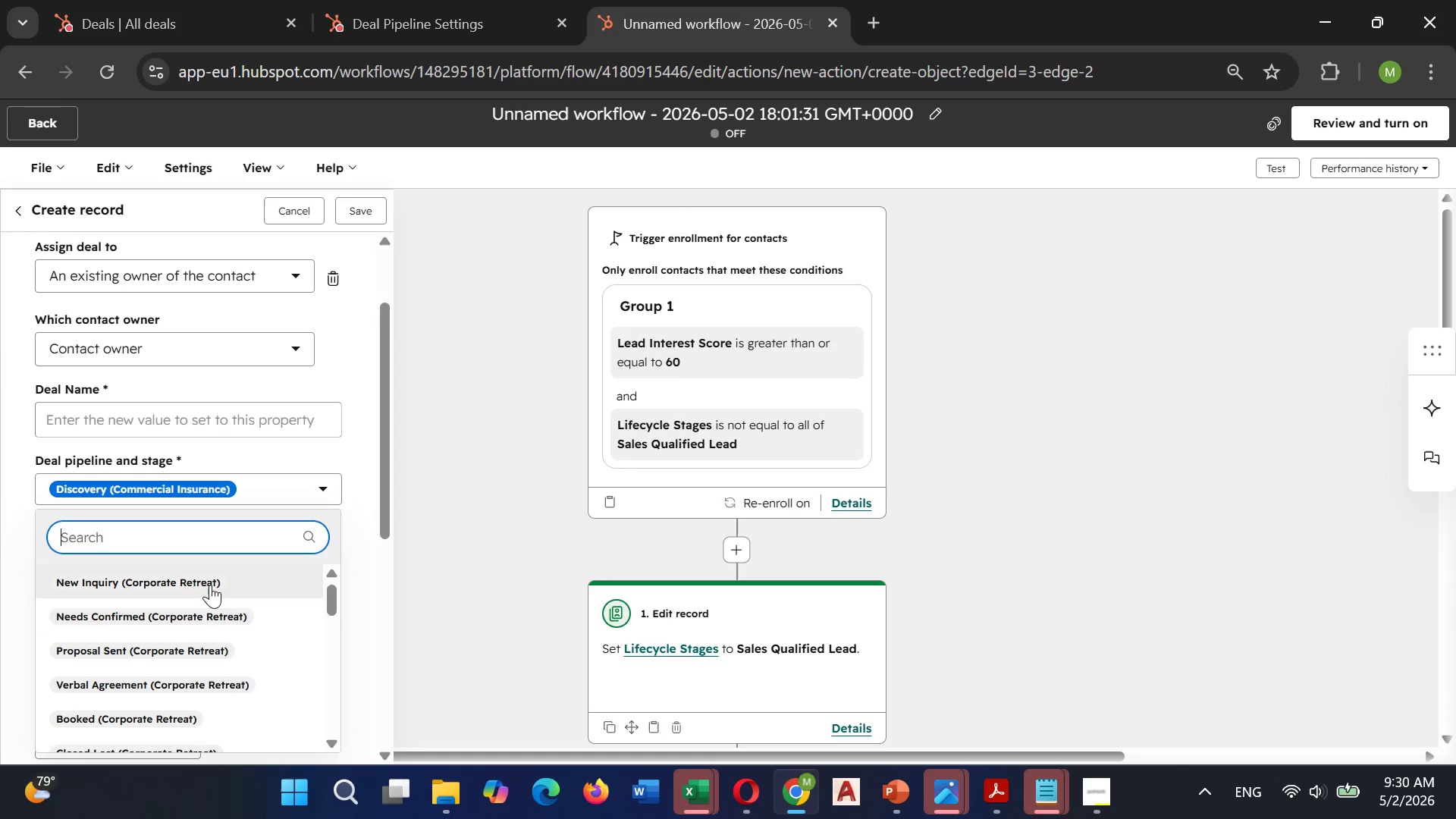 
wait(7.58)
 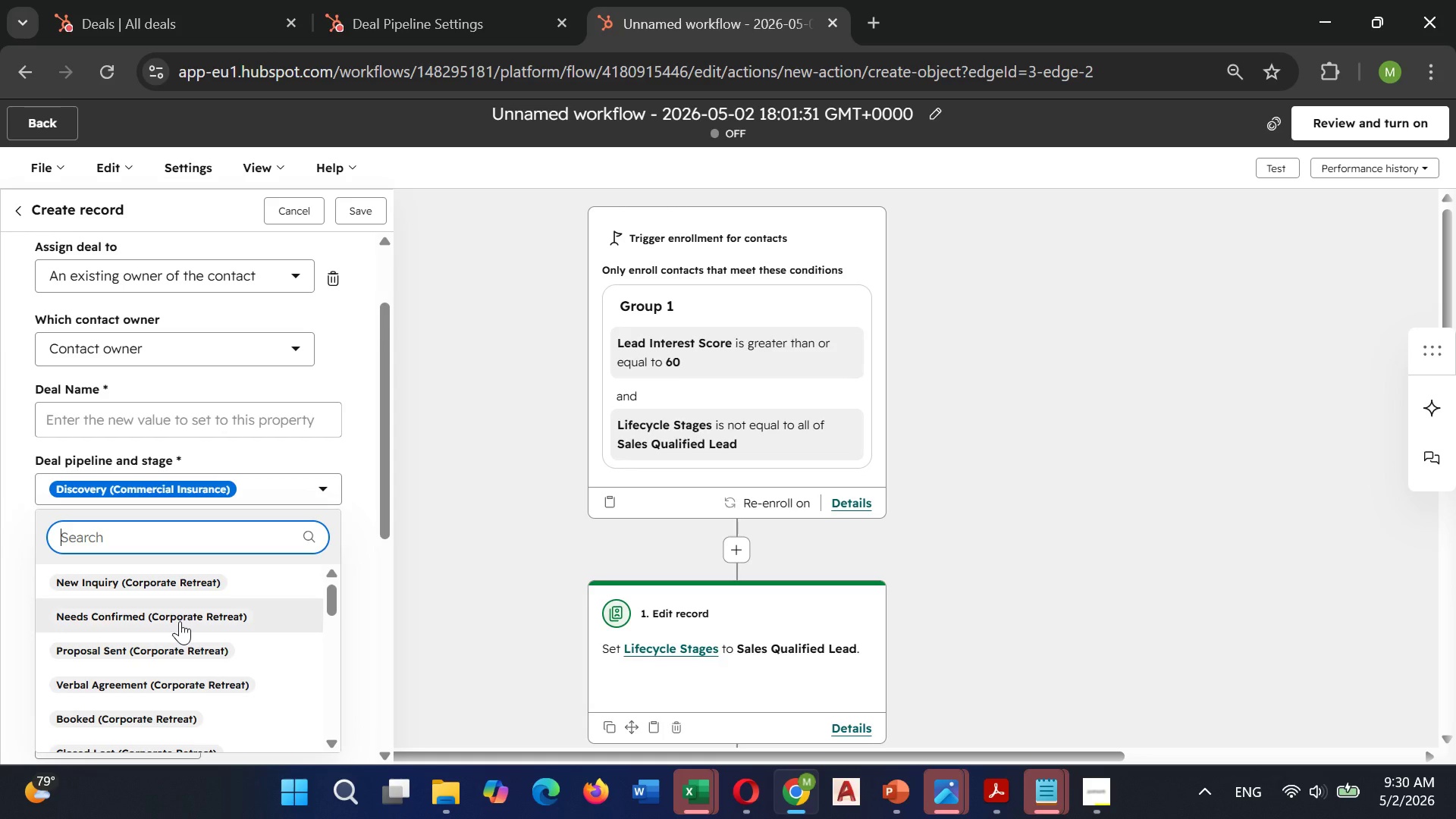 
type(Quot)
 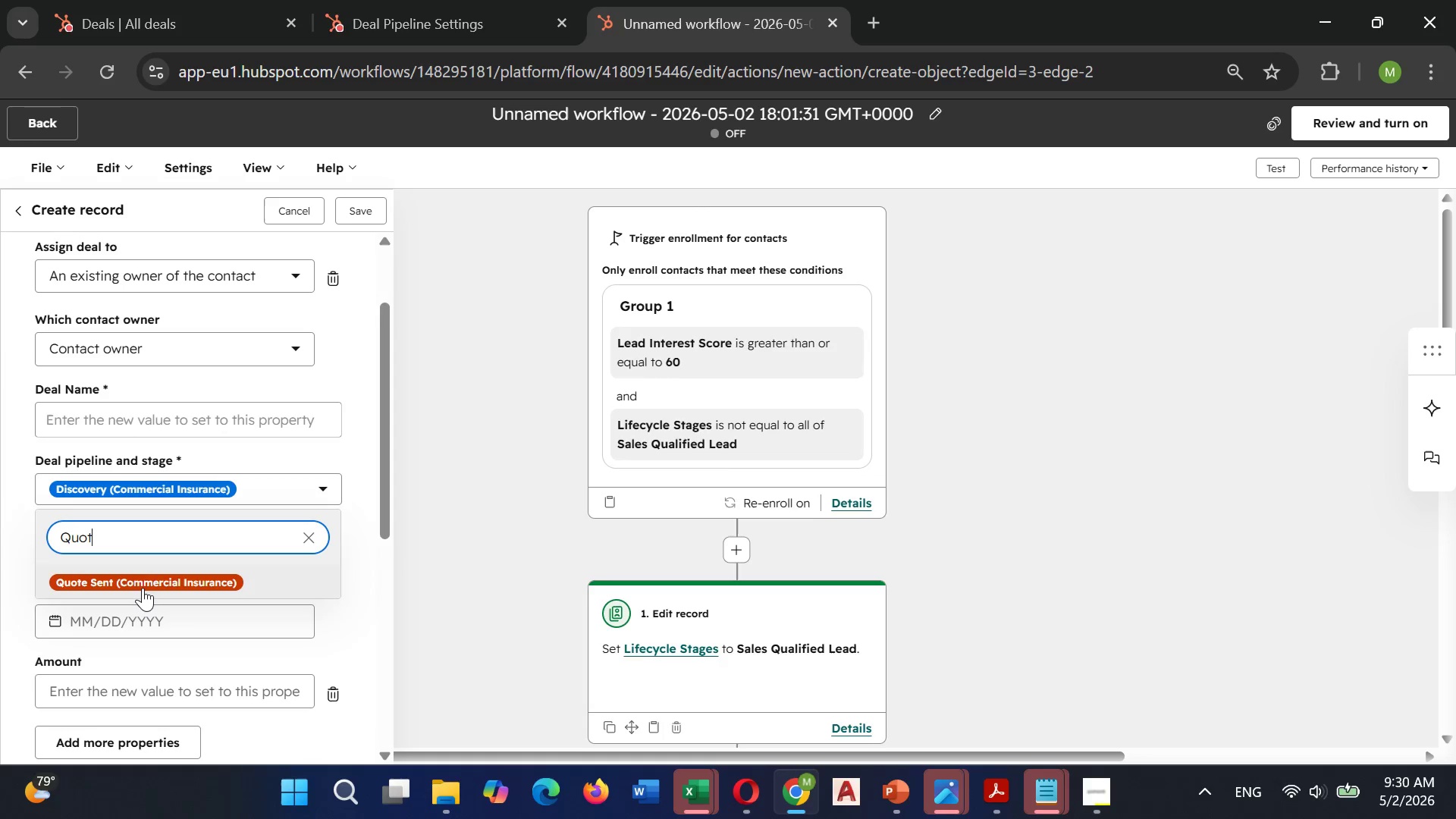 
left_click([141, 588])
 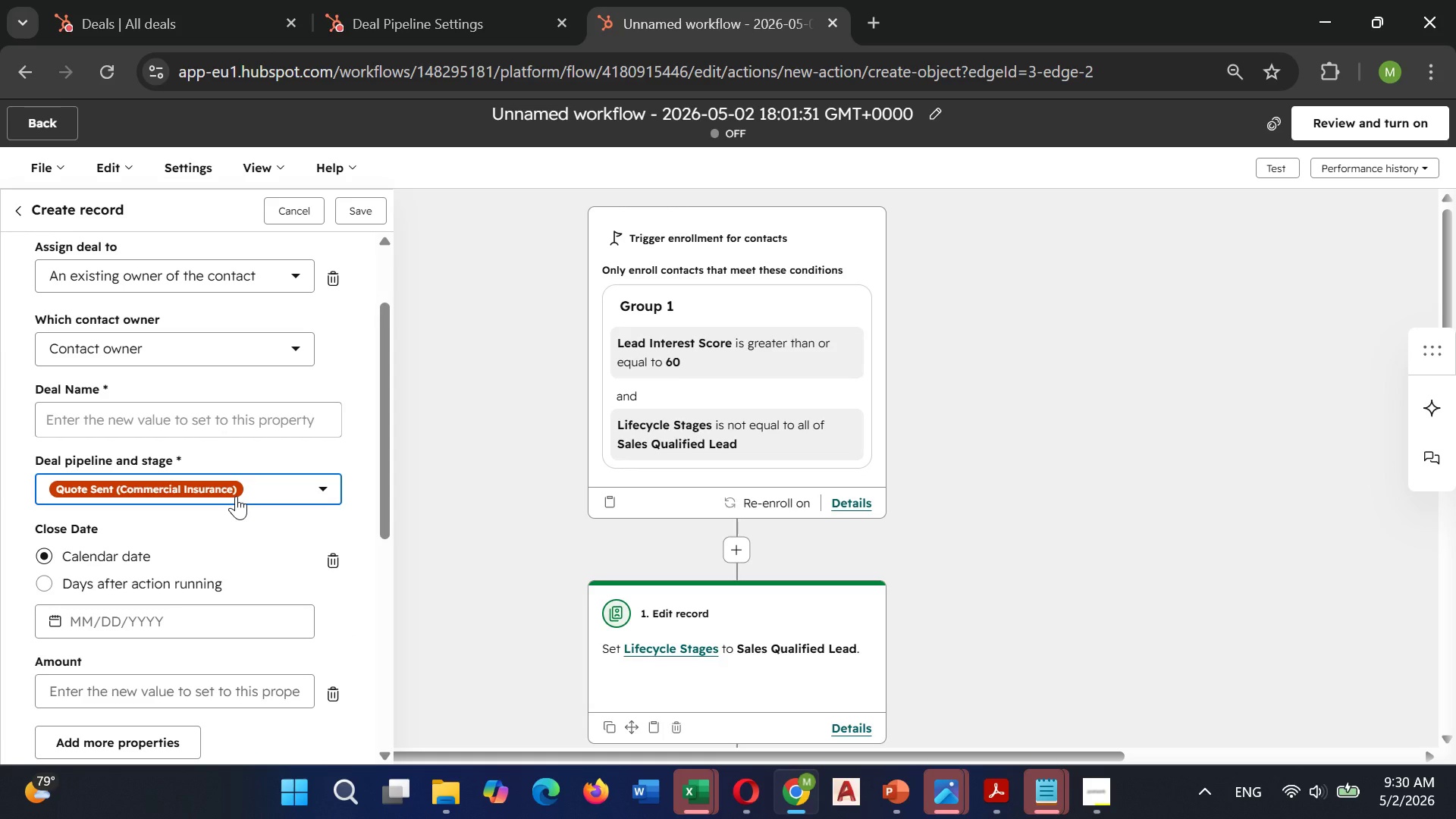 
left_click([236, 496])
 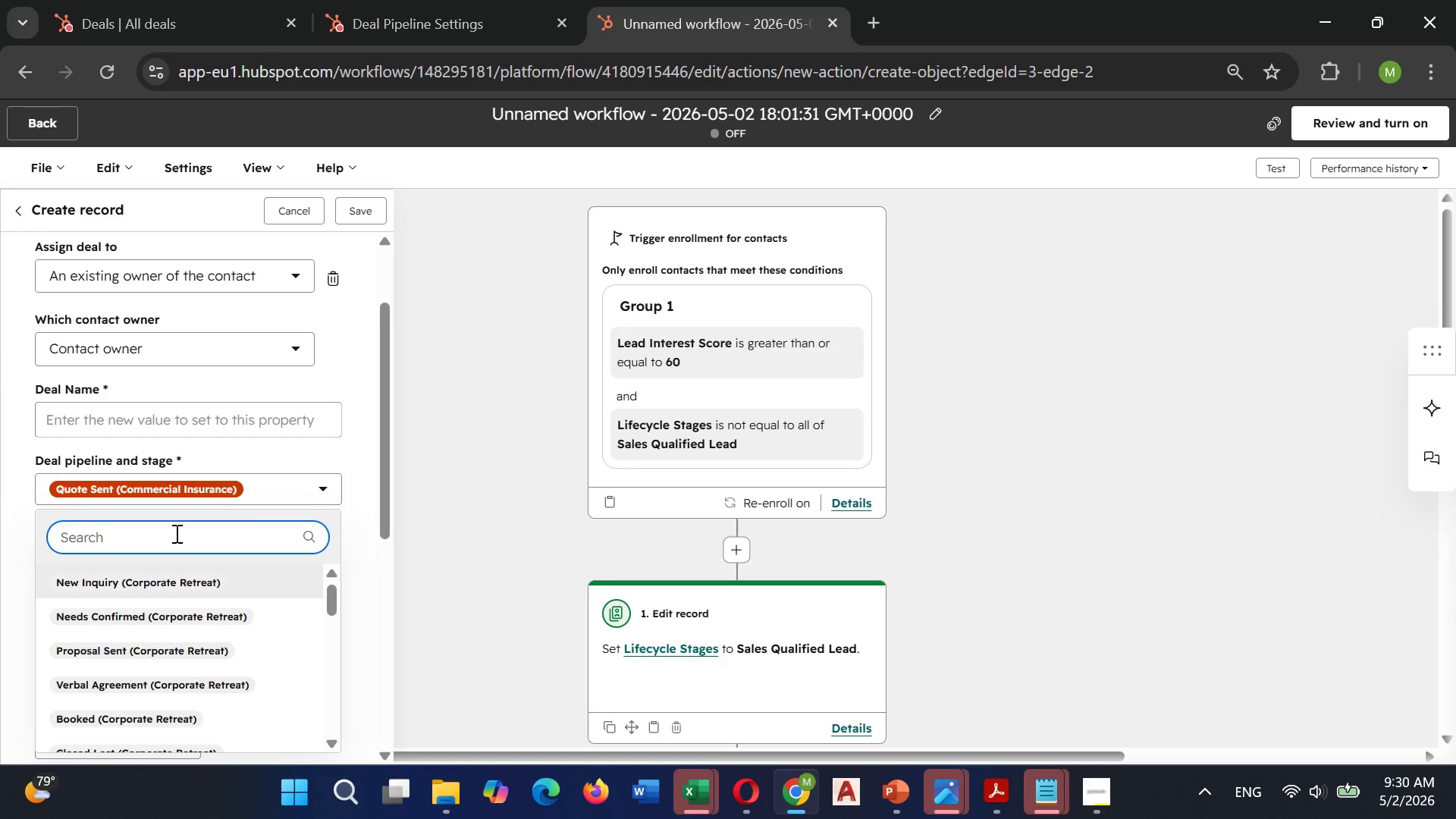 
wait(7.2)
 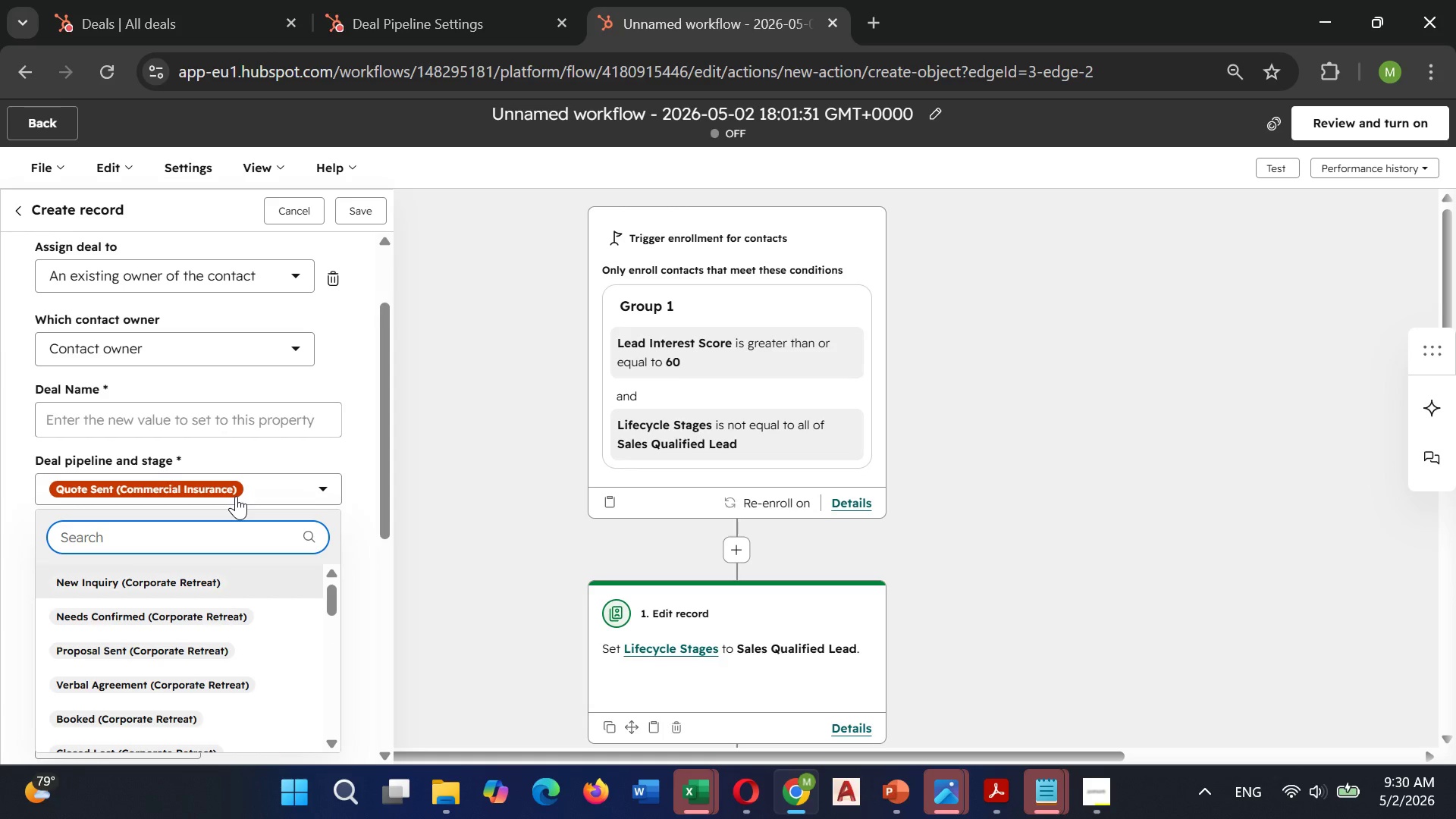 
left_click([196, 281])
 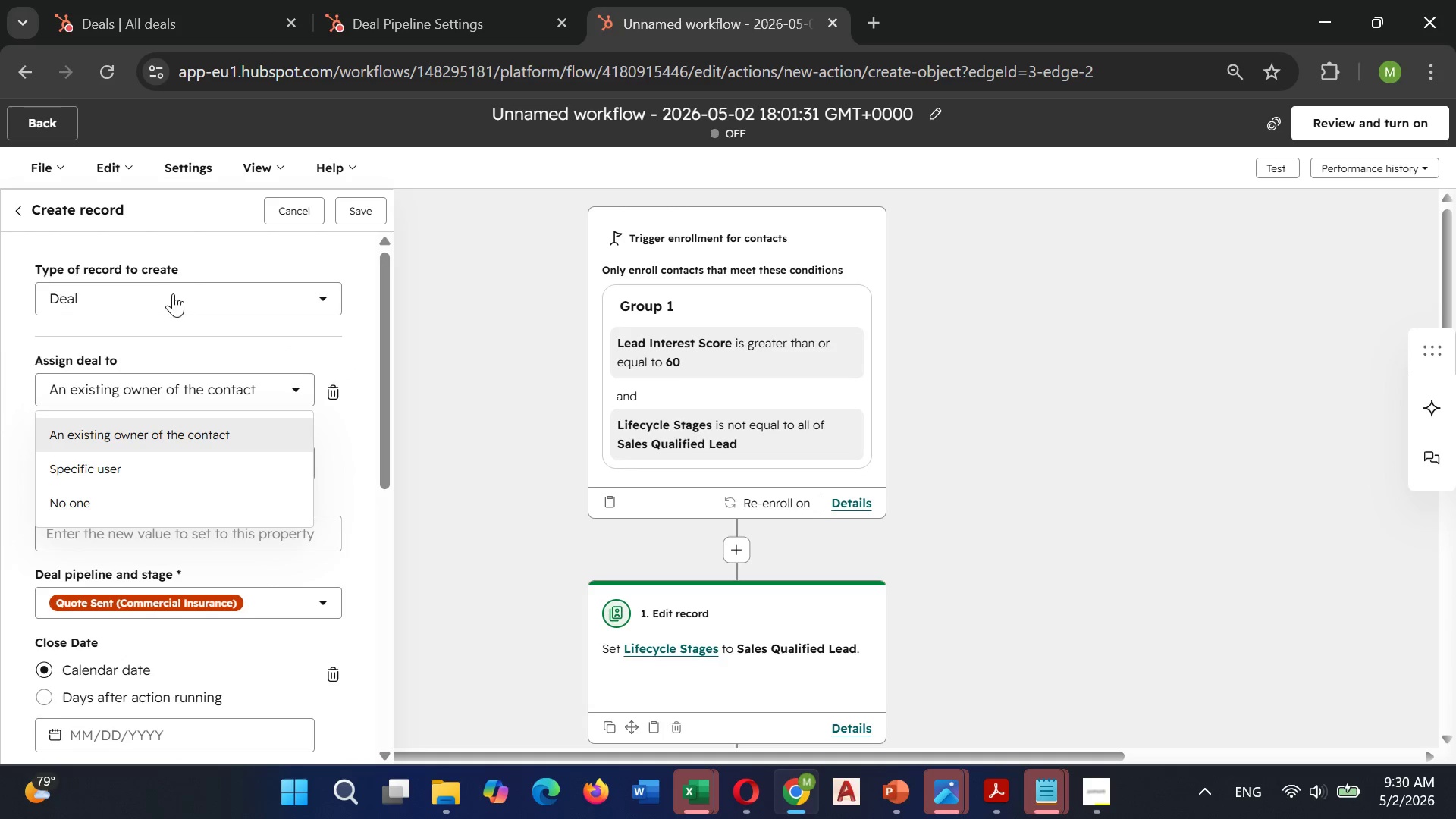 
left_click([169, 296])
 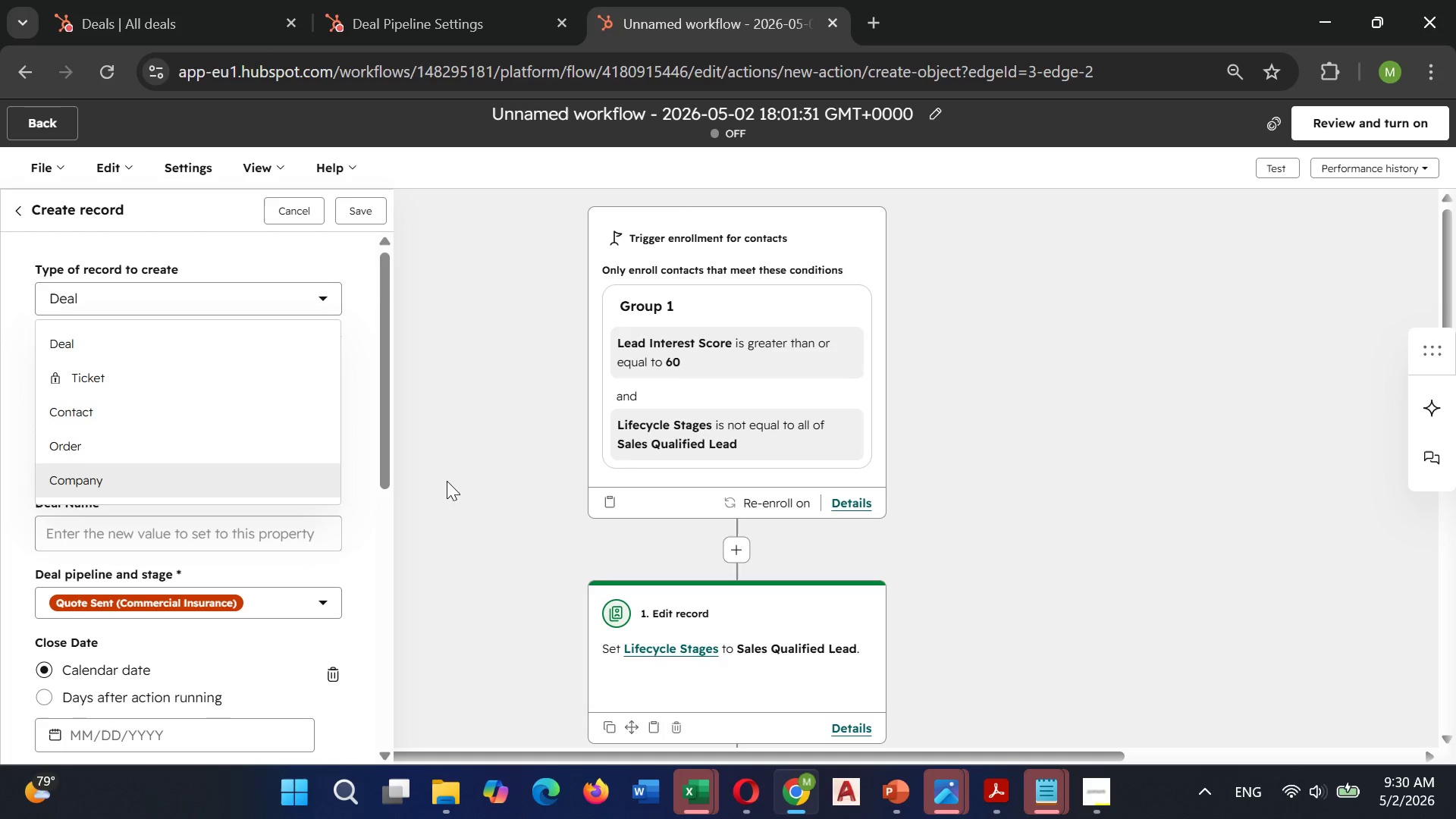 
left_click([476, 482])
 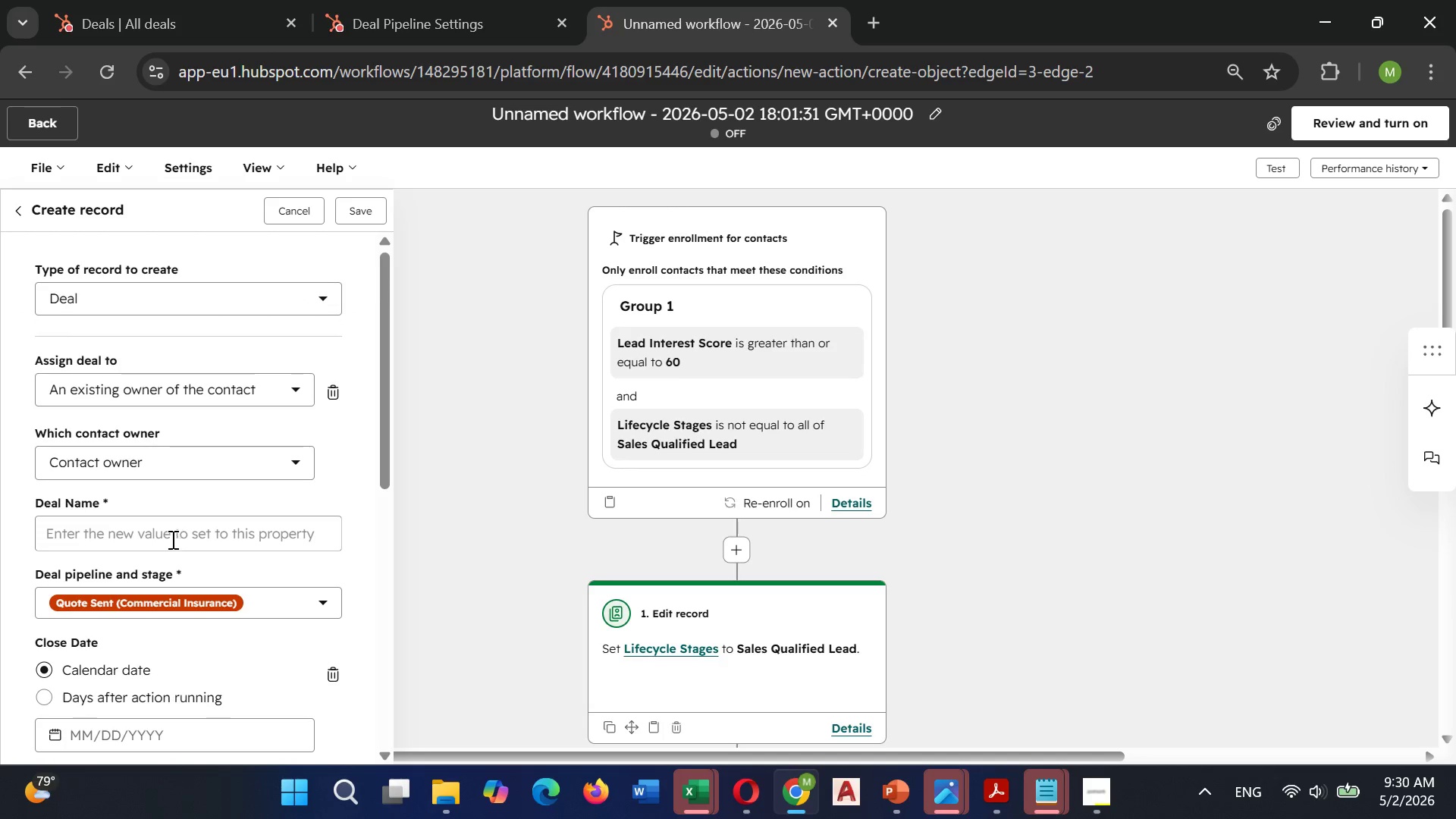 
left_click([169, 539])
 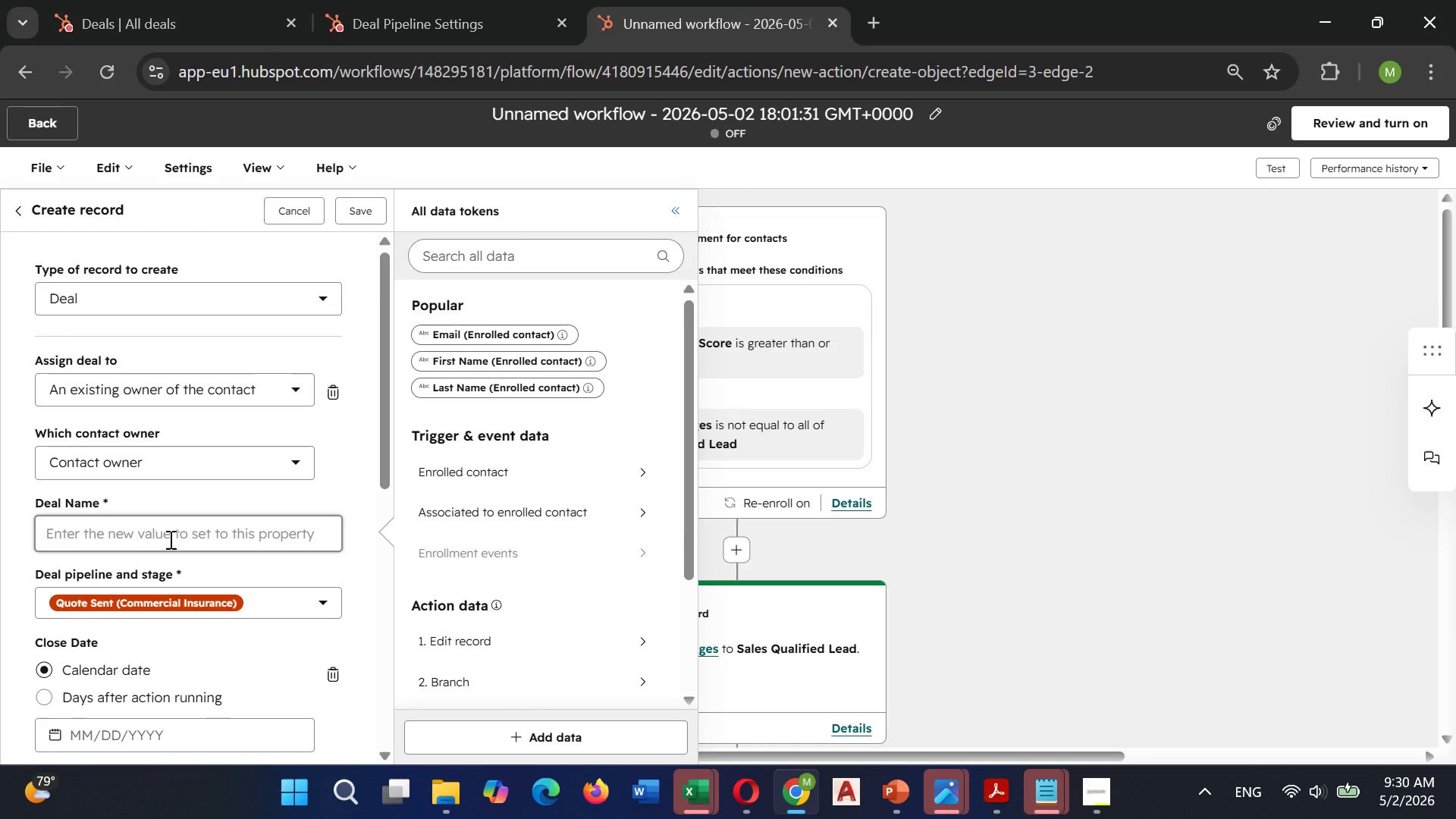 
wait(8.02)
 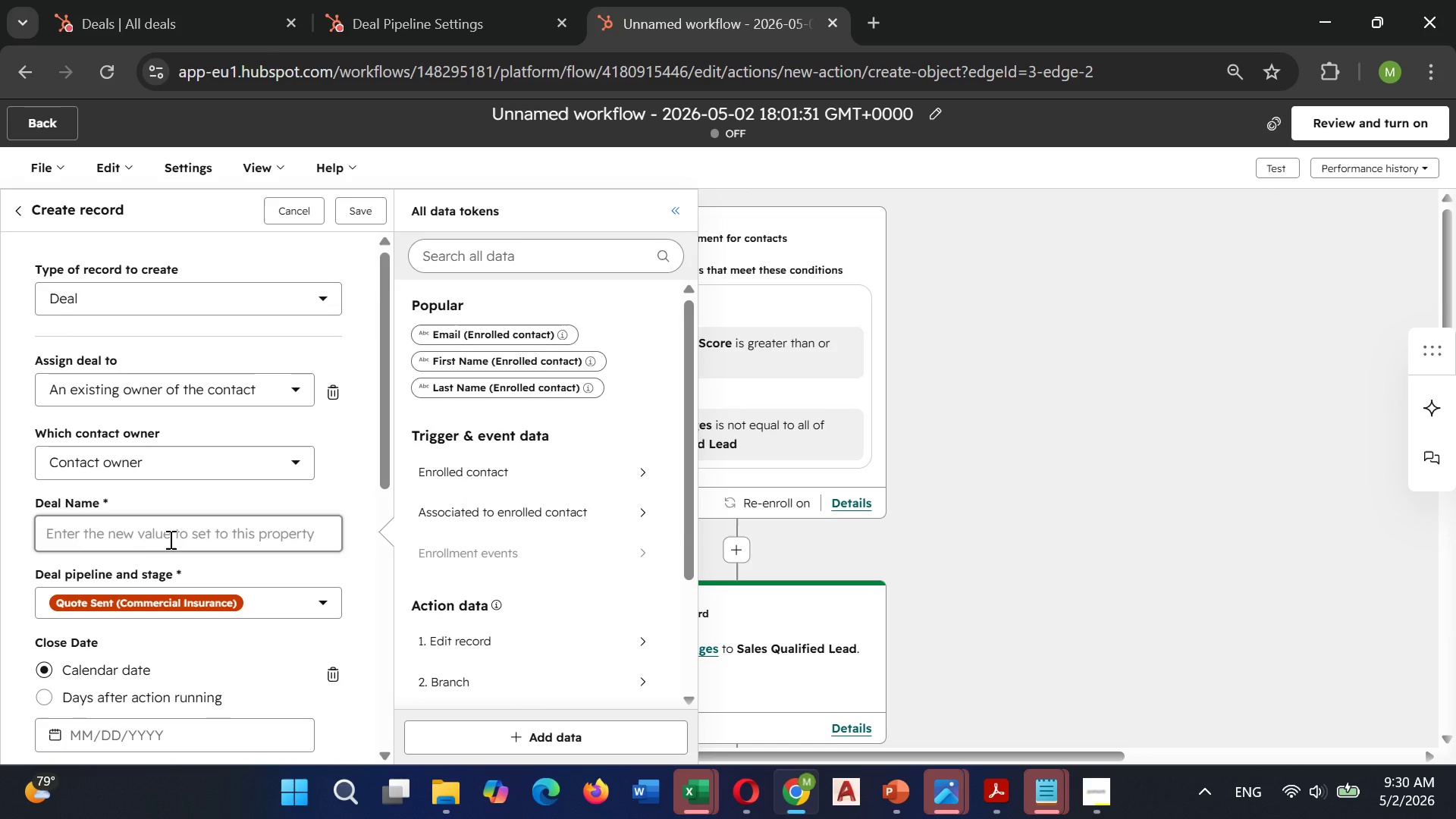 
left_click([496, 244])
 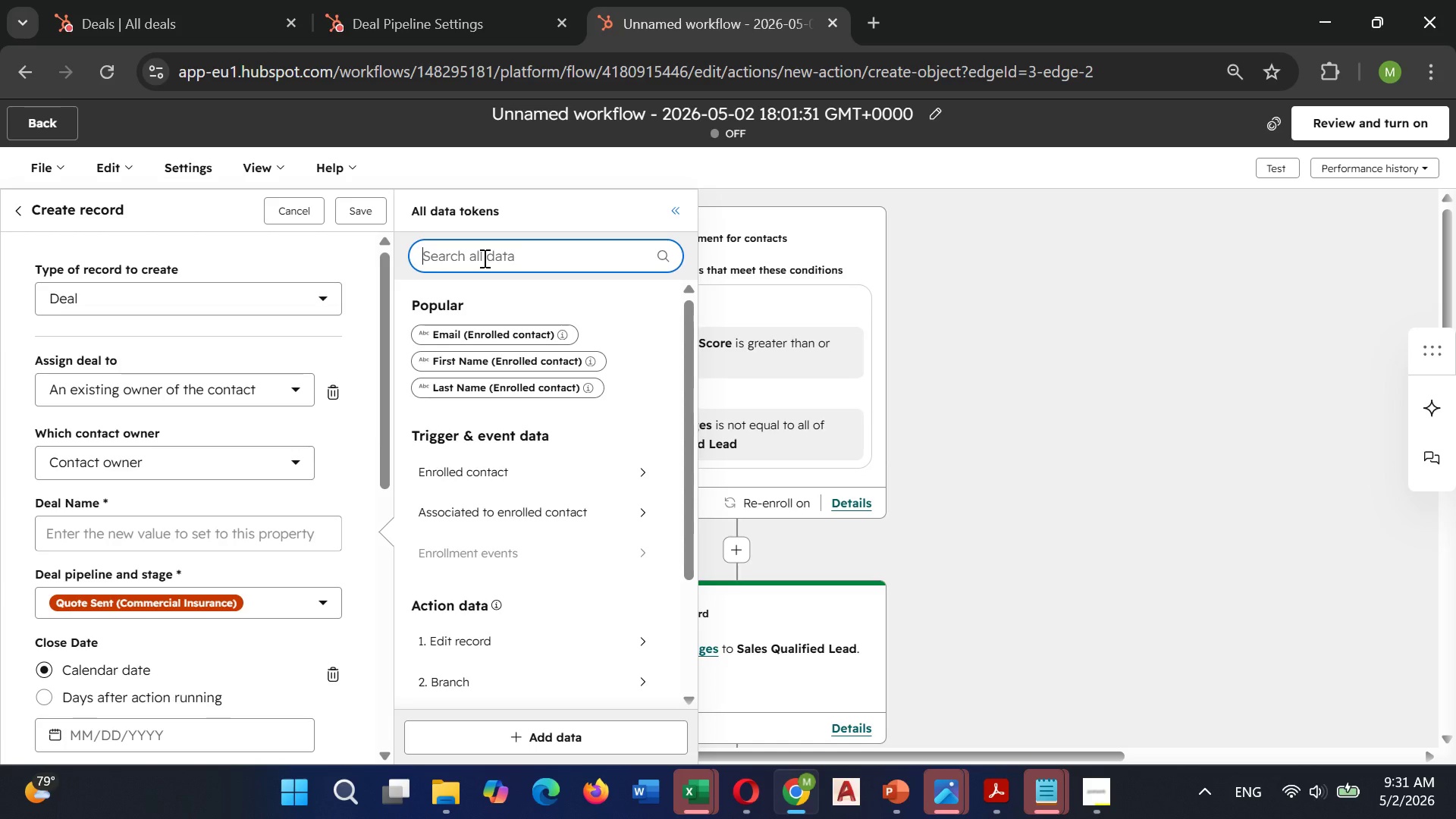 
type(compa)
 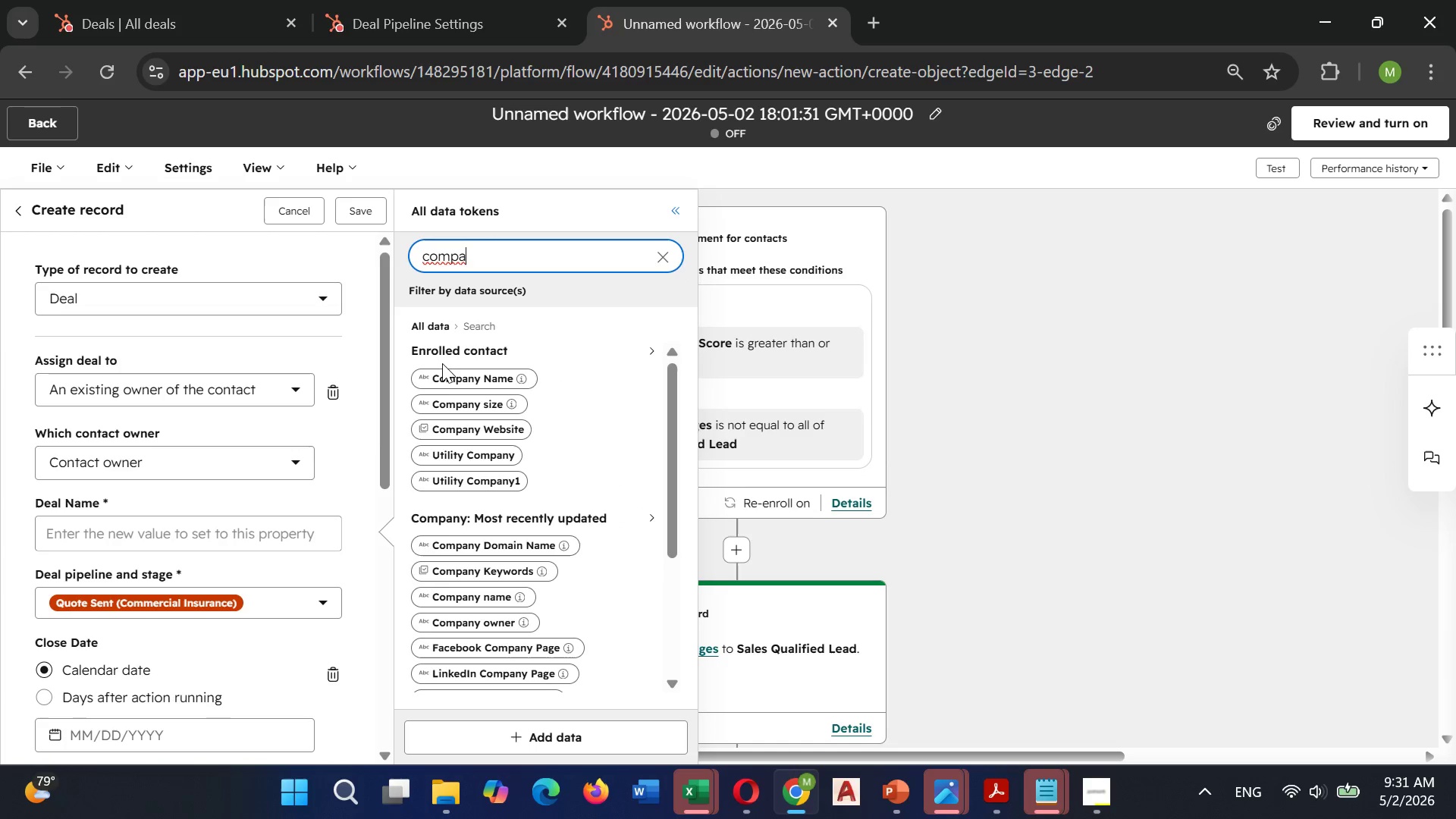 
left_click([444, 369])
 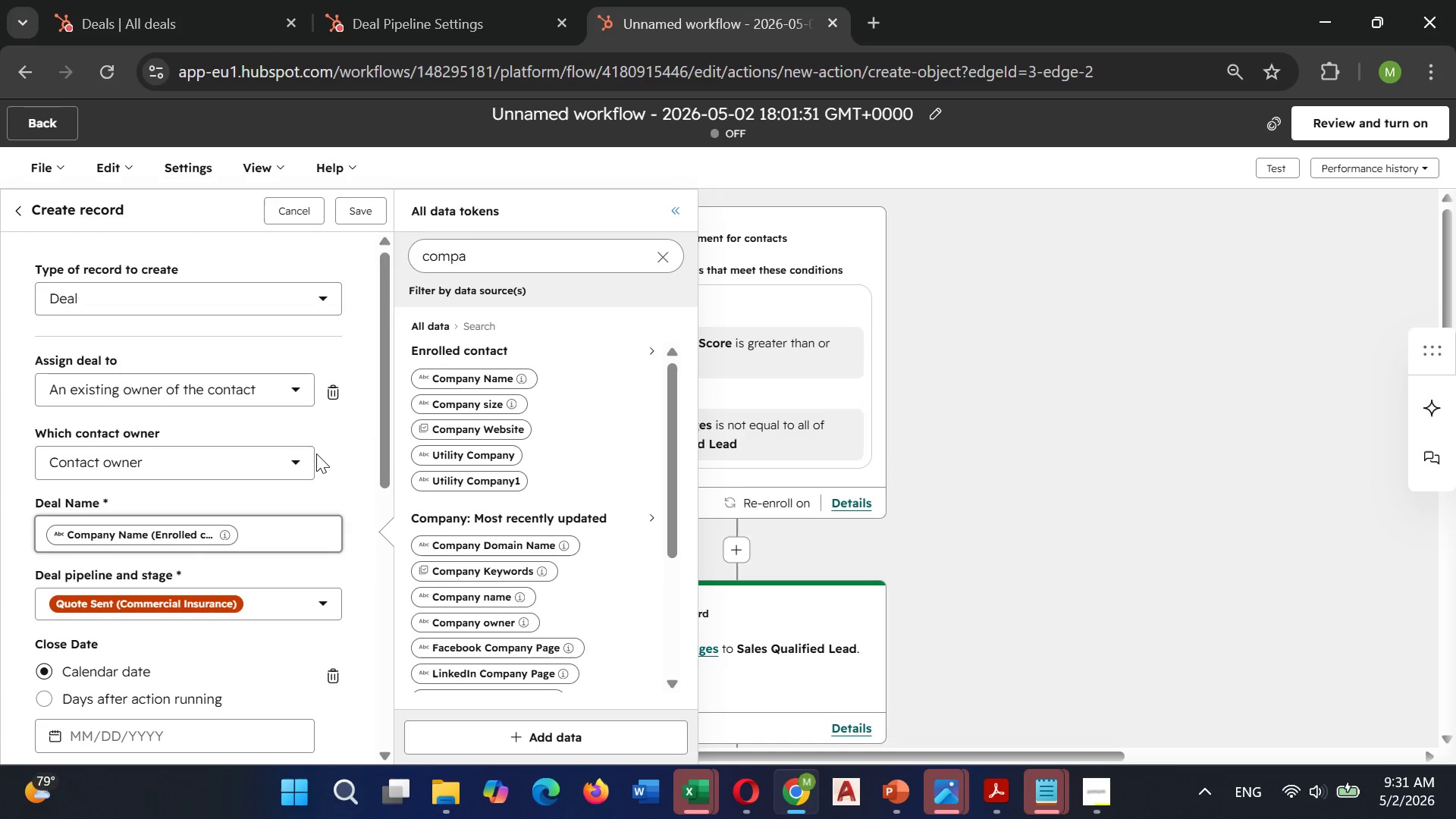 
type( - Liability Audit )
 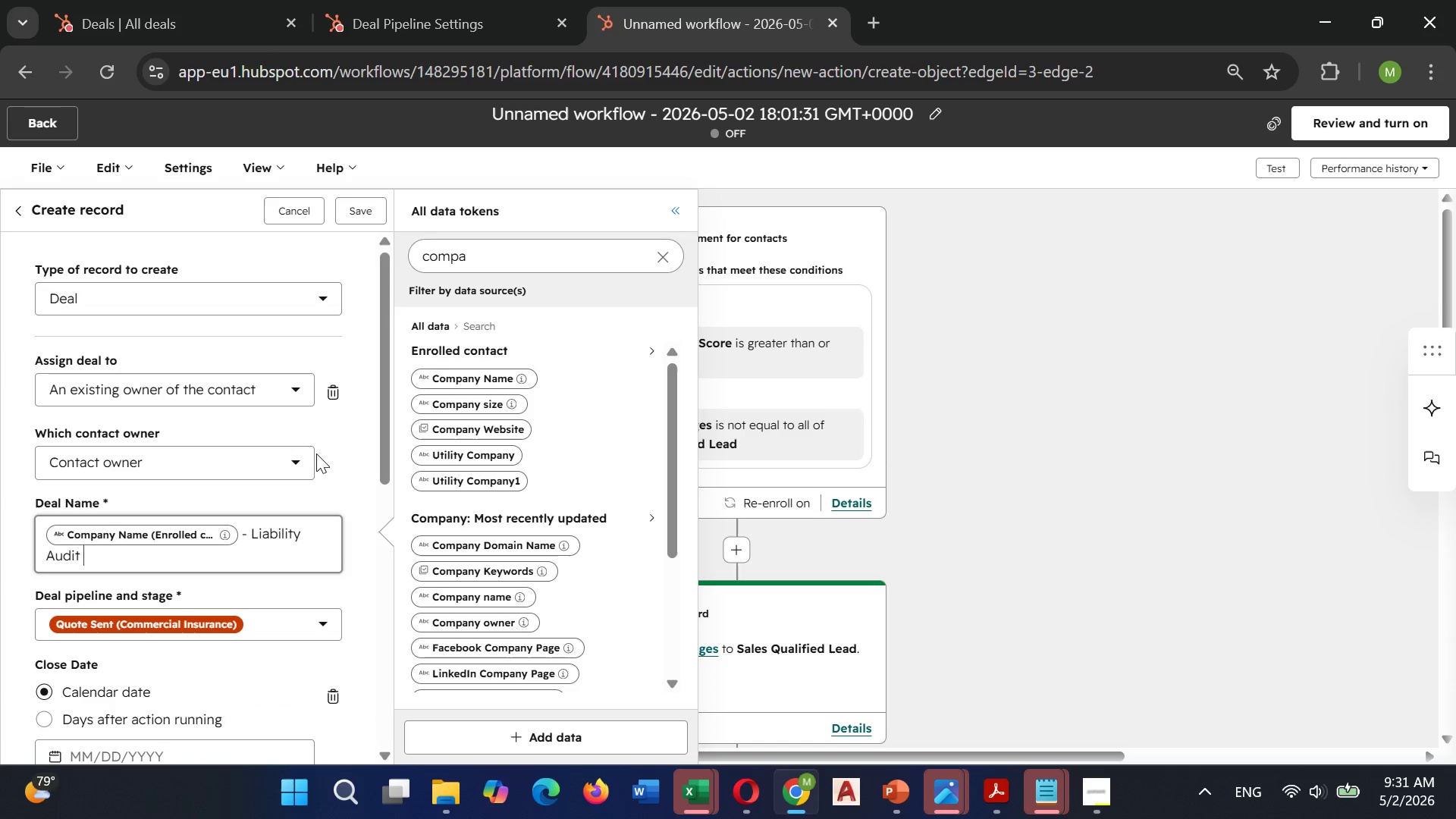 
key(Minus)
 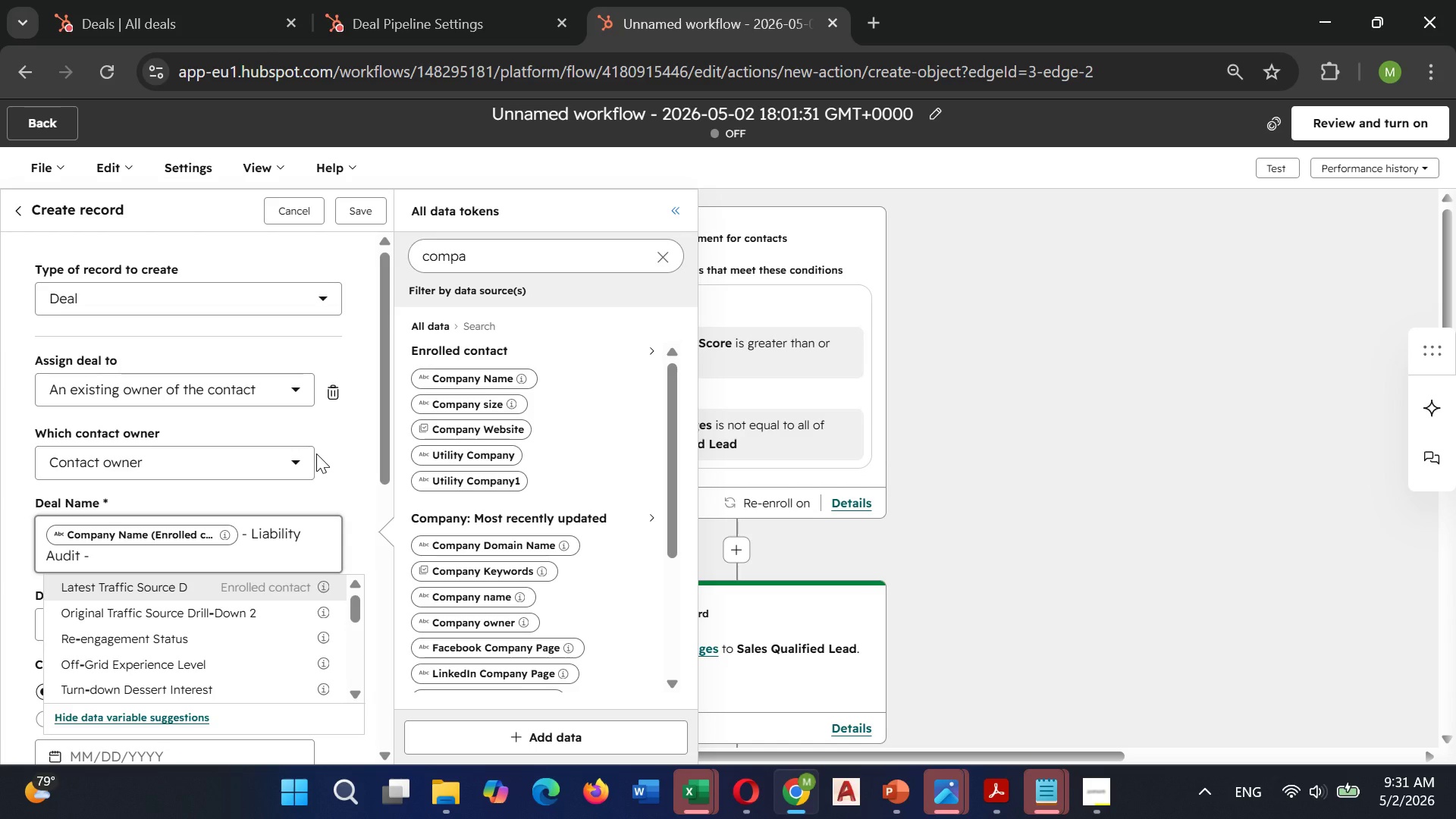 
key(Space)
 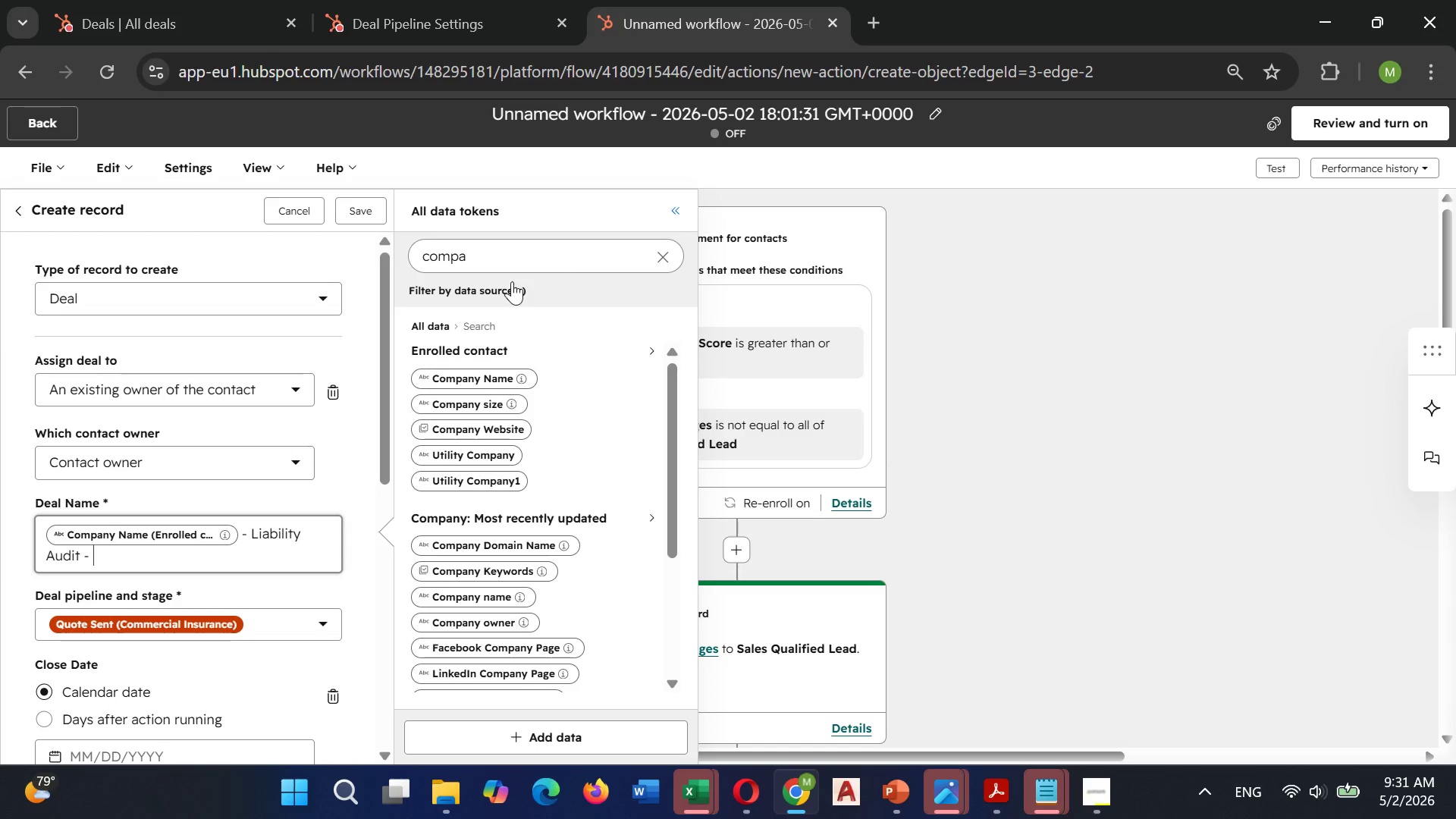 
left_click([663, 253])
 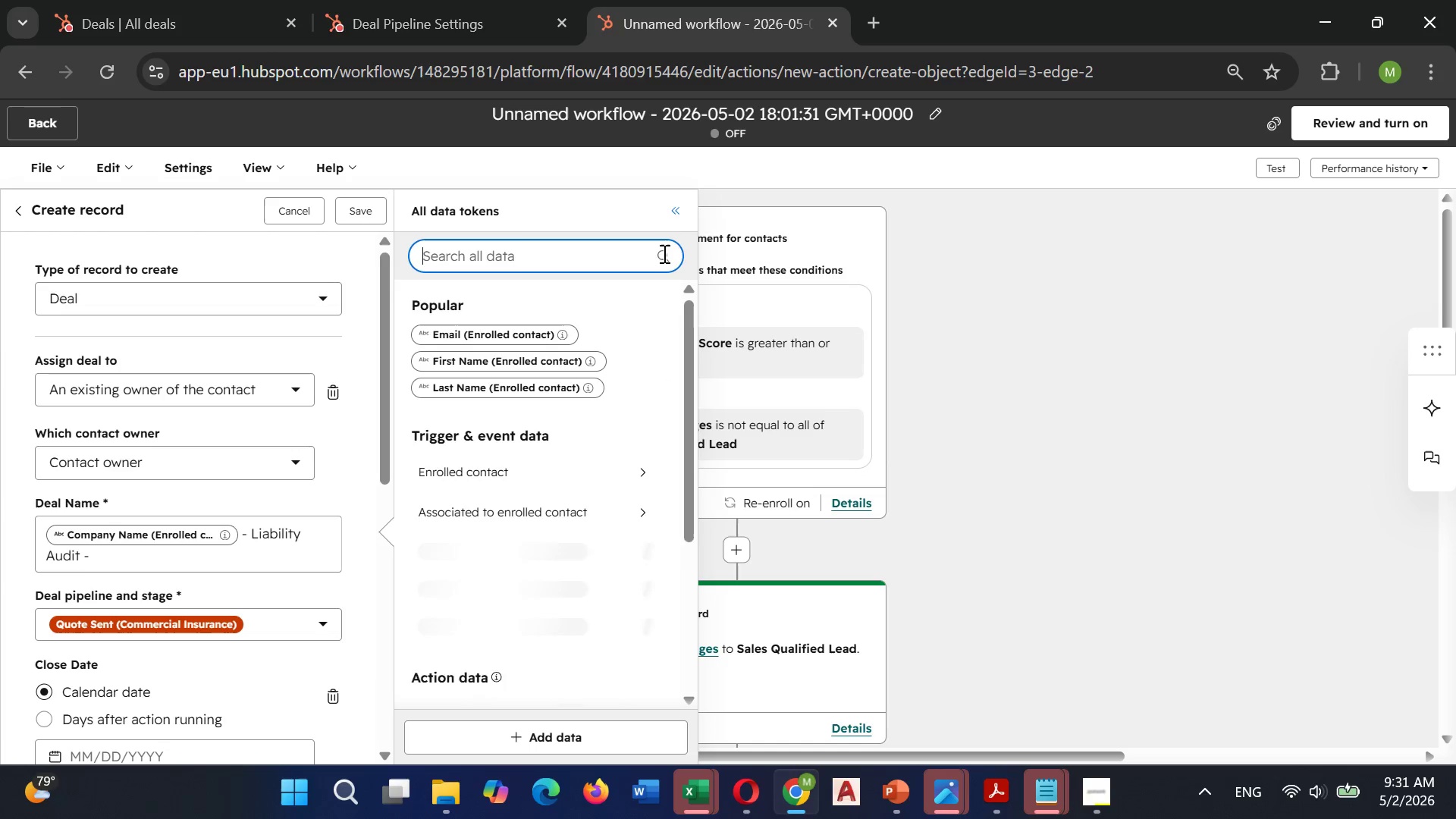 
type(contact f)
 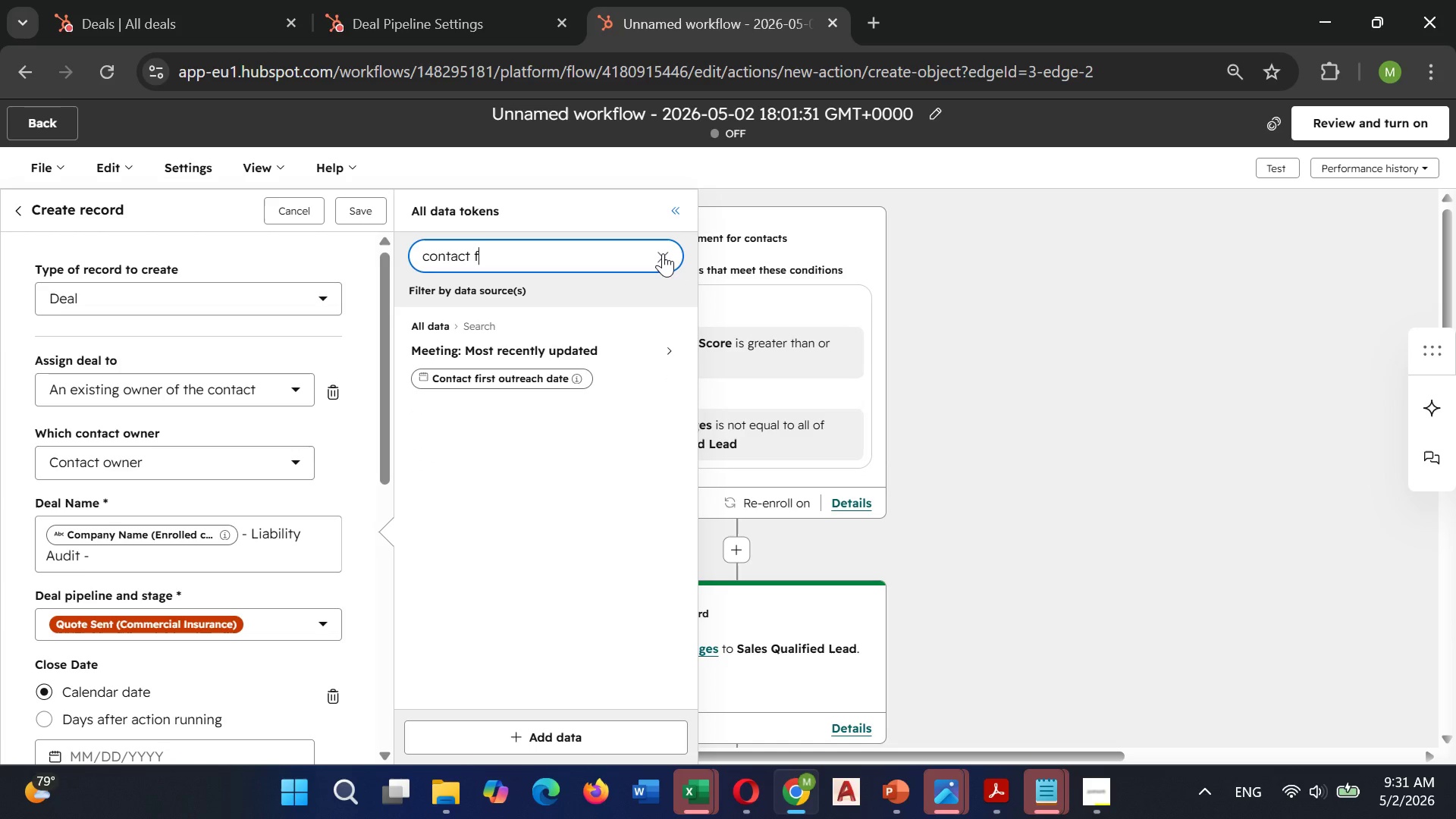 
hold_key(key=Backspace, duration=0.88)
 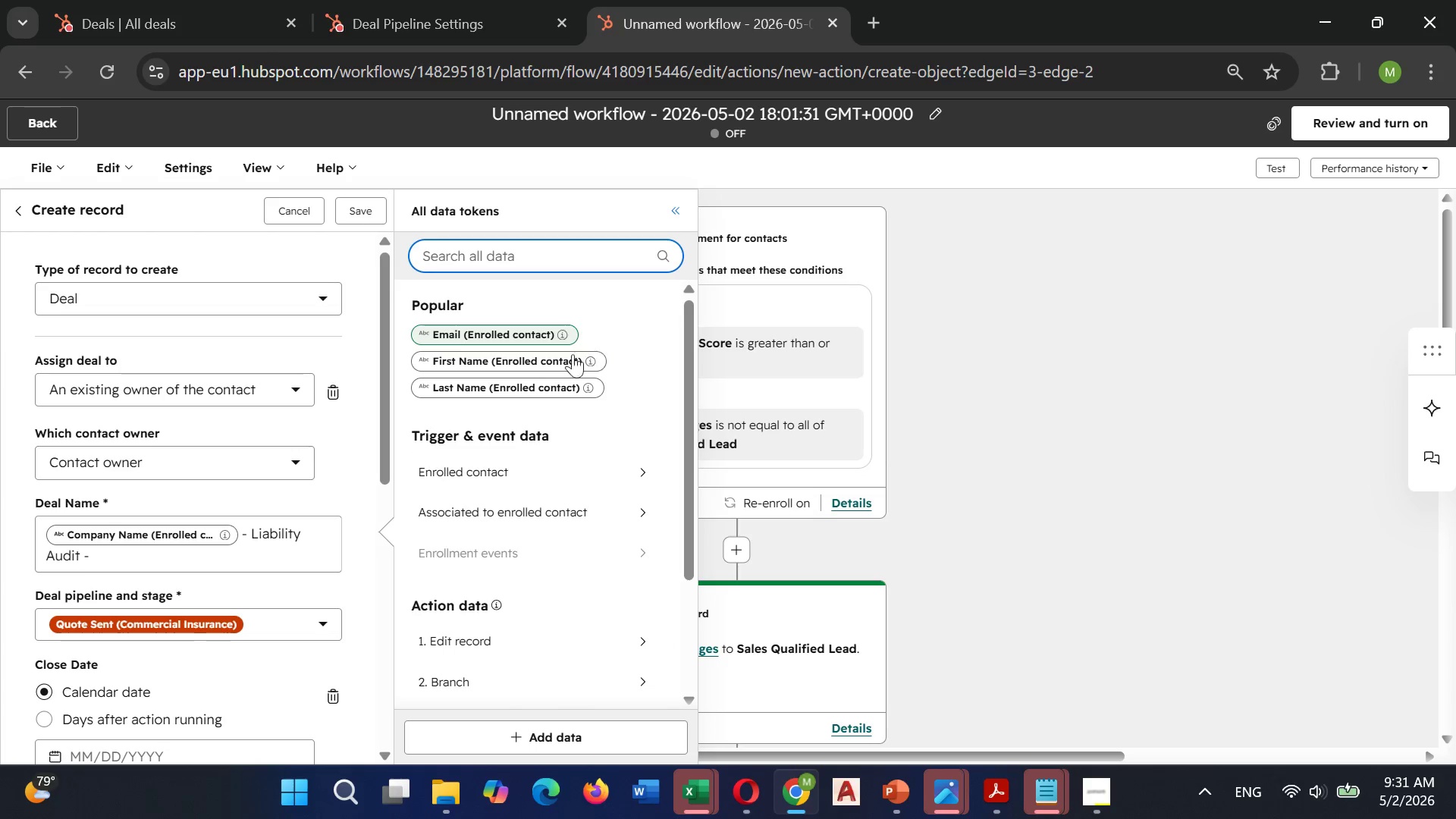 
left_click([522, 360])
 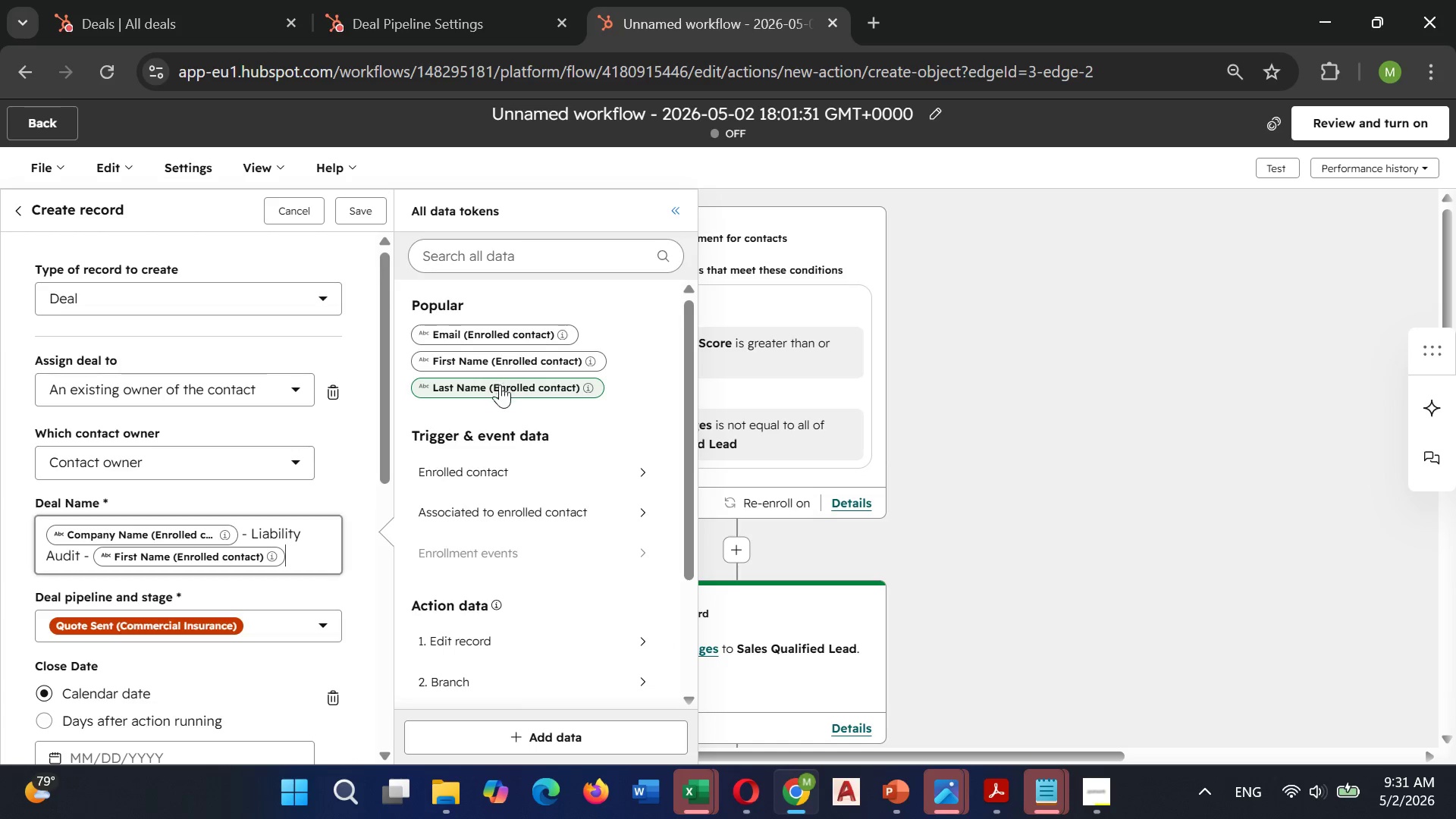 
left_click([500, 382])
 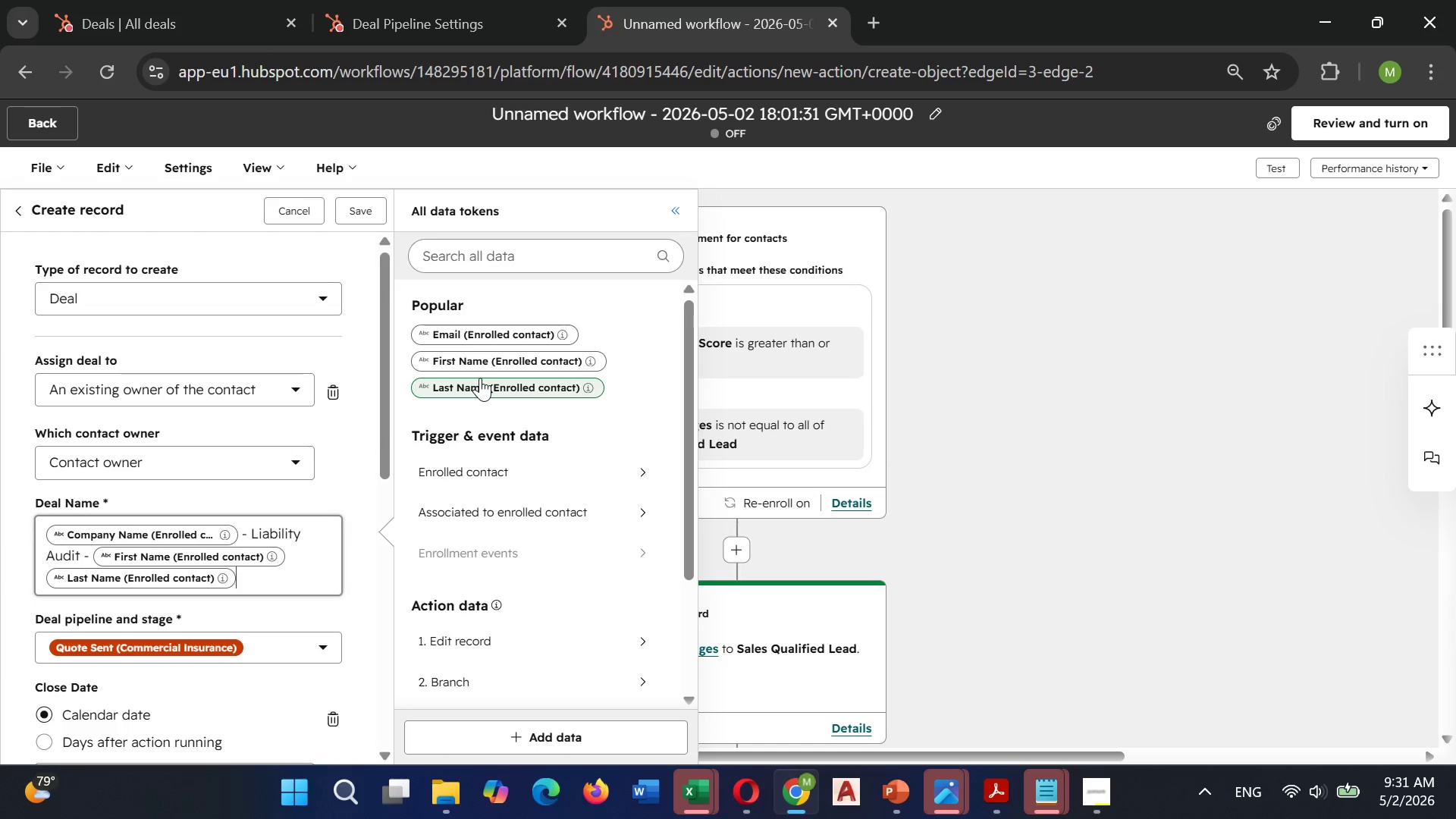 
wait(10.84)
 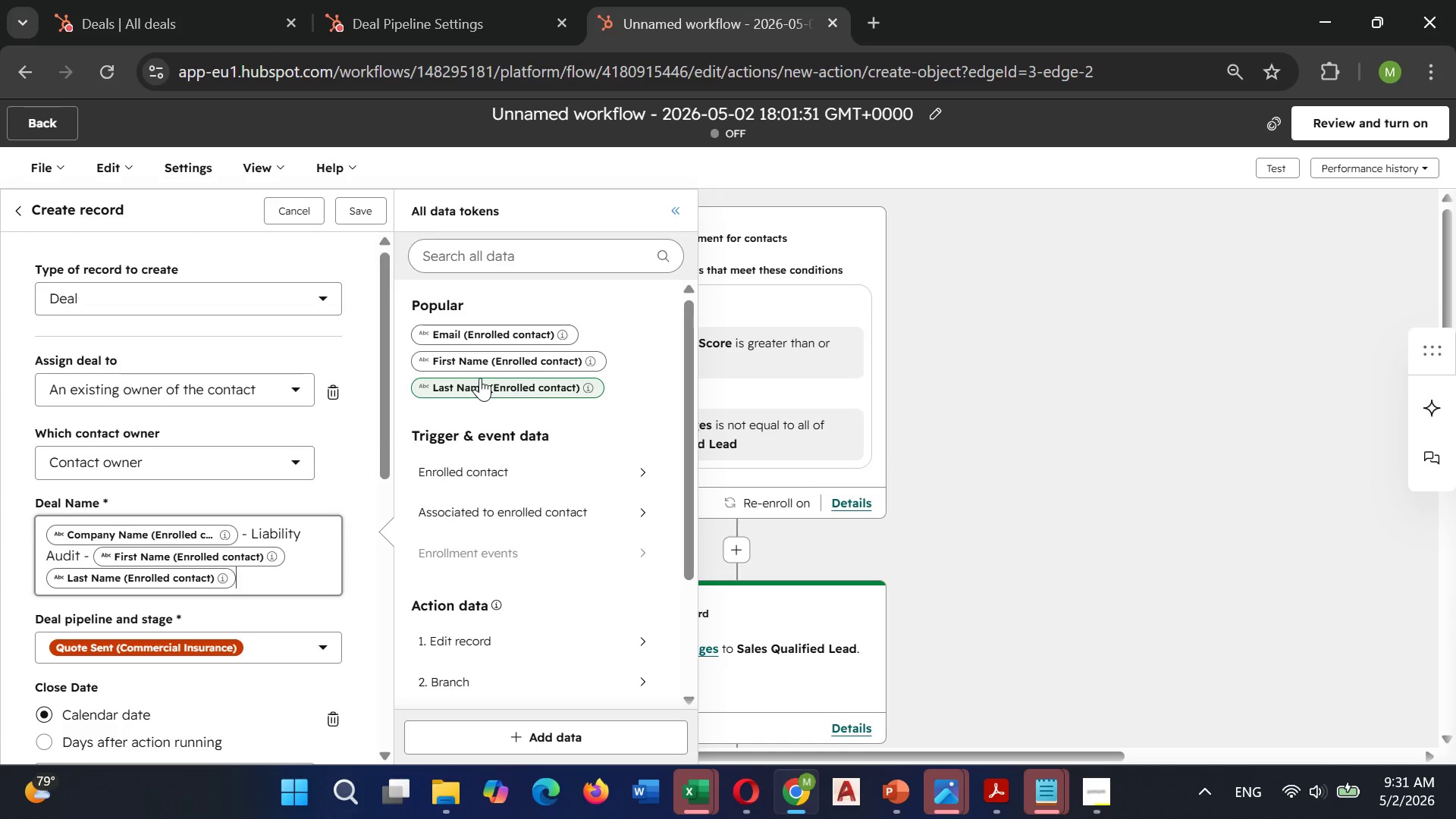 
scroll: coordinate [230, 685], scroll_direction: down, amount: 1.0
 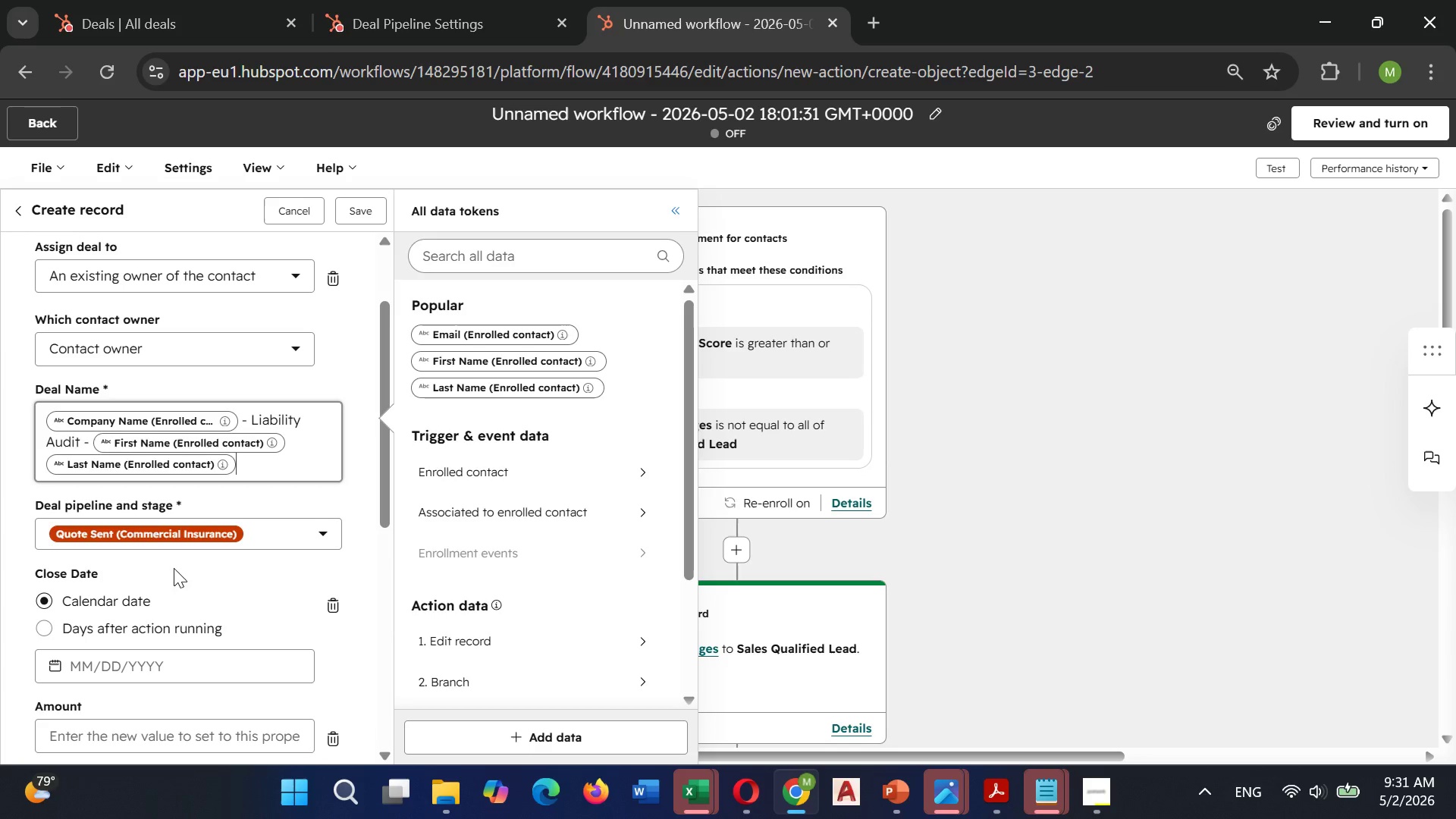 
mouse_move([133, 517])
 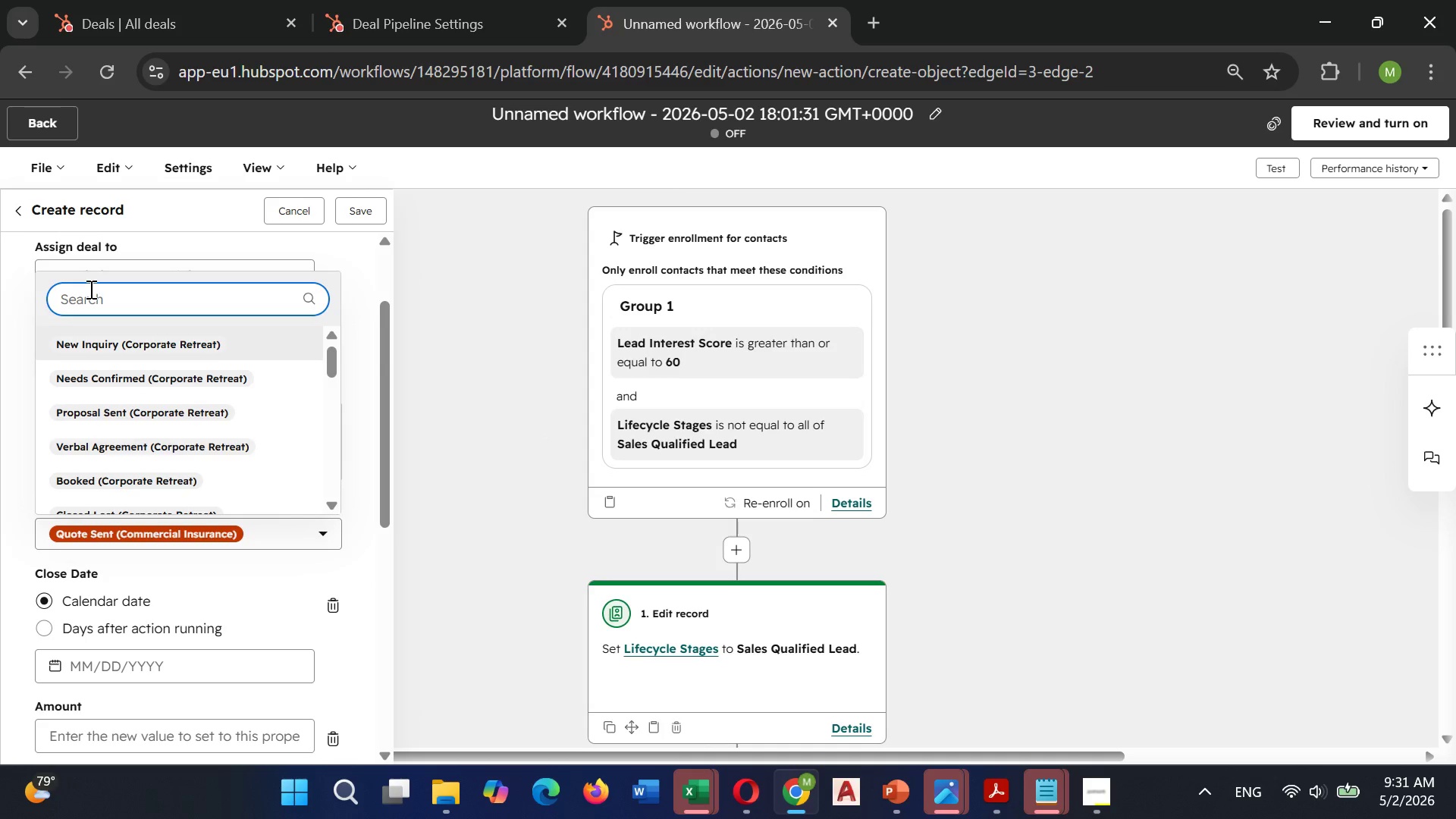 
type(c)
key(Backspace)
type(Commer)
 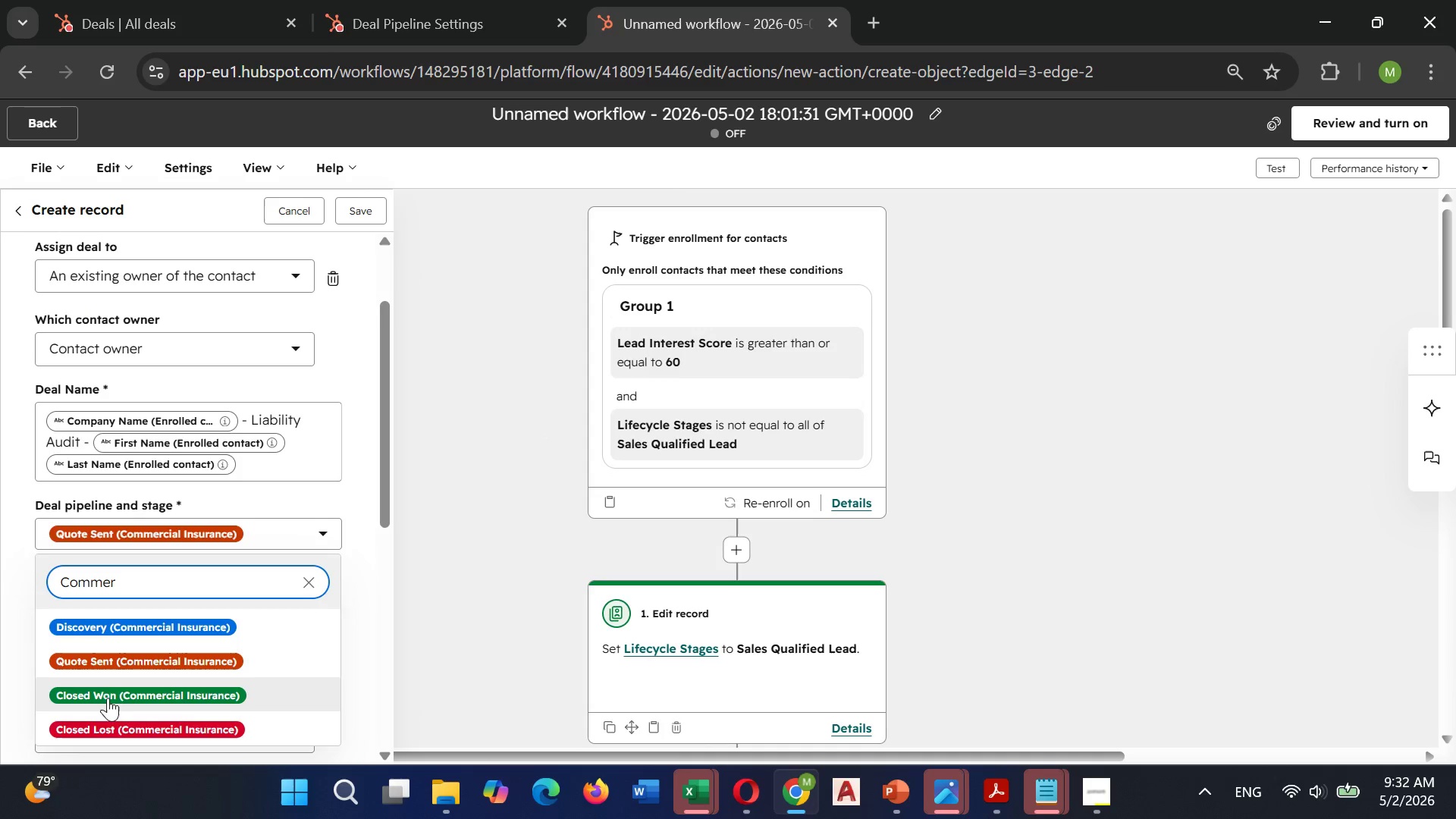 
left_click([108, 632])
 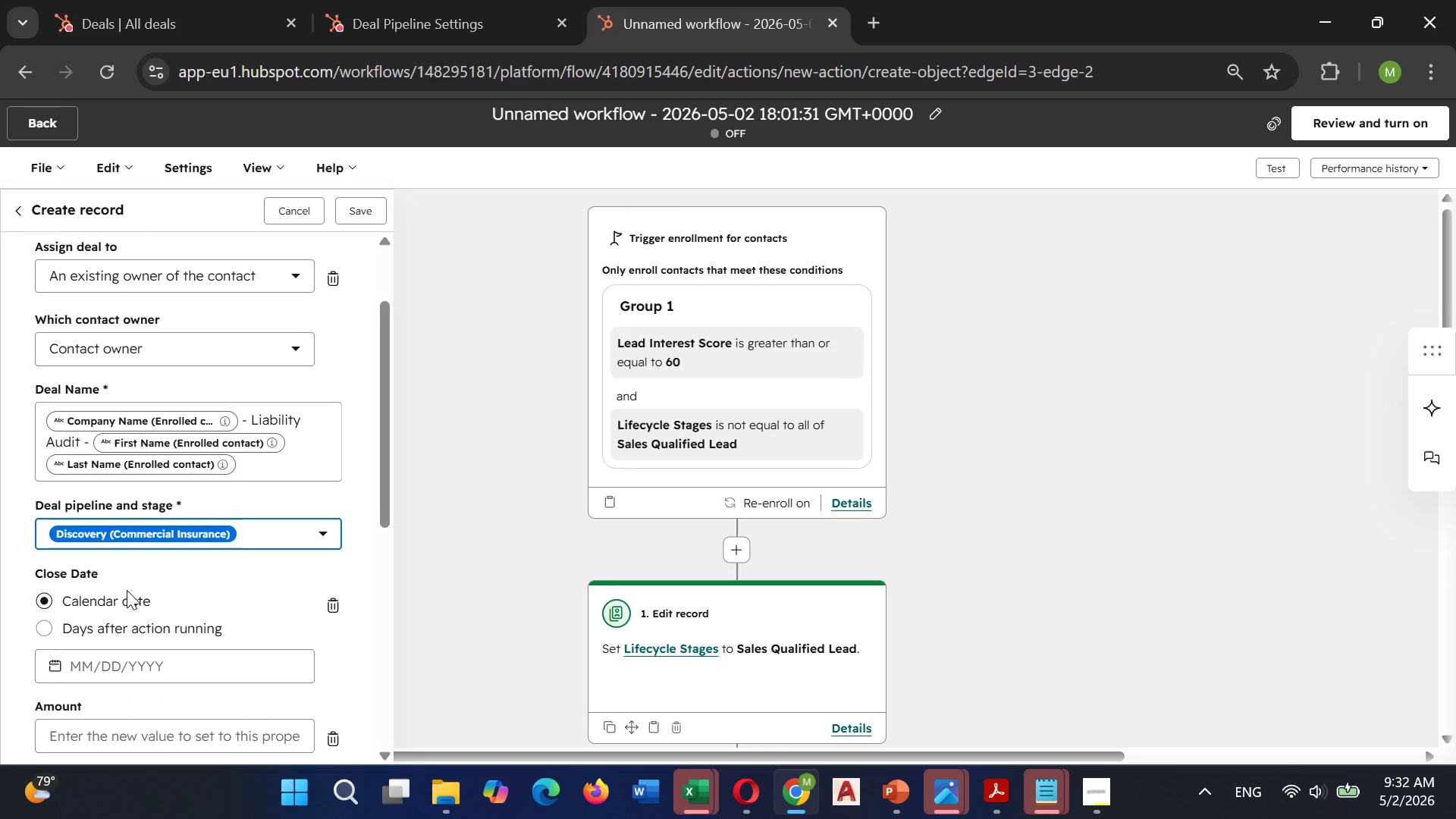 
scroll: coordinate [127, 590], scroll_direction: down, amount: 2.0
 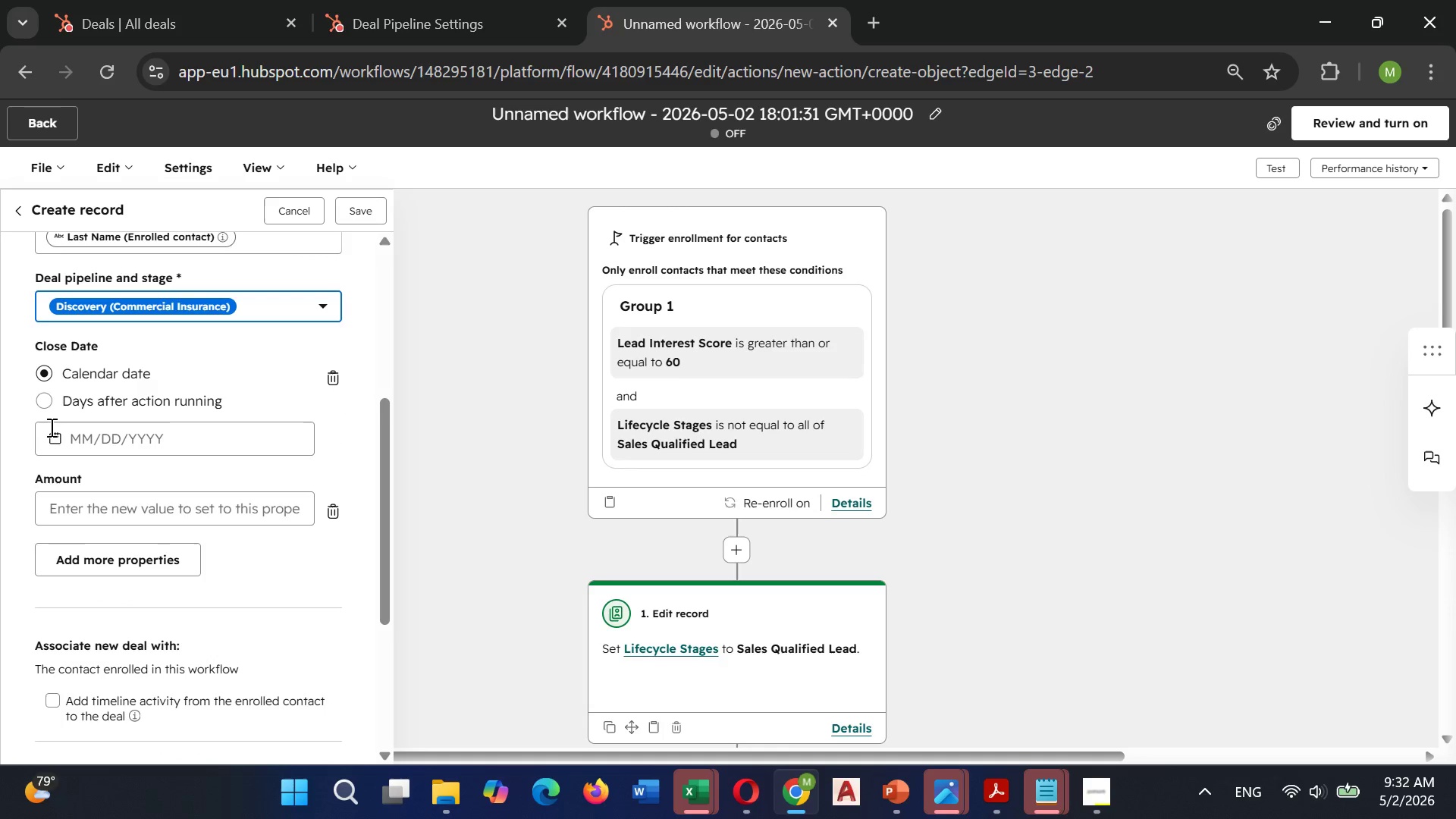 
wait(5.51)
 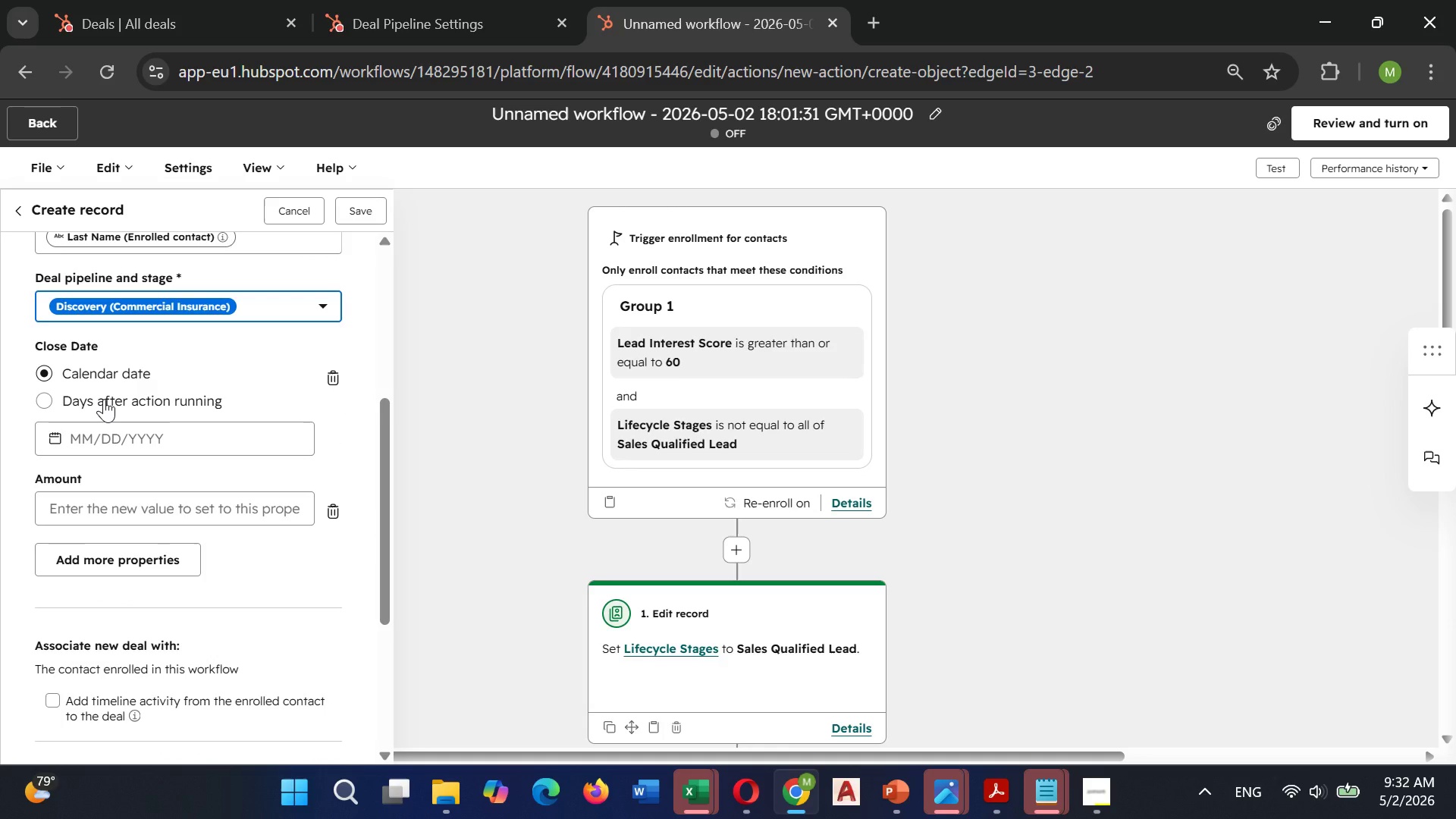 
left_click([52, 400])
 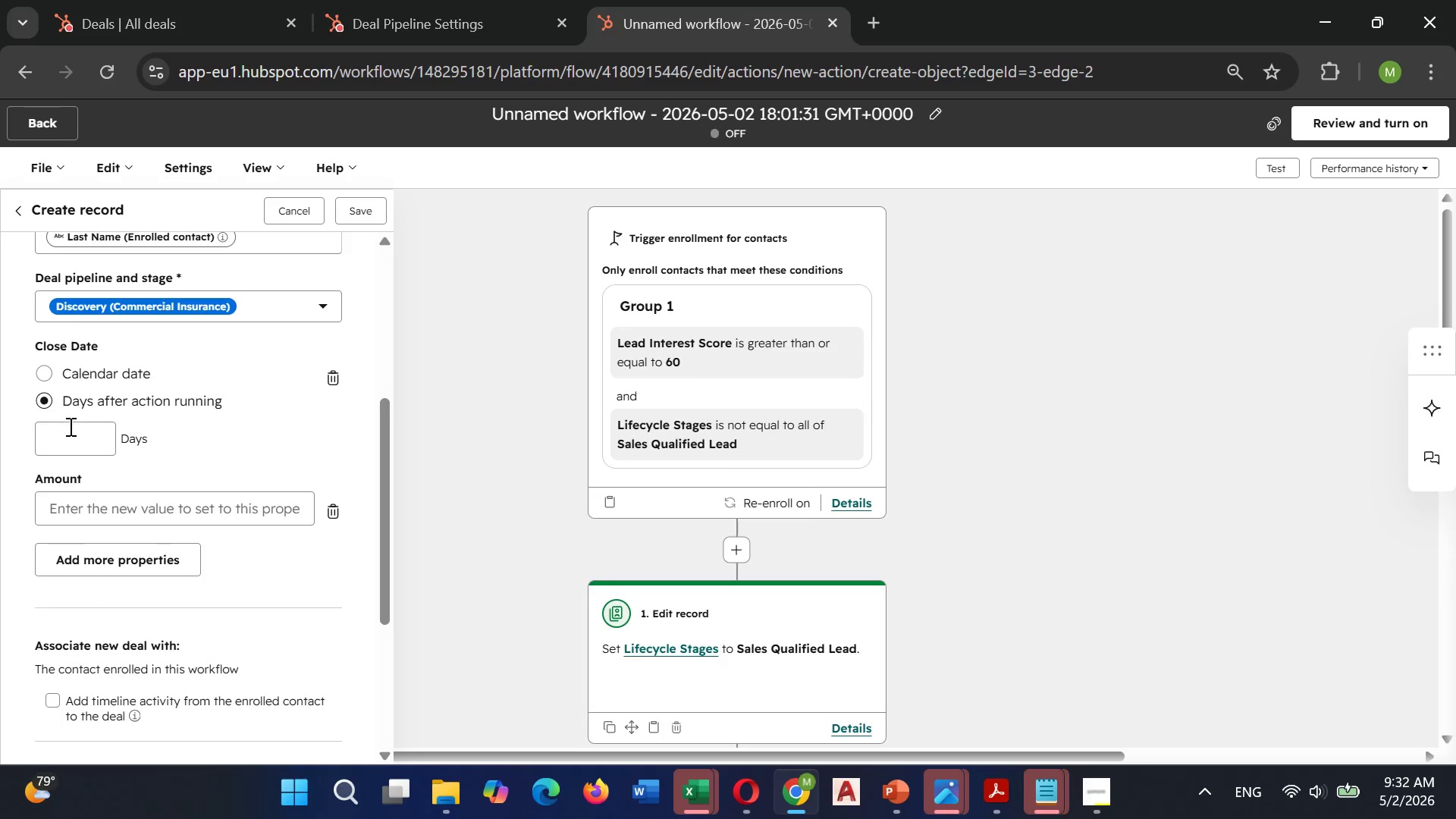 
left_click([71, 432])
 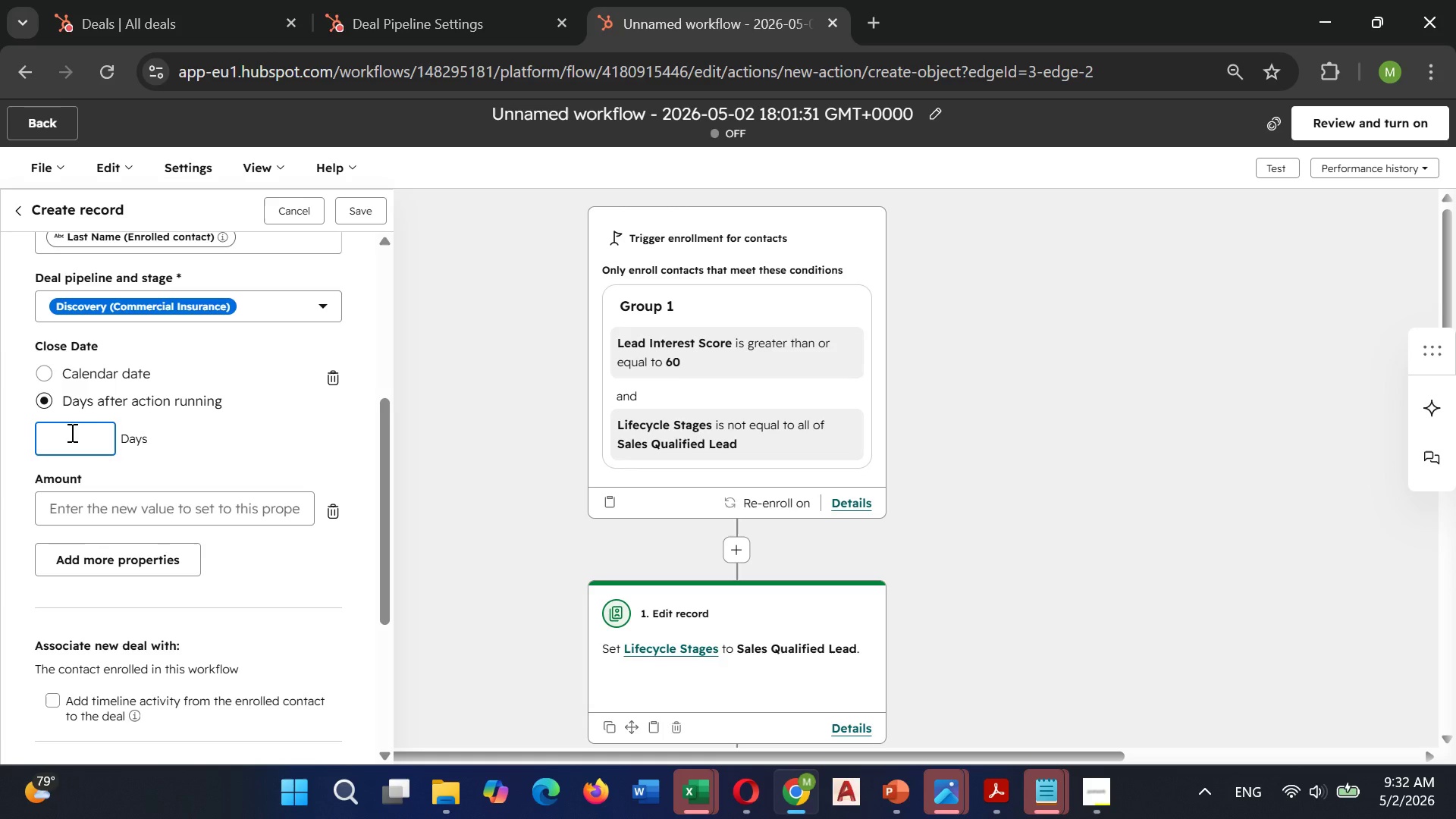 
type(30)
 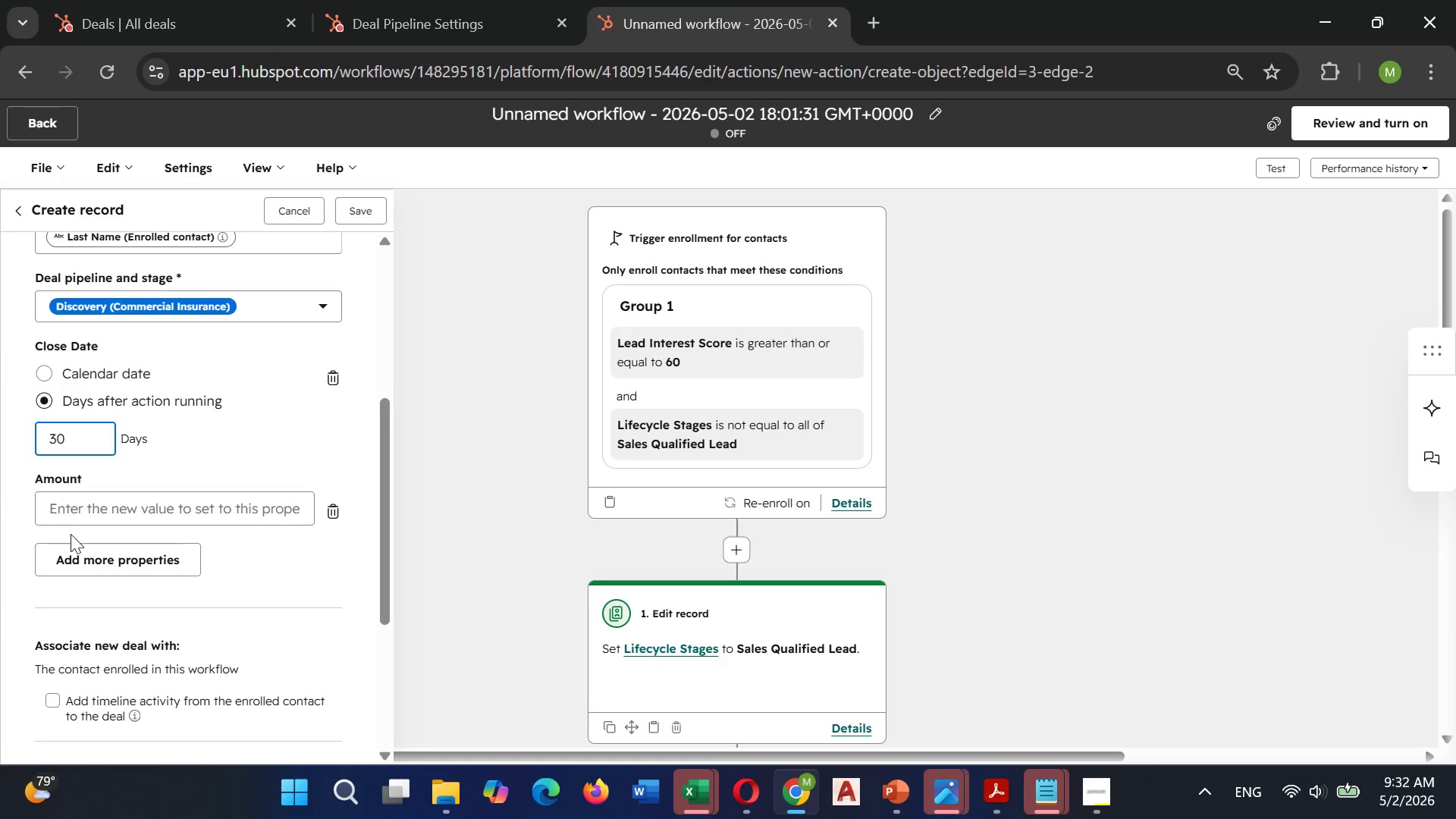 
left_click([83, 513])
 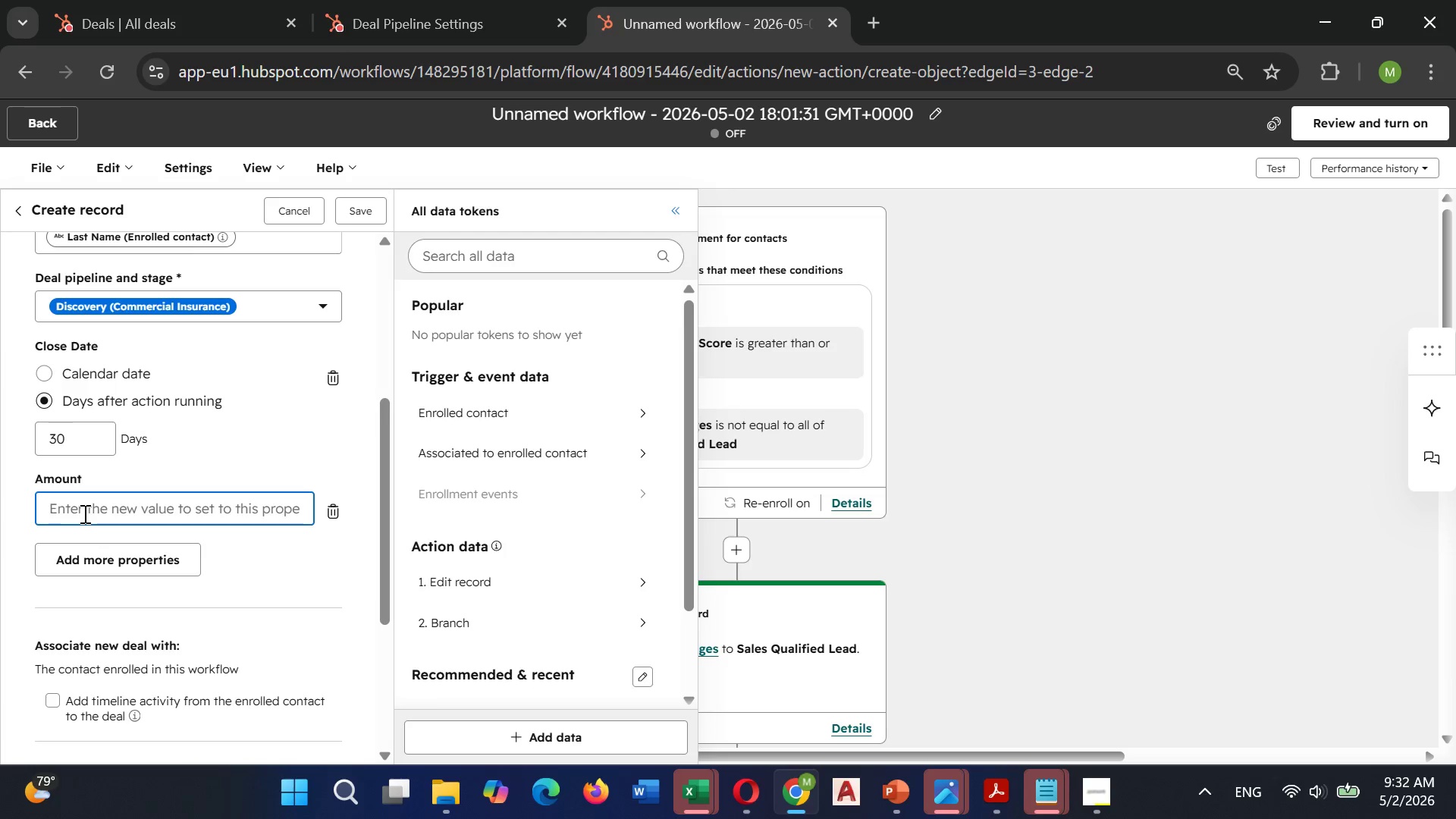 
wait(6.45)
 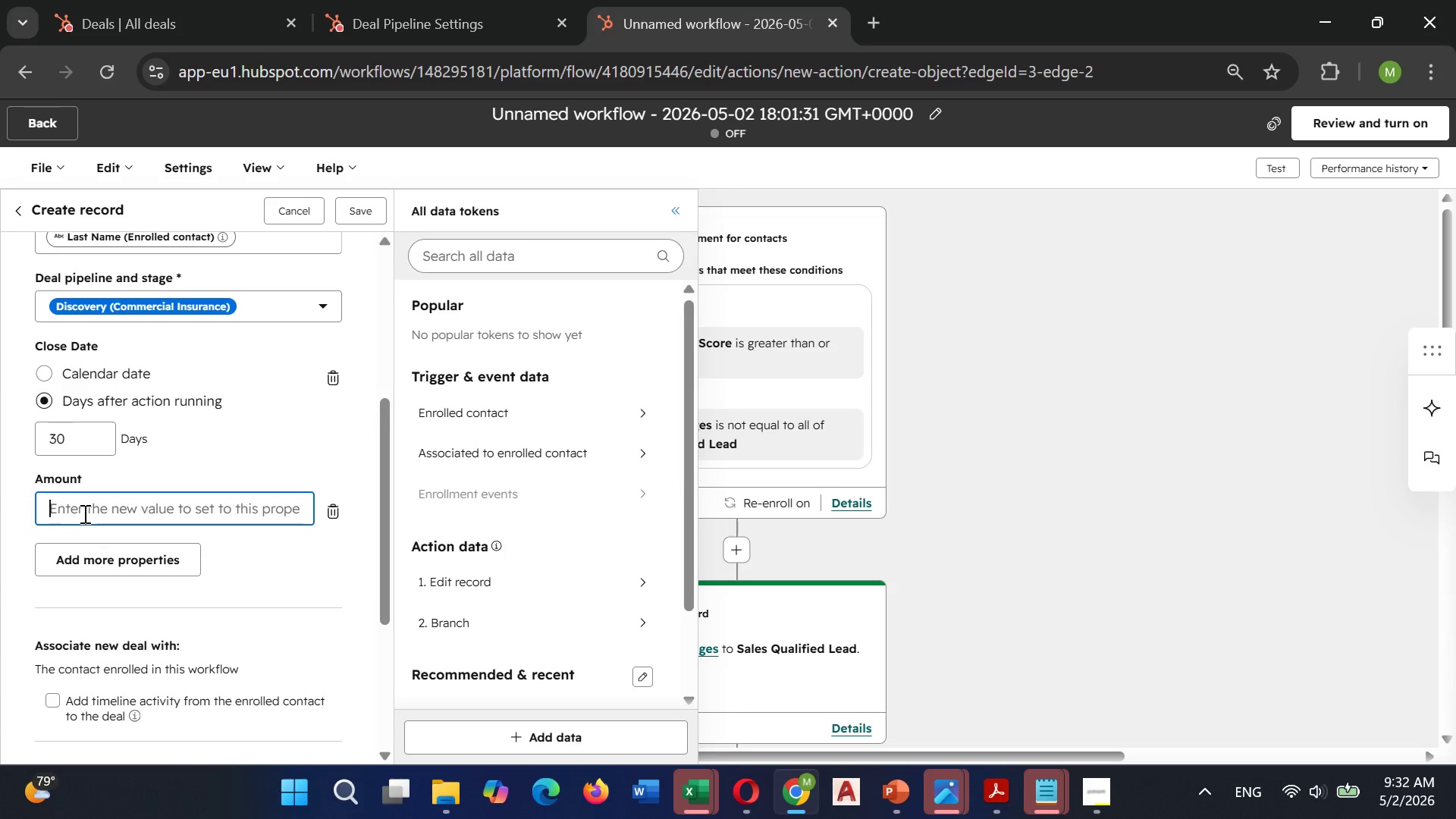 
key(0)
 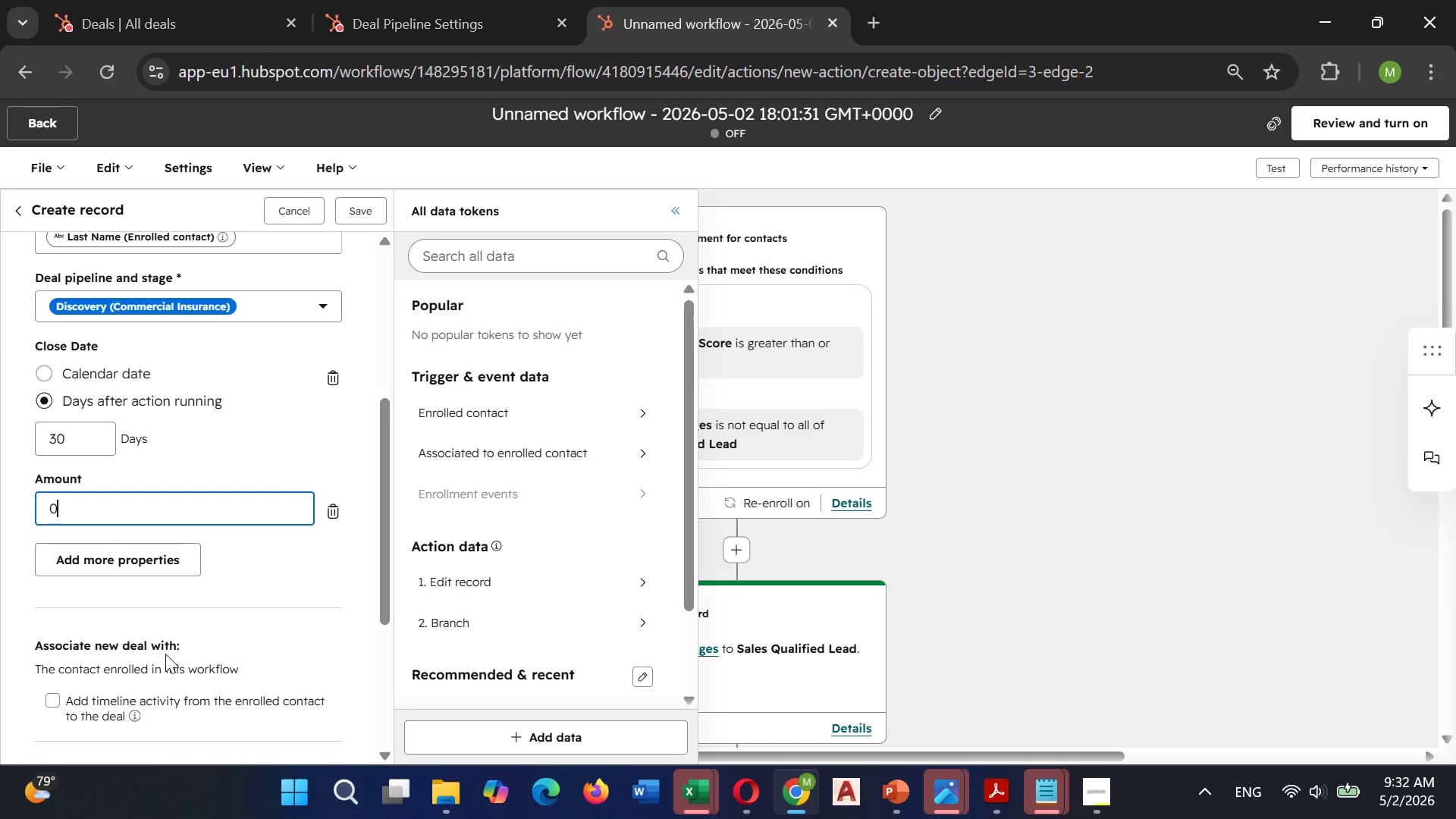 
scroll: coordinate [161, 607], scroll_direction: down, amount: 3.0
 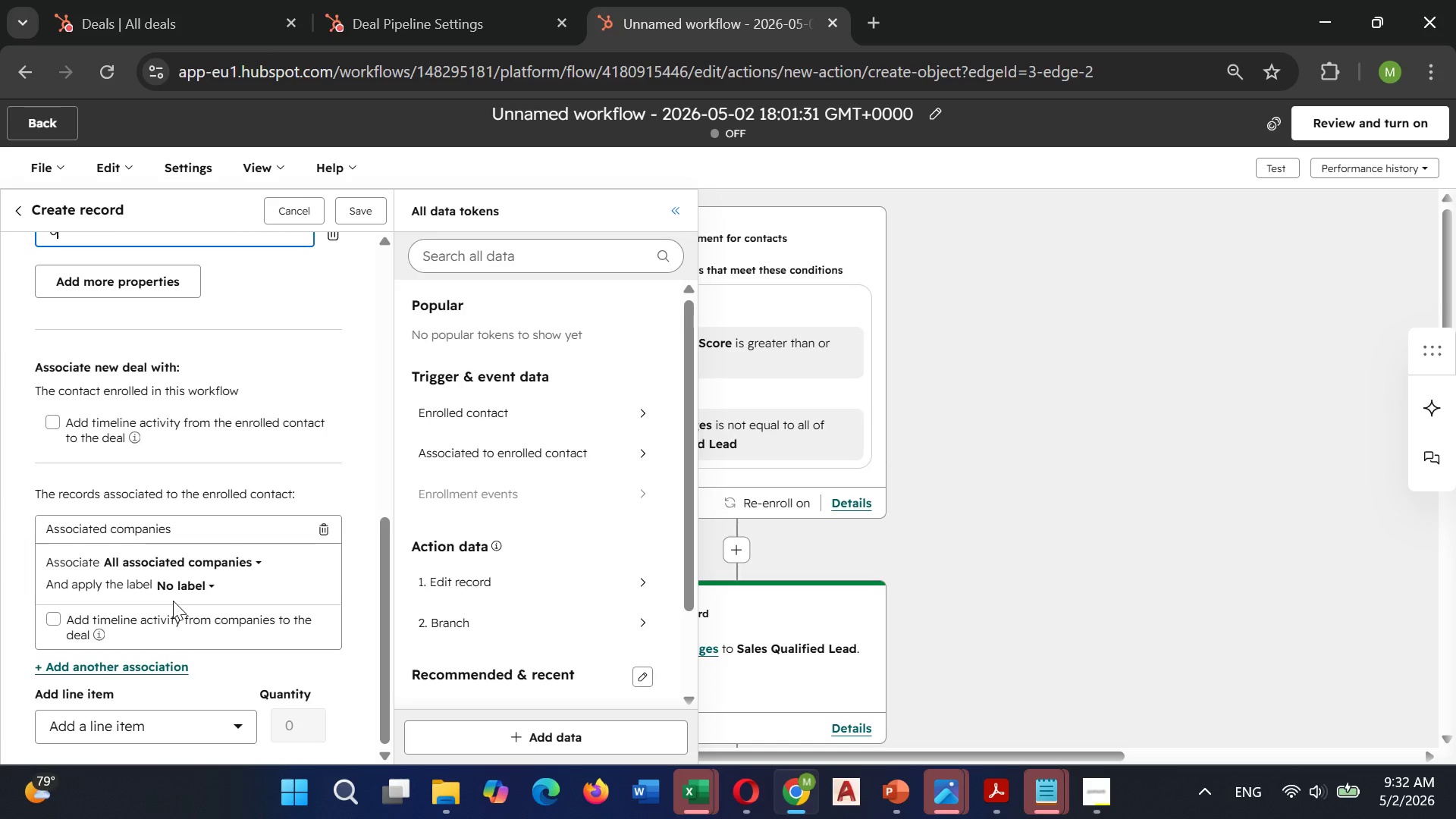 
wait(10.7)
 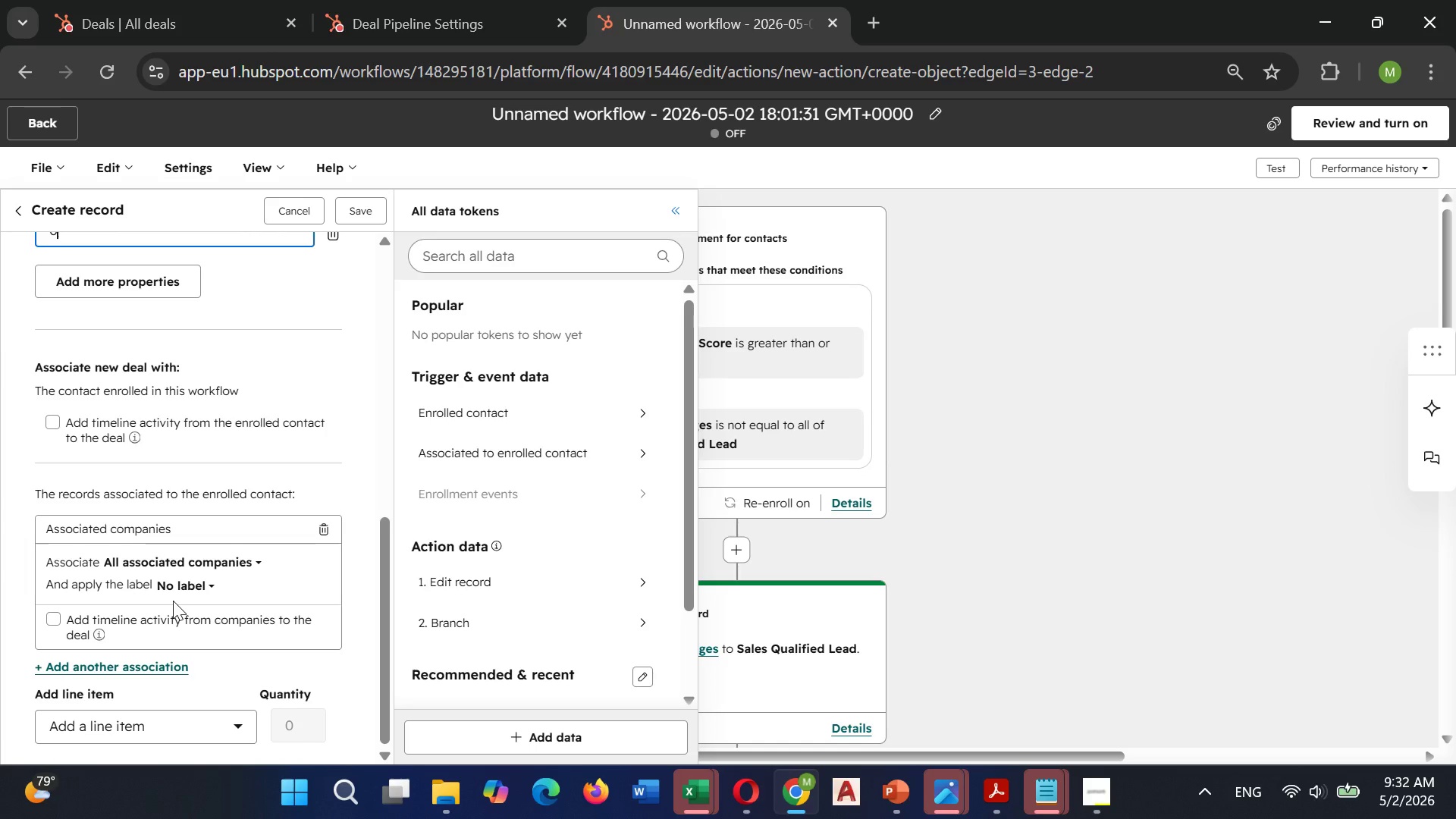 
left_click([125, 281])
 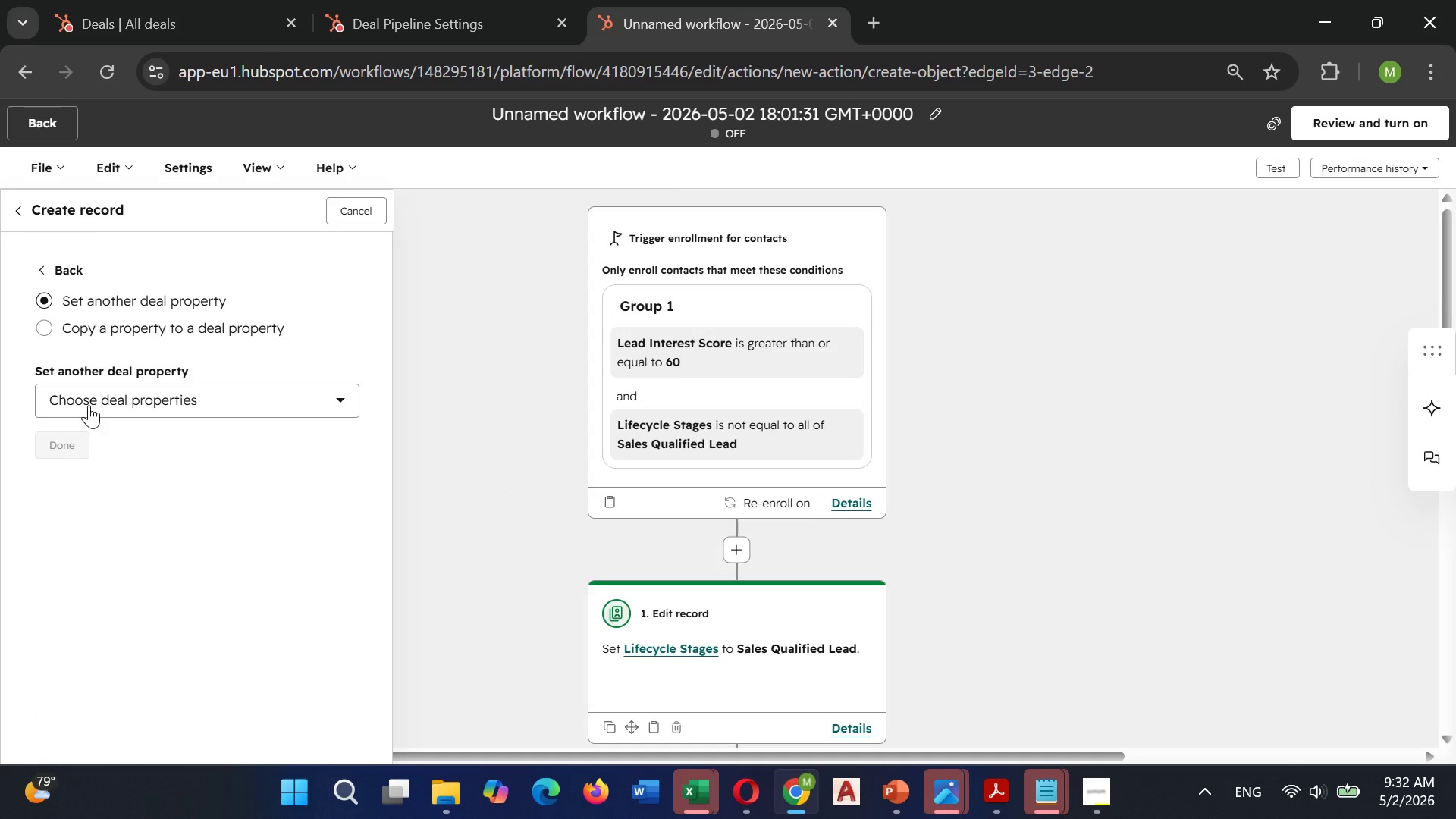 
left_click([89, 405])
 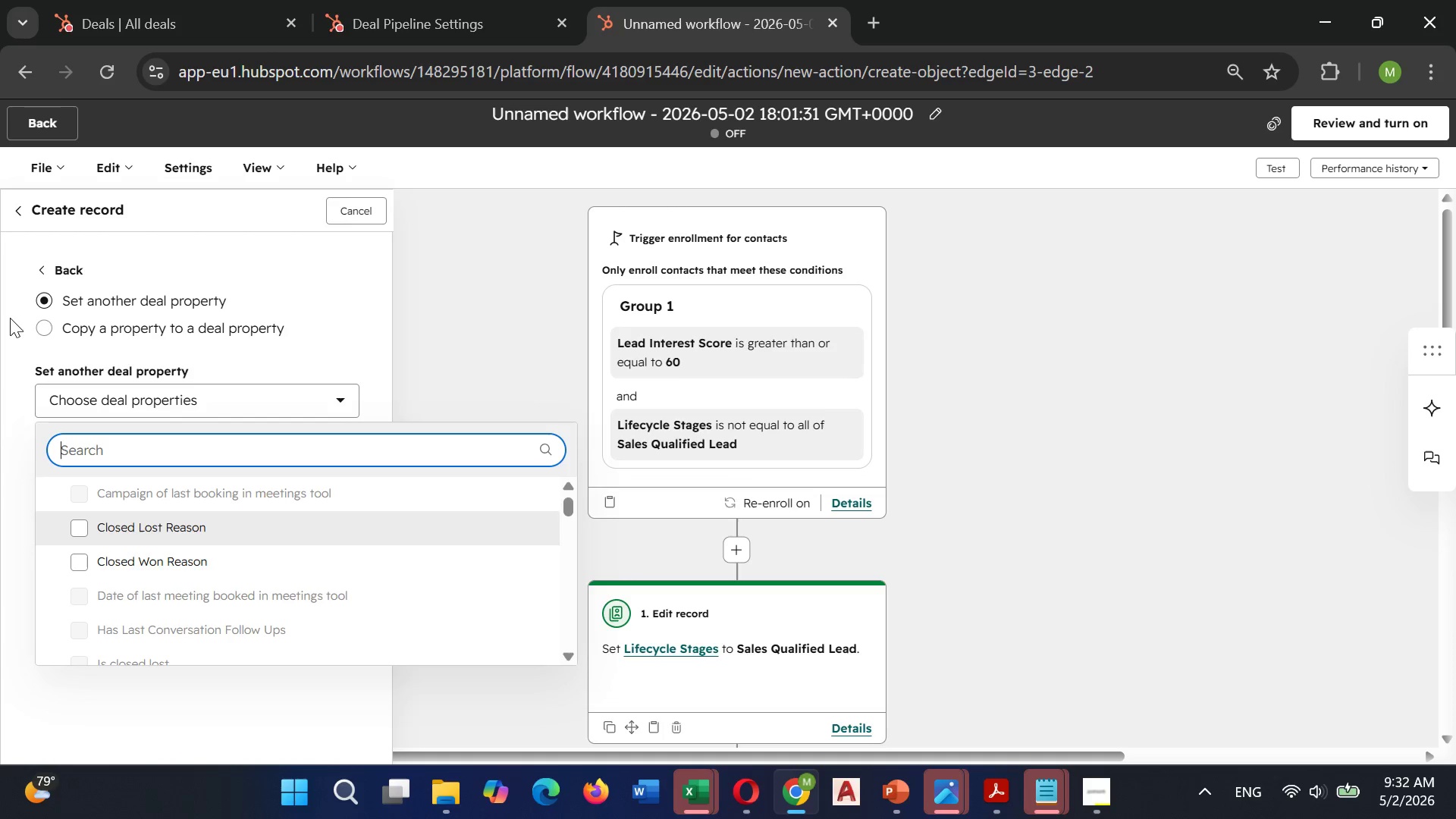 
wait(6.39)
 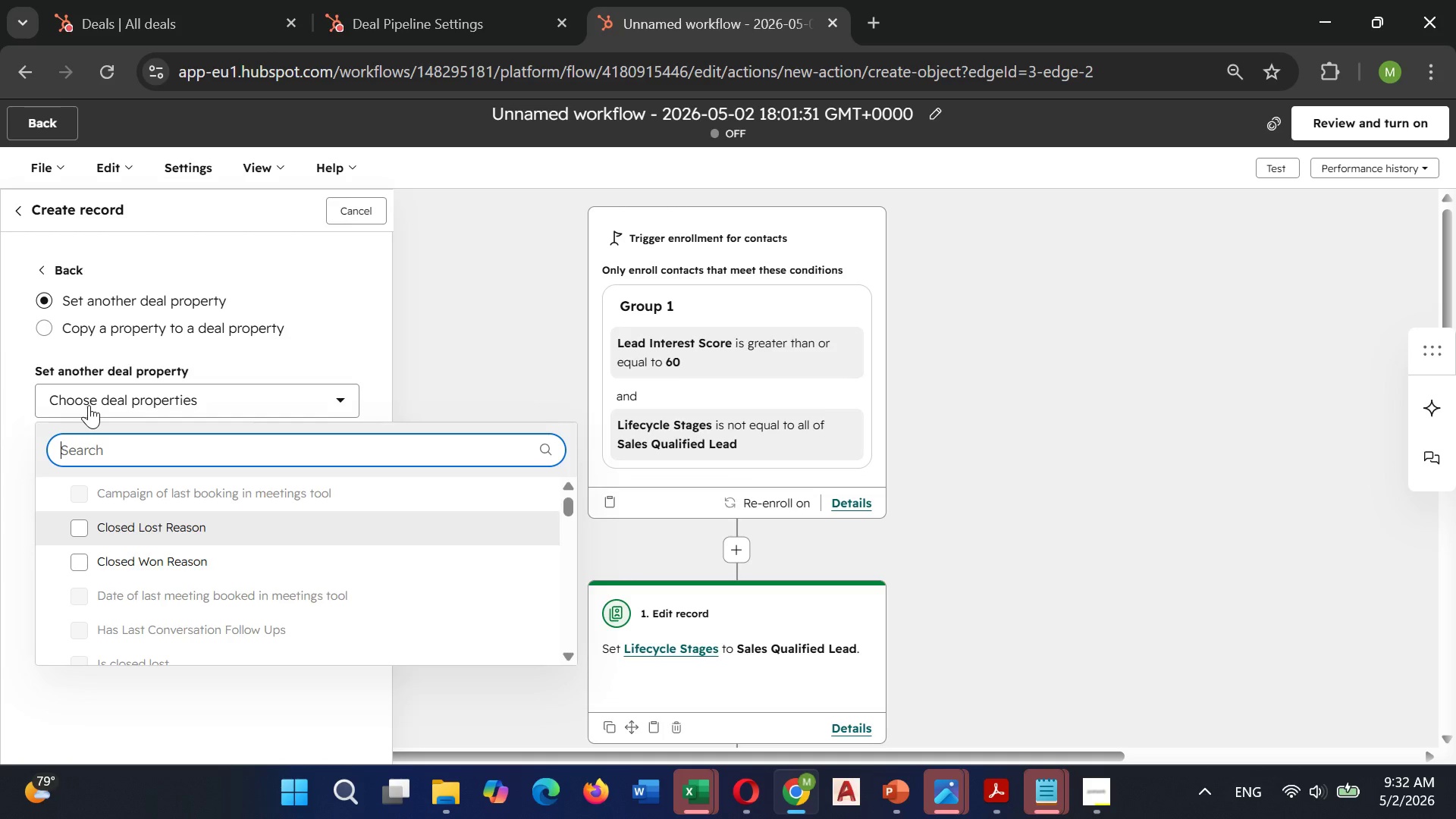 
scroll: coordinate [130, 504], scroll_direction: down, amount: 6.0
 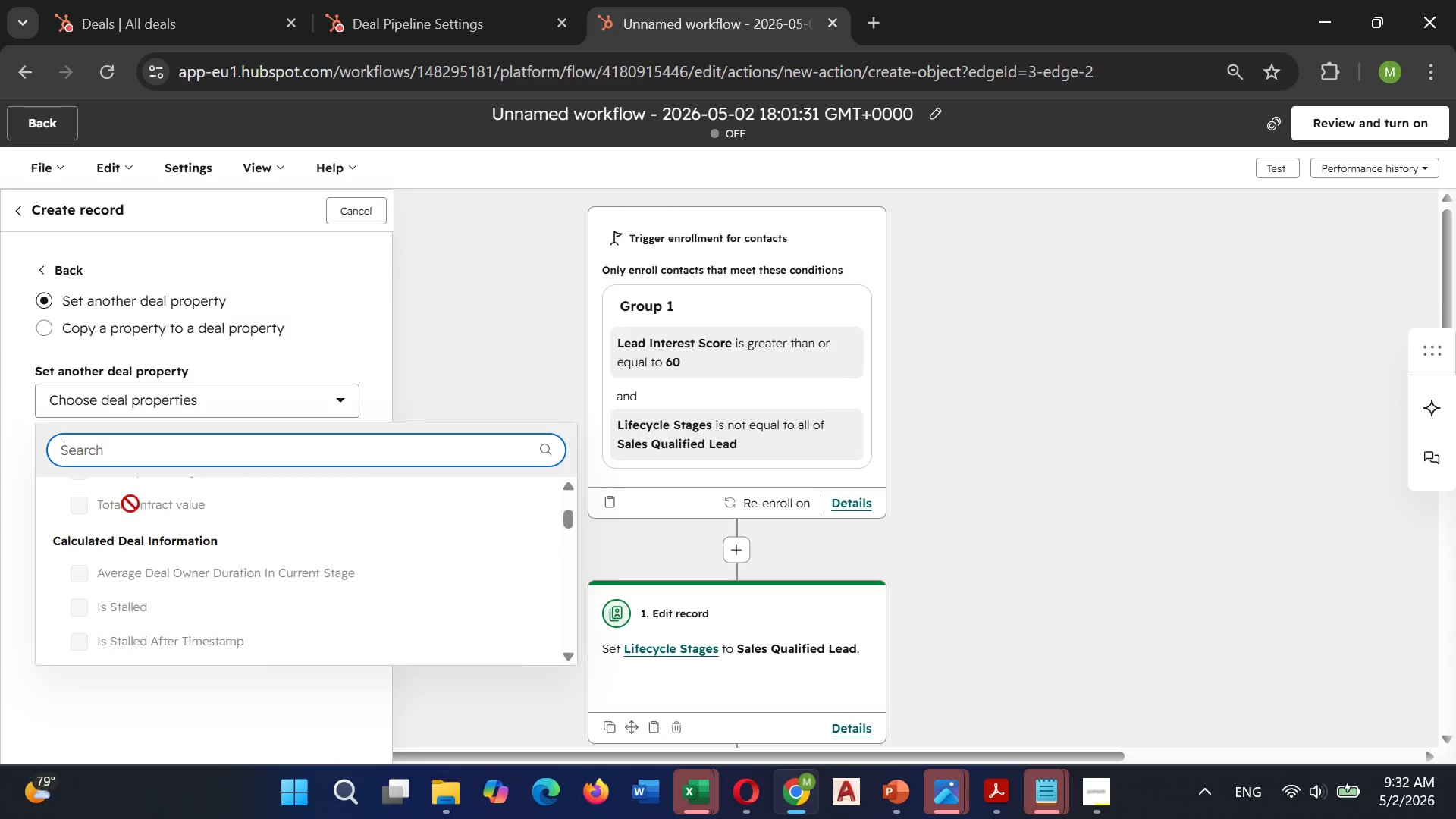 
scroll: coordinate [130, 504], scroll_direction: up, amount: 3.0
 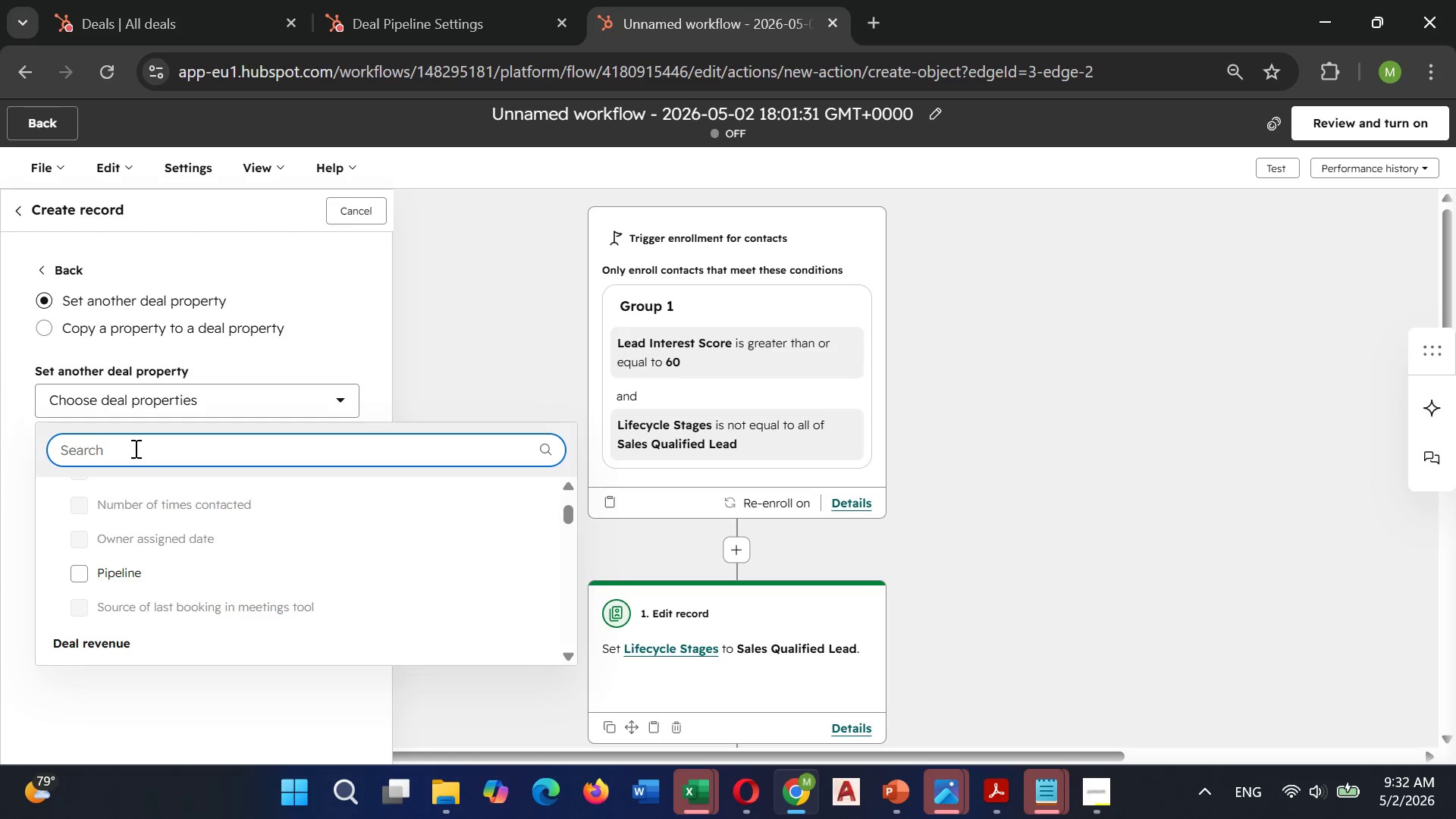 
type(Deal name)
key(Backspace)
key(Backspace)
key(Backspace)
key(Backspace)
key(Backspace)
 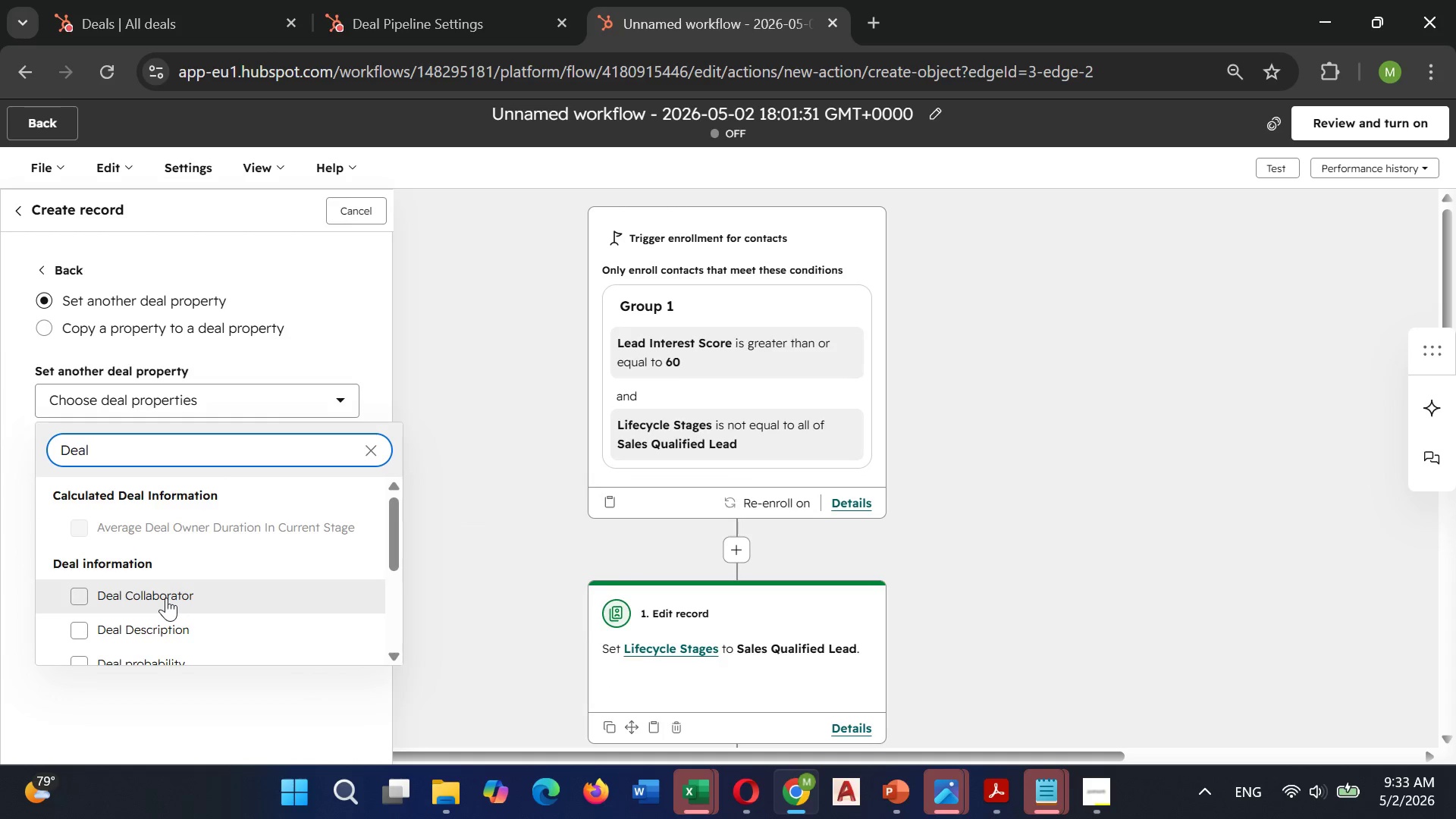 
scroll: coordinate [166, 598], scroll_direction: down, amount: 2.0
 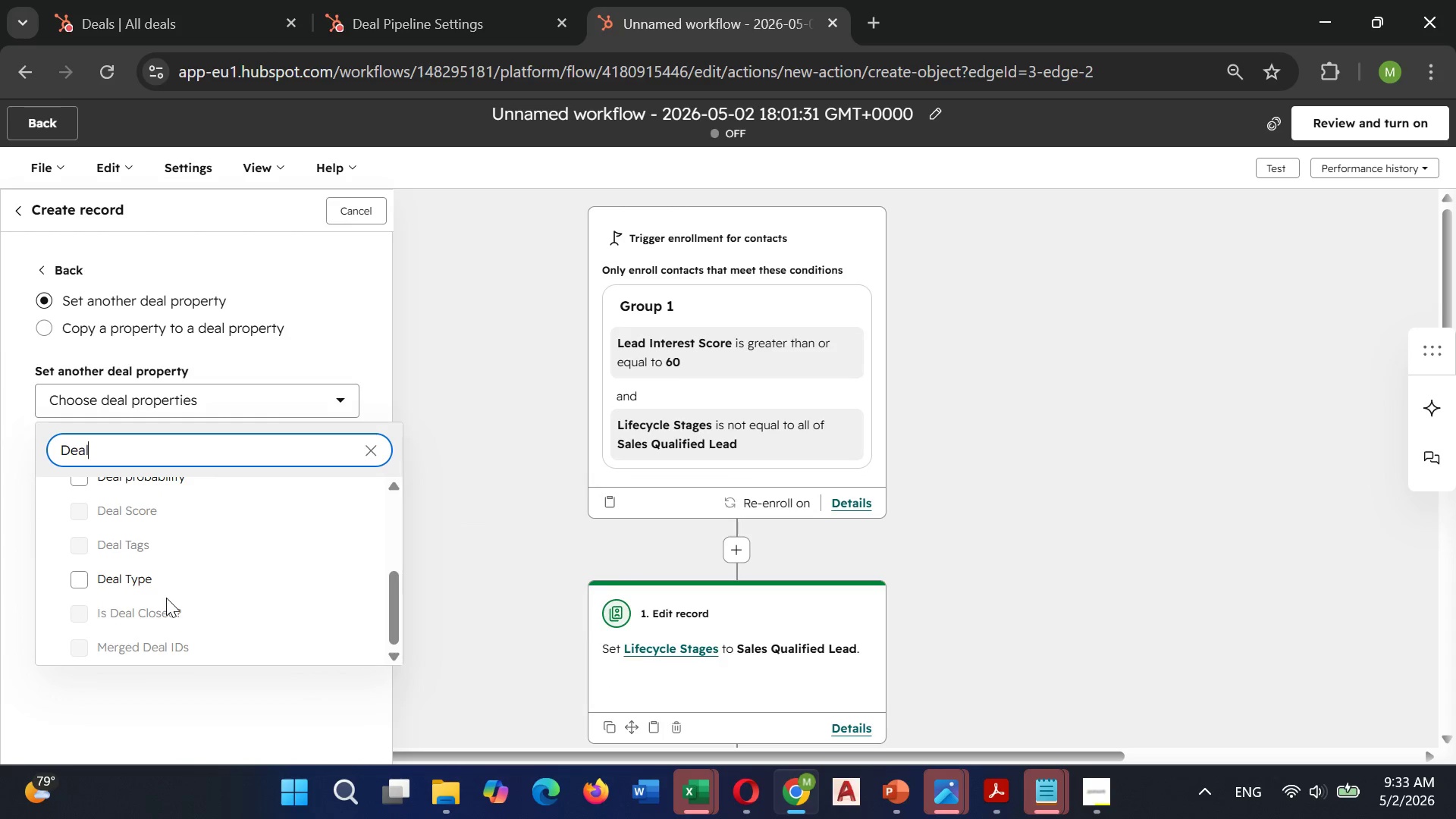 
scroll: coordinate [166, 598], scroll_direction: up, amount: 1.0
 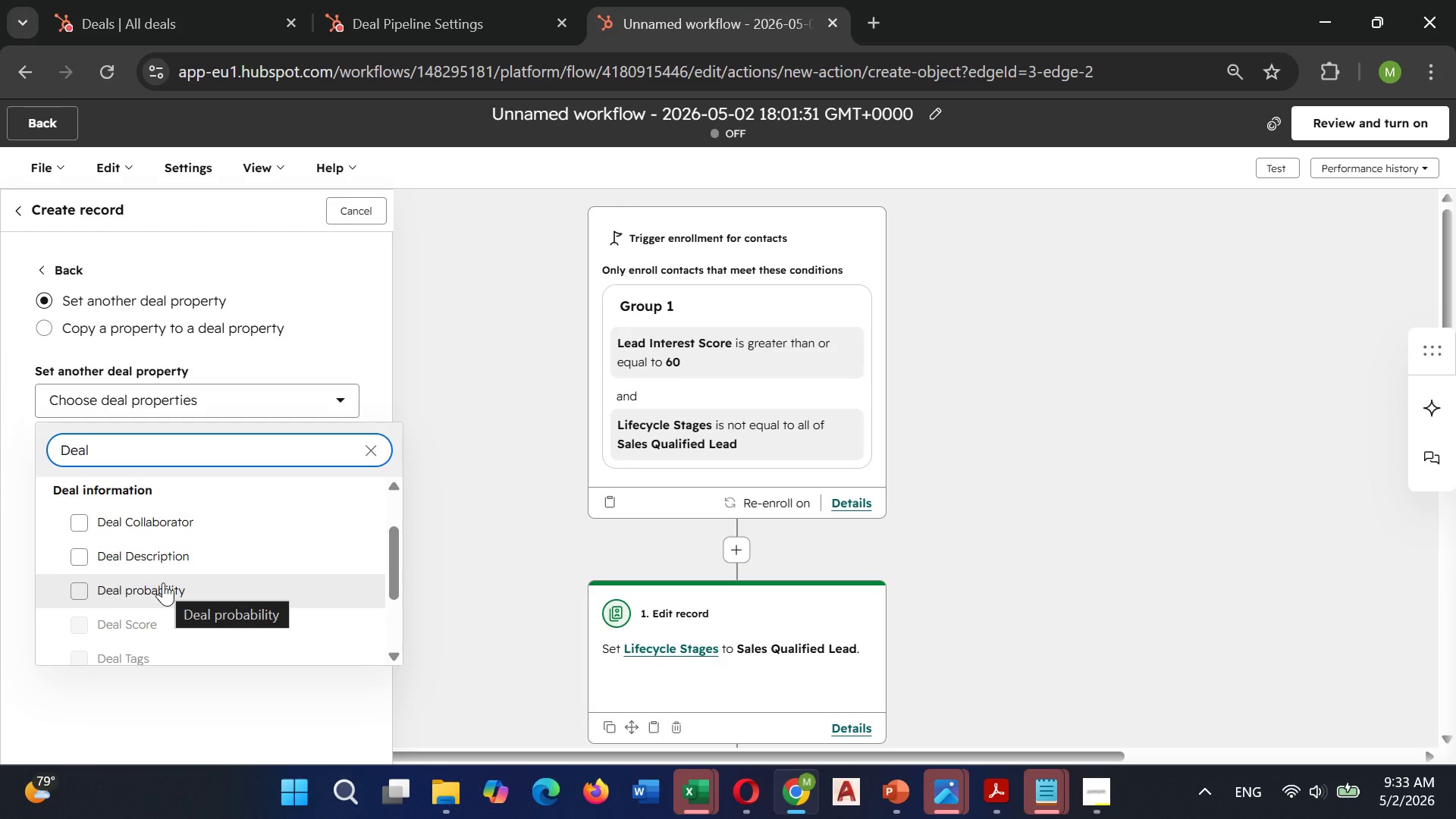 
scroll: coordinate [163, 581], scroll_direction: down, amount: 4.0
 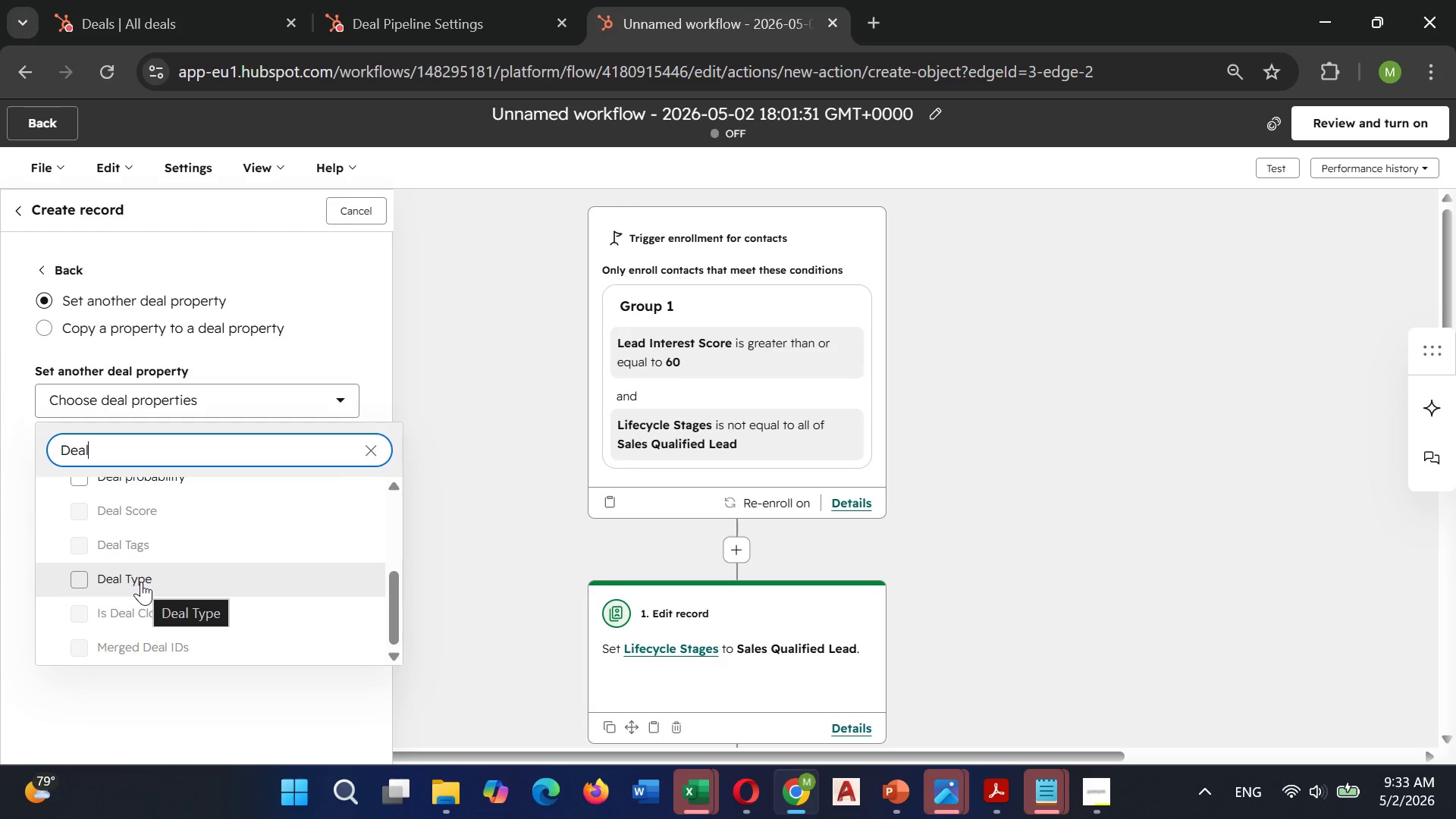 
scroll: coordinate [146, 595], scroll_direction: up, amount: 3.0
 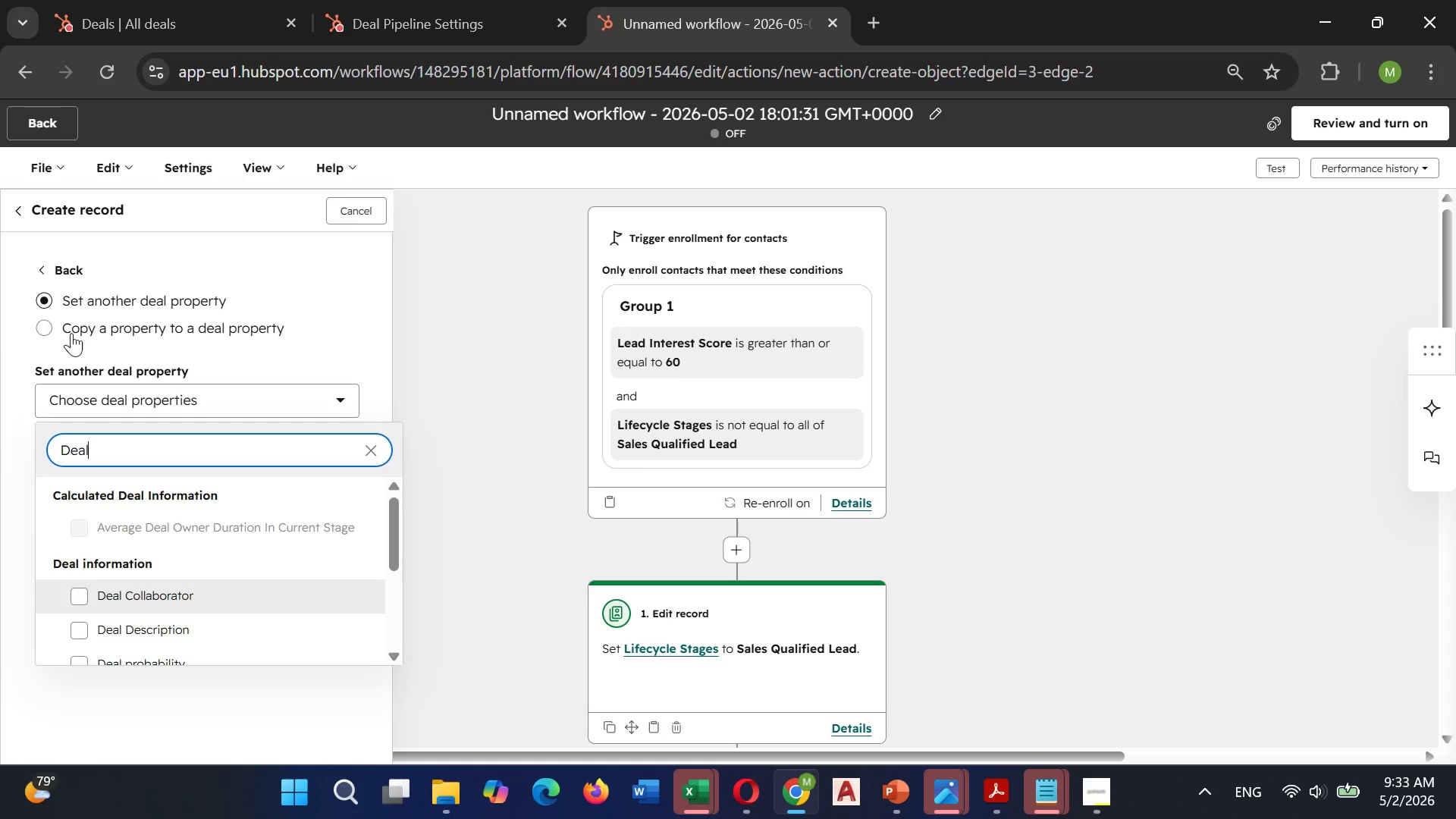 
left_click([46, 325])
 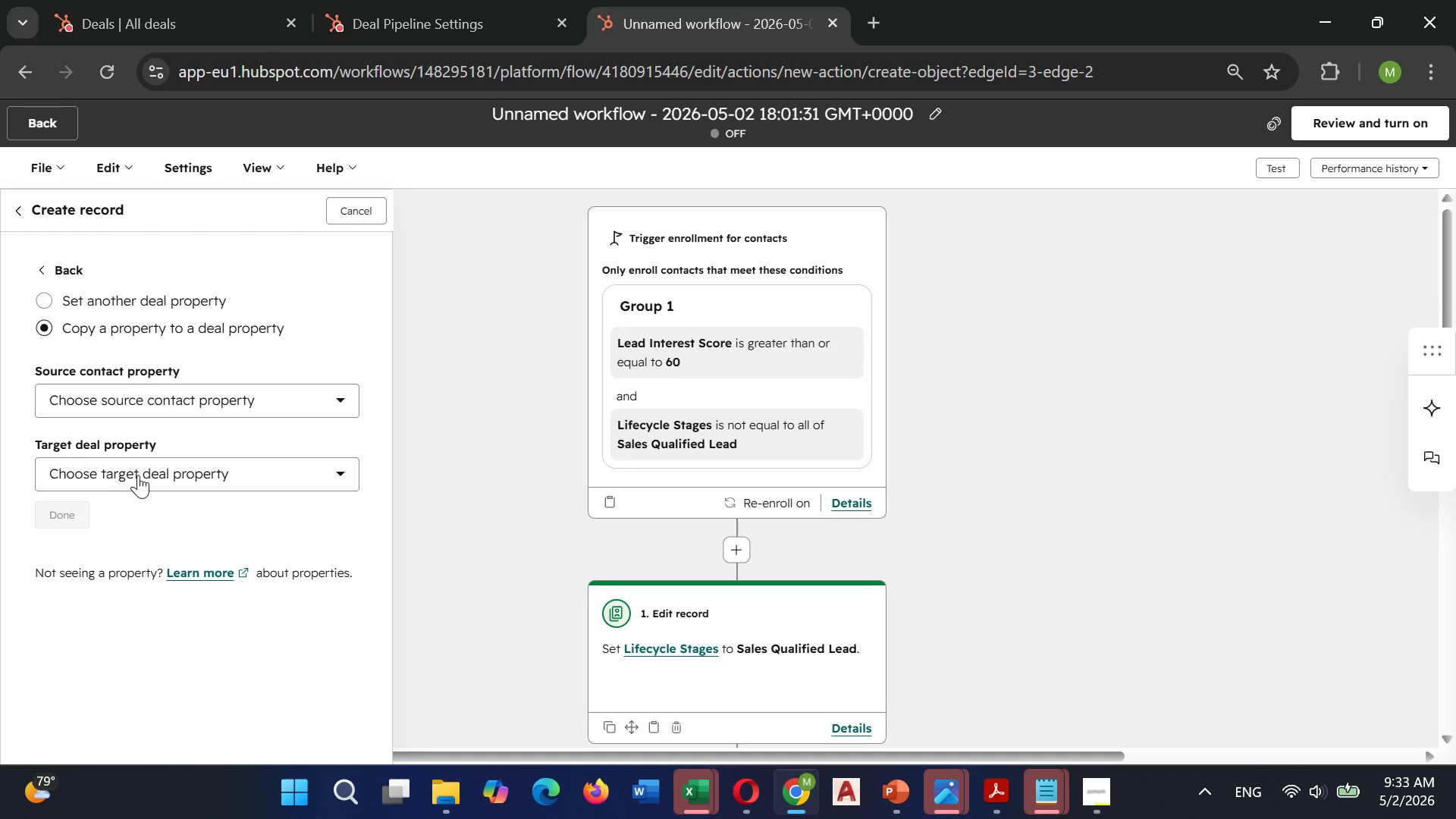 
left_click([138, 475])
 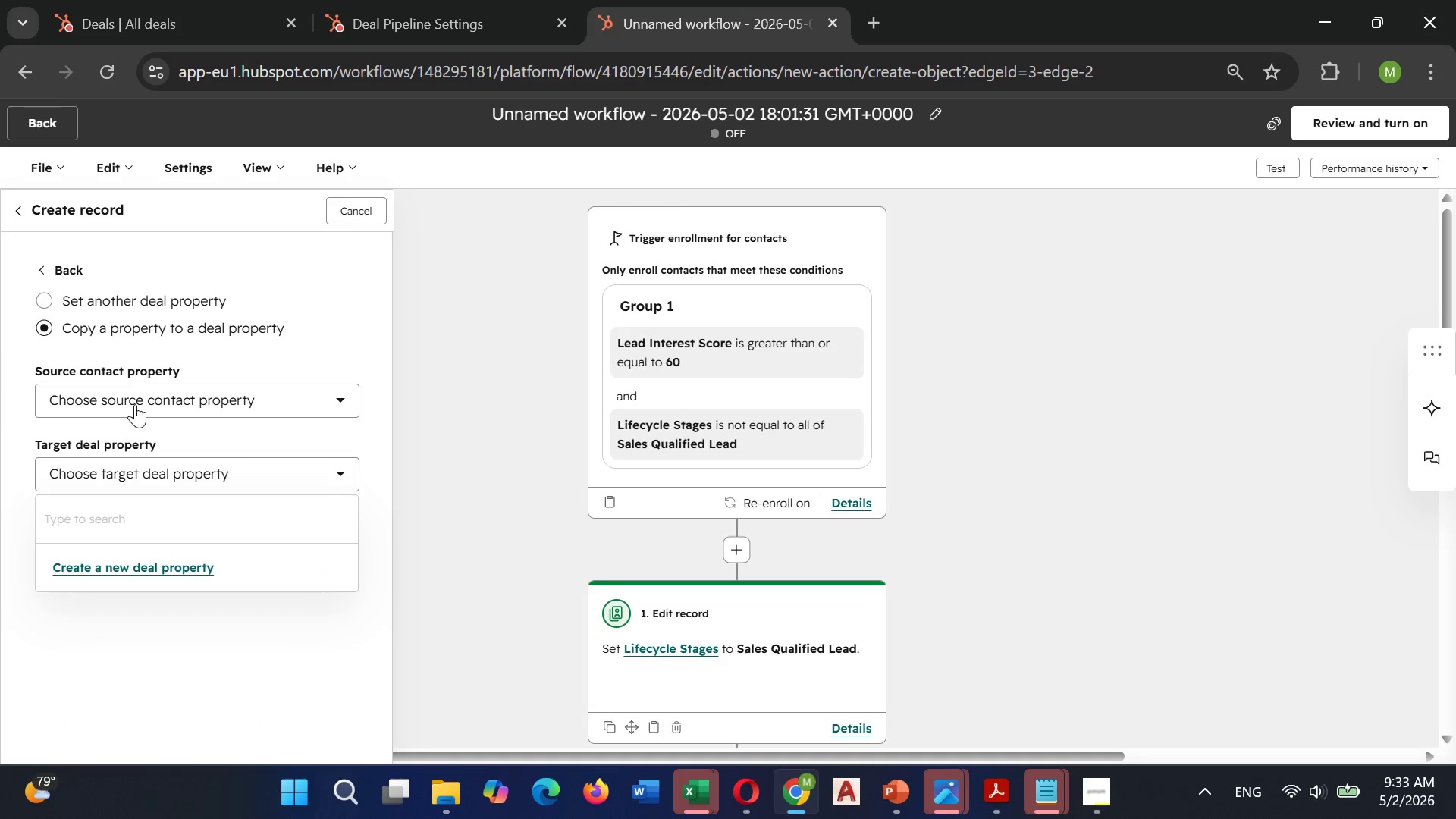 
left_click([133, 402])
 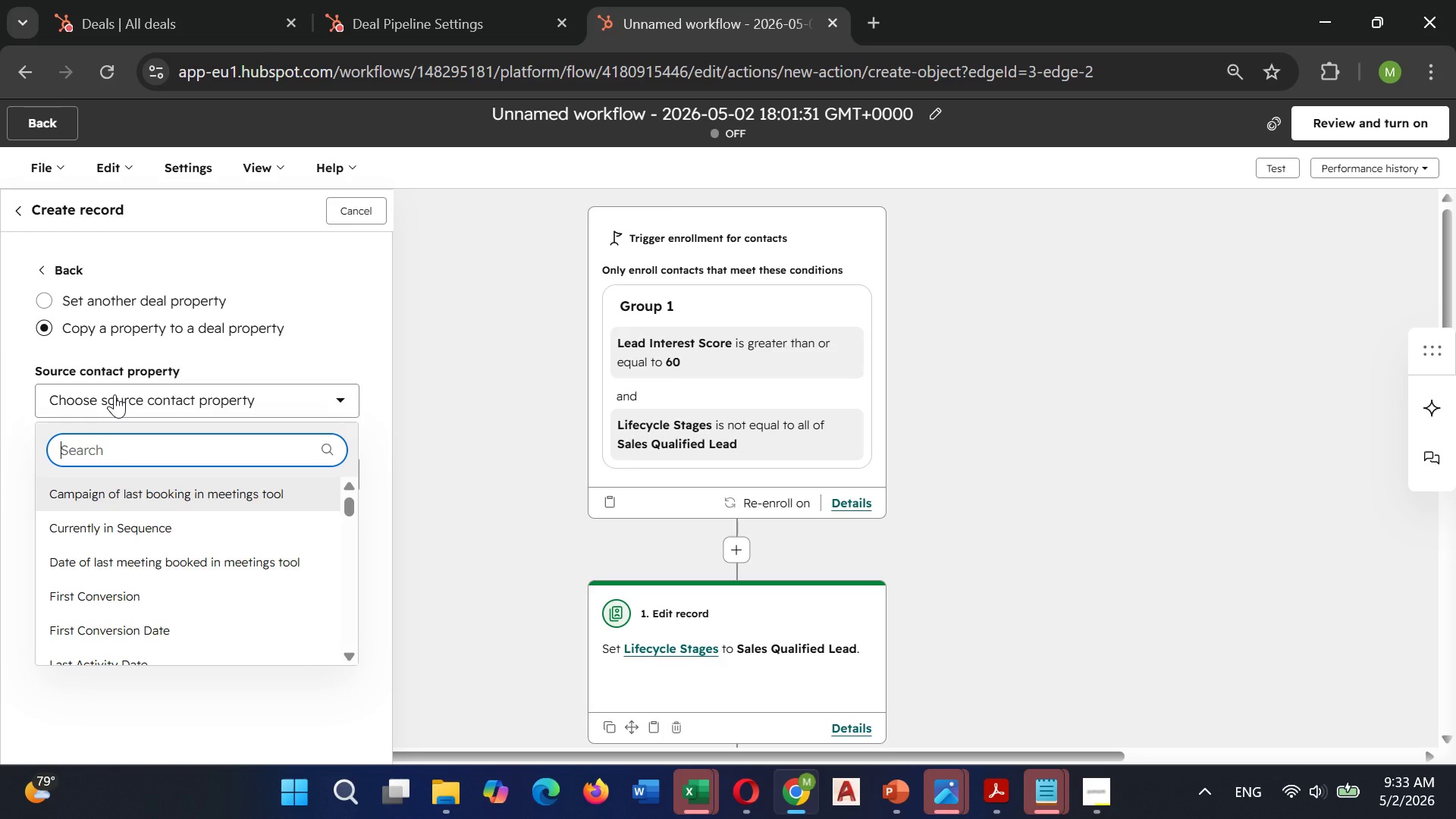 
type(Deal name)
key(Backspace)
key(Backspace)
key(Backspace)
 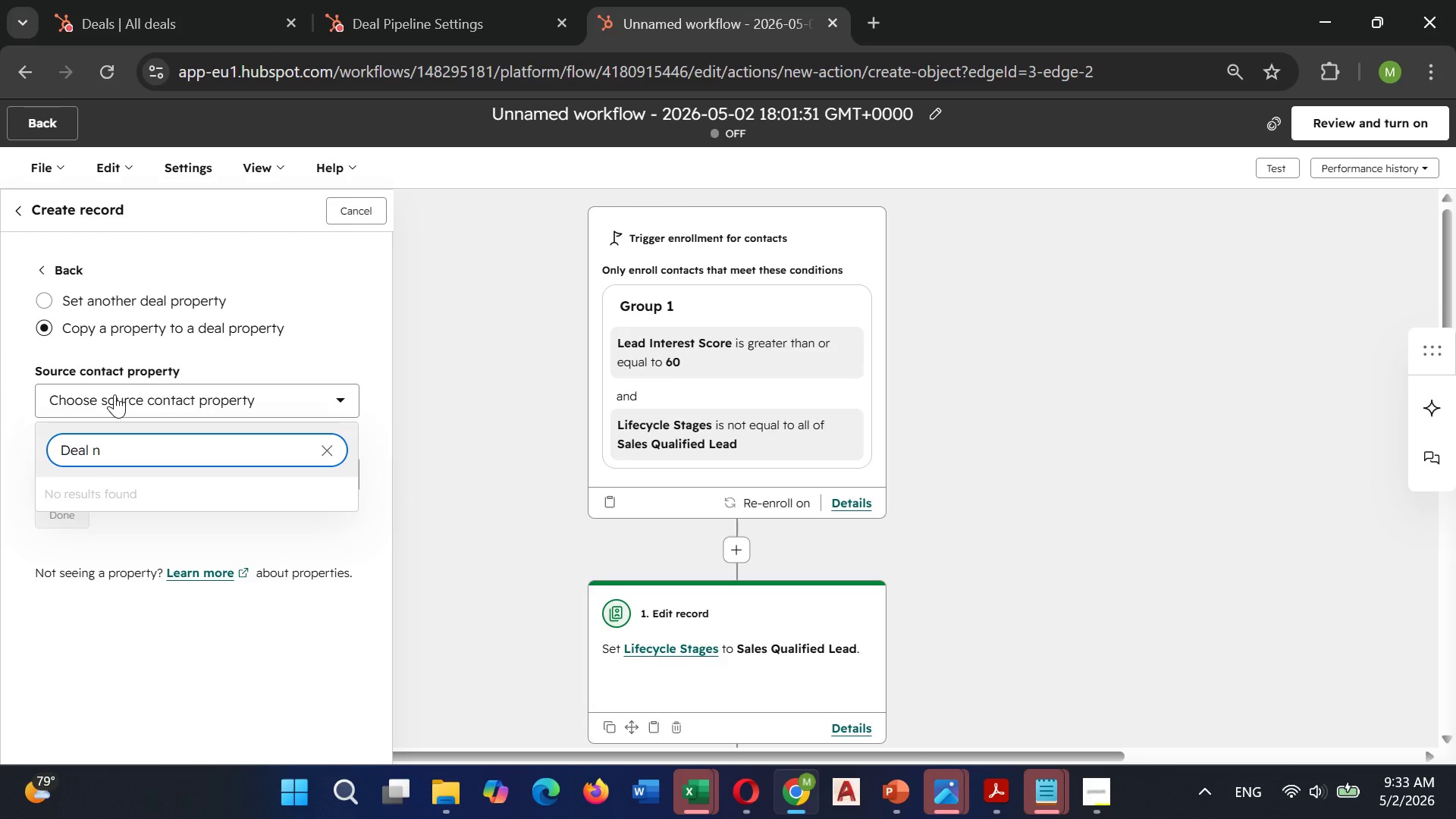 
key(Backspace)
type(Ind)
 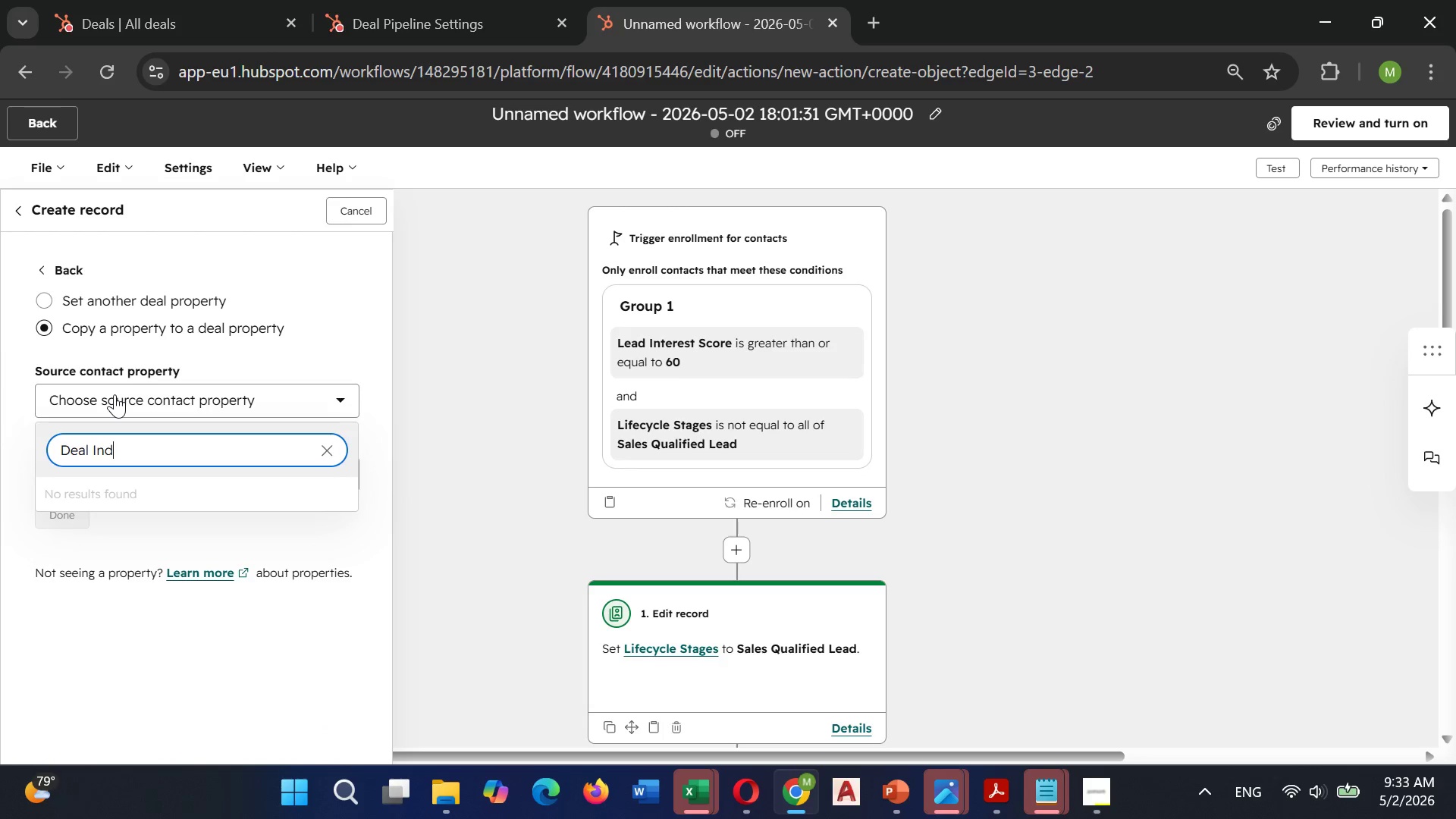 
hold_key(key=Backspace, duration=0.88)
 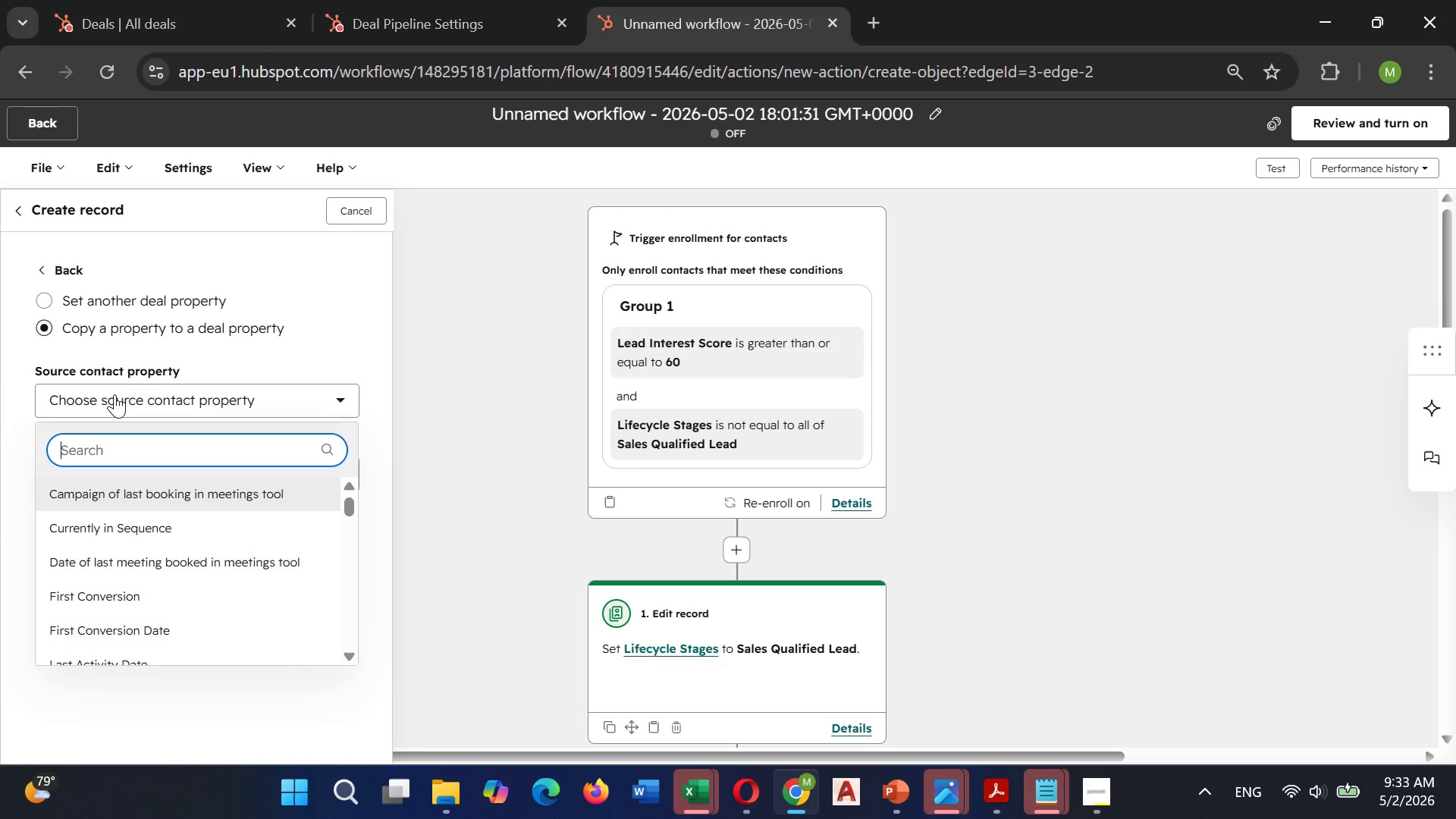 
left_click([49, 300])
 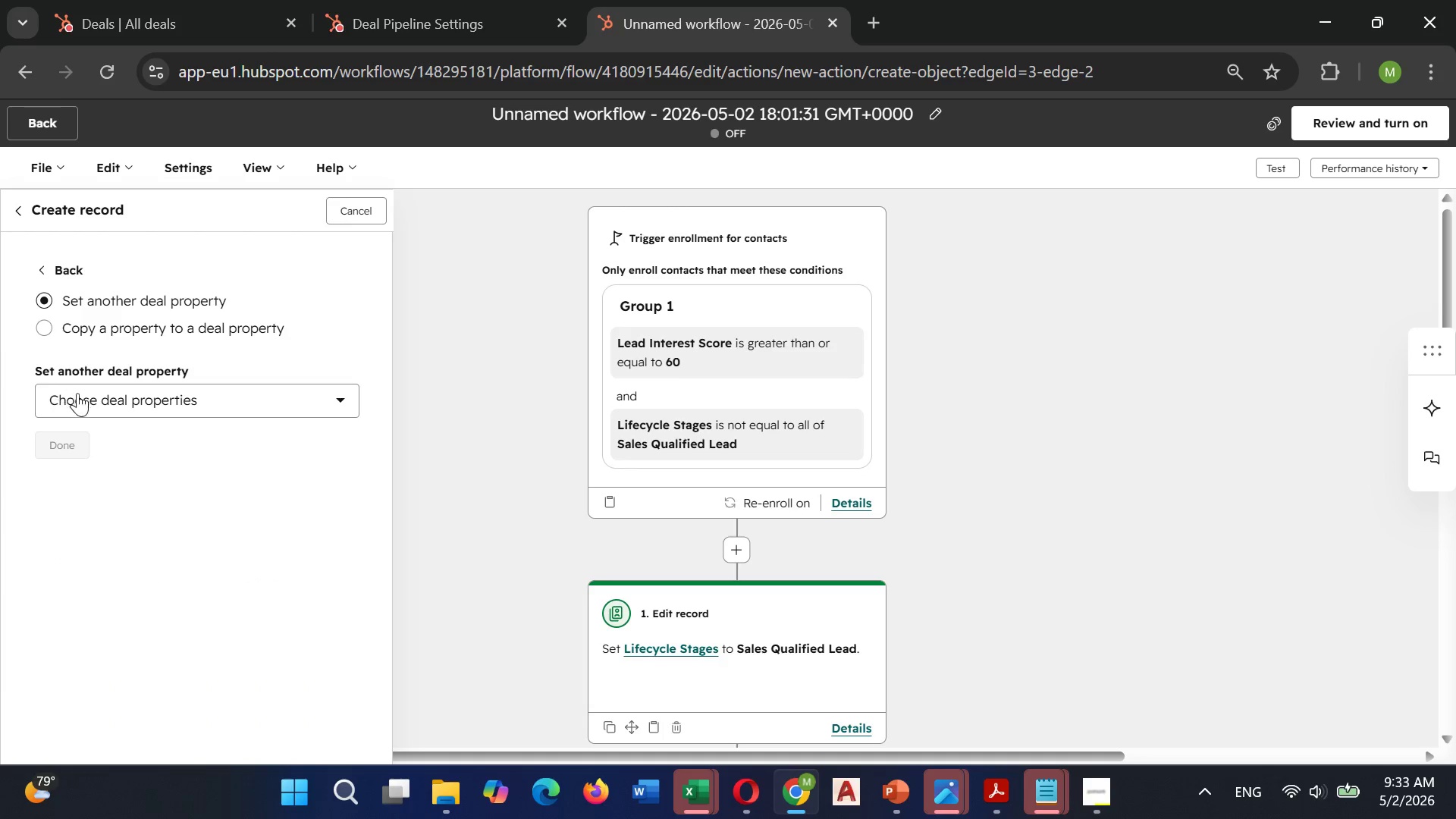 
left_click([91, 400])
 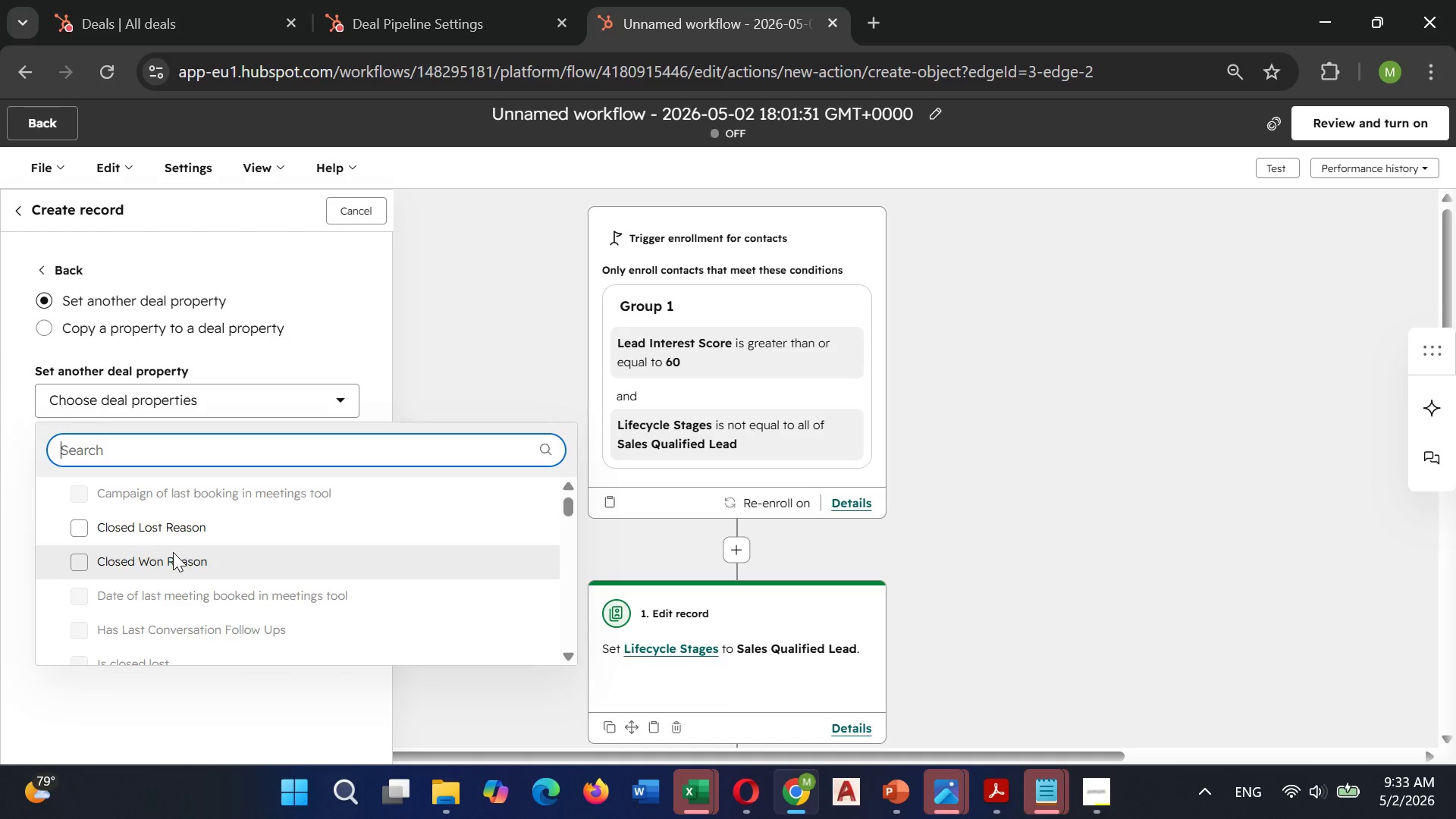 
scroll: coordinate [173, 552], scroll_direction: up, amount: 4.0
 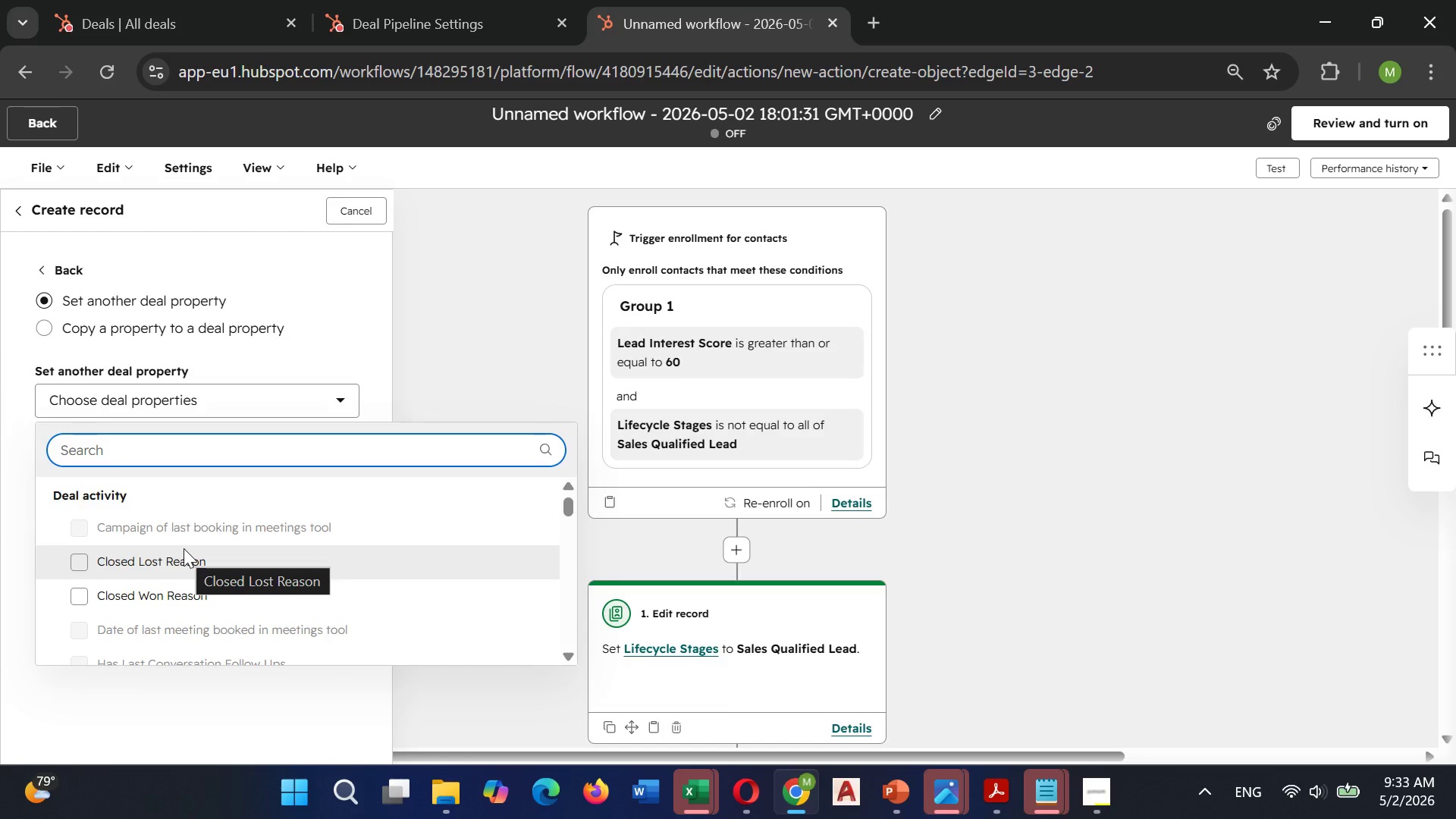 
scroll: coordinate [136, 554], scroll_direction: down, amount: 8.0
 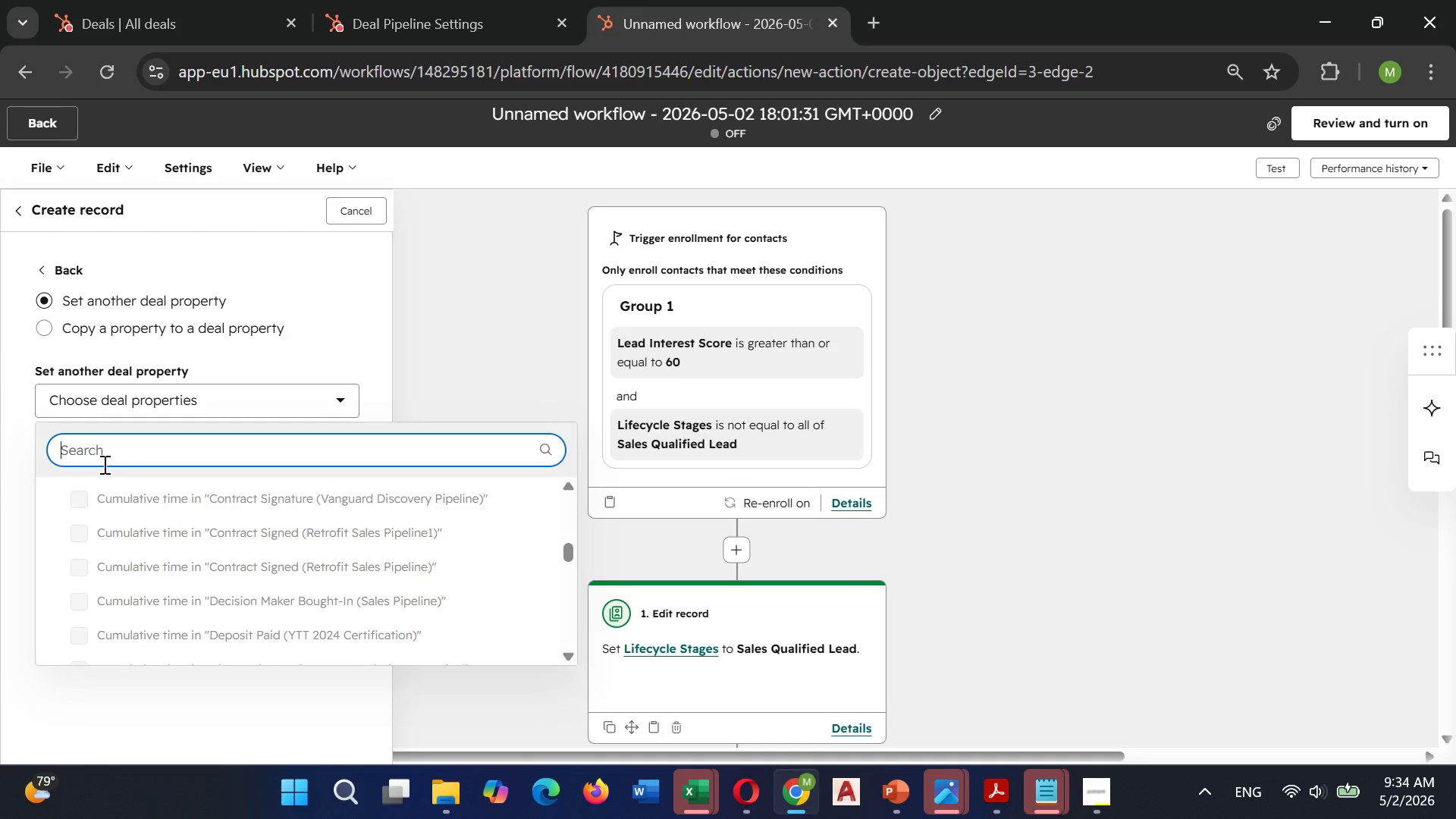 
type(Deal Inf)
key(Backspace)
type(dind)
key(Backspace)
 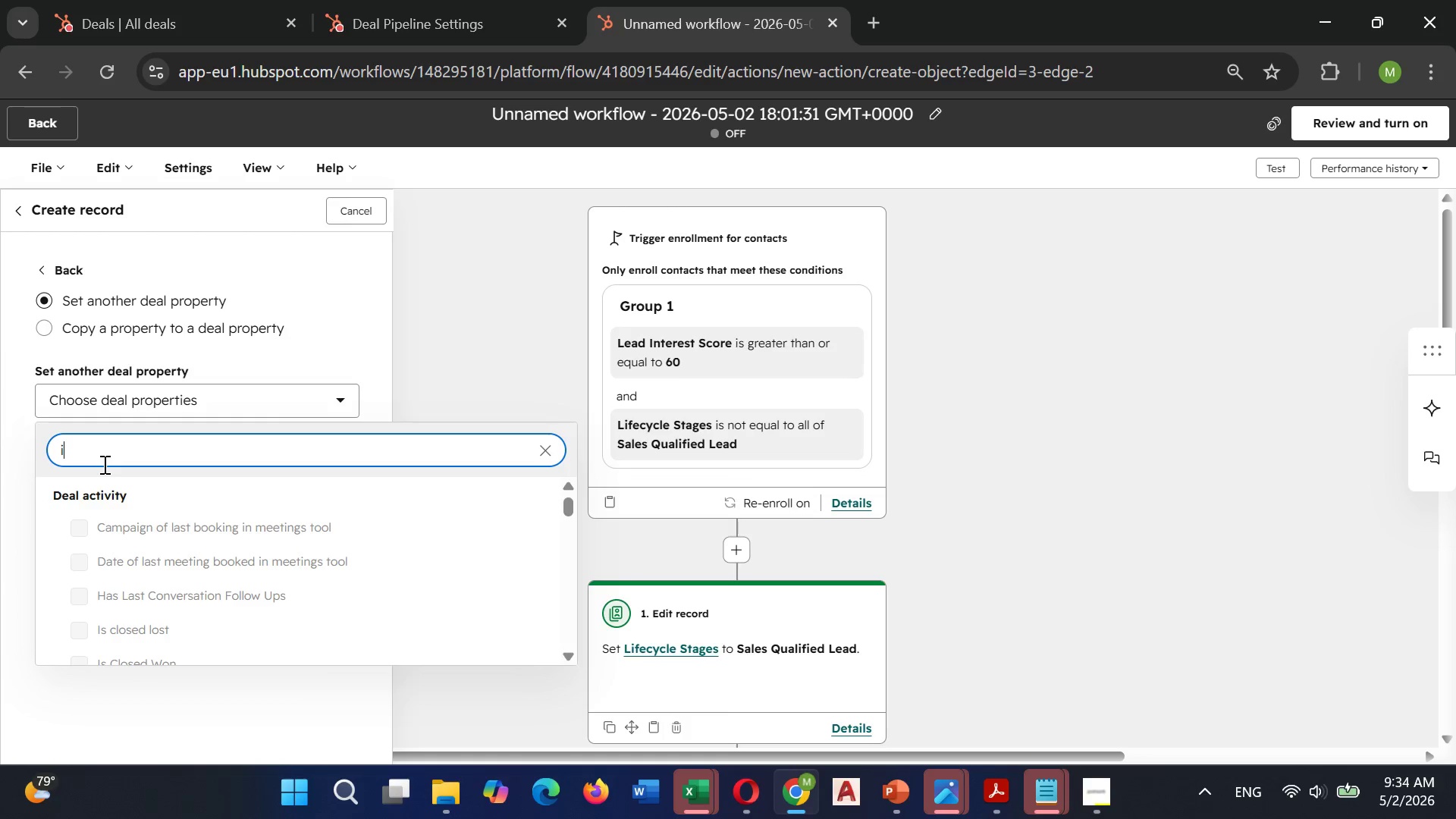 
hold_key(key=Backspace, duration=0.55)
 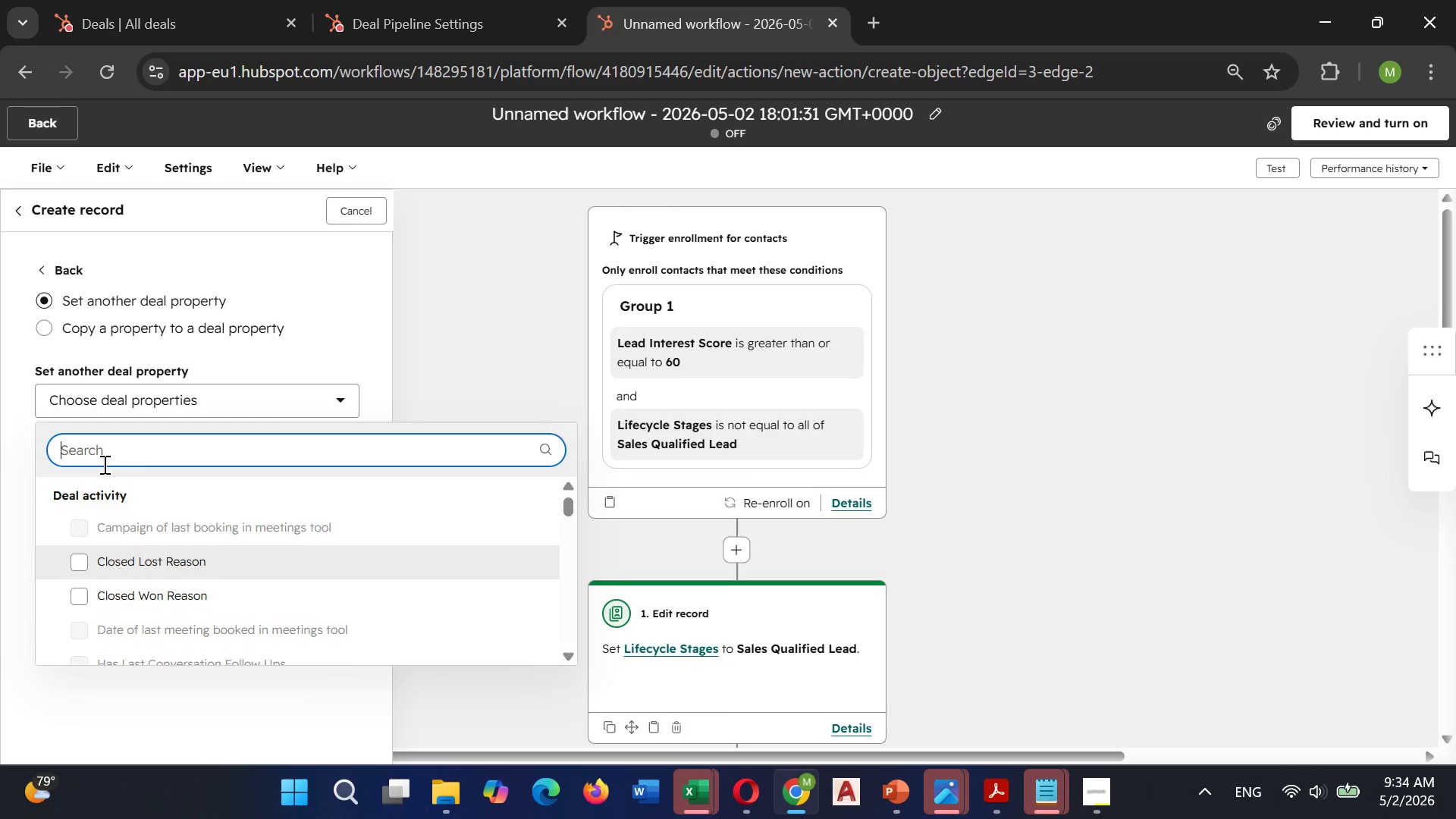 
wait(8.17)
 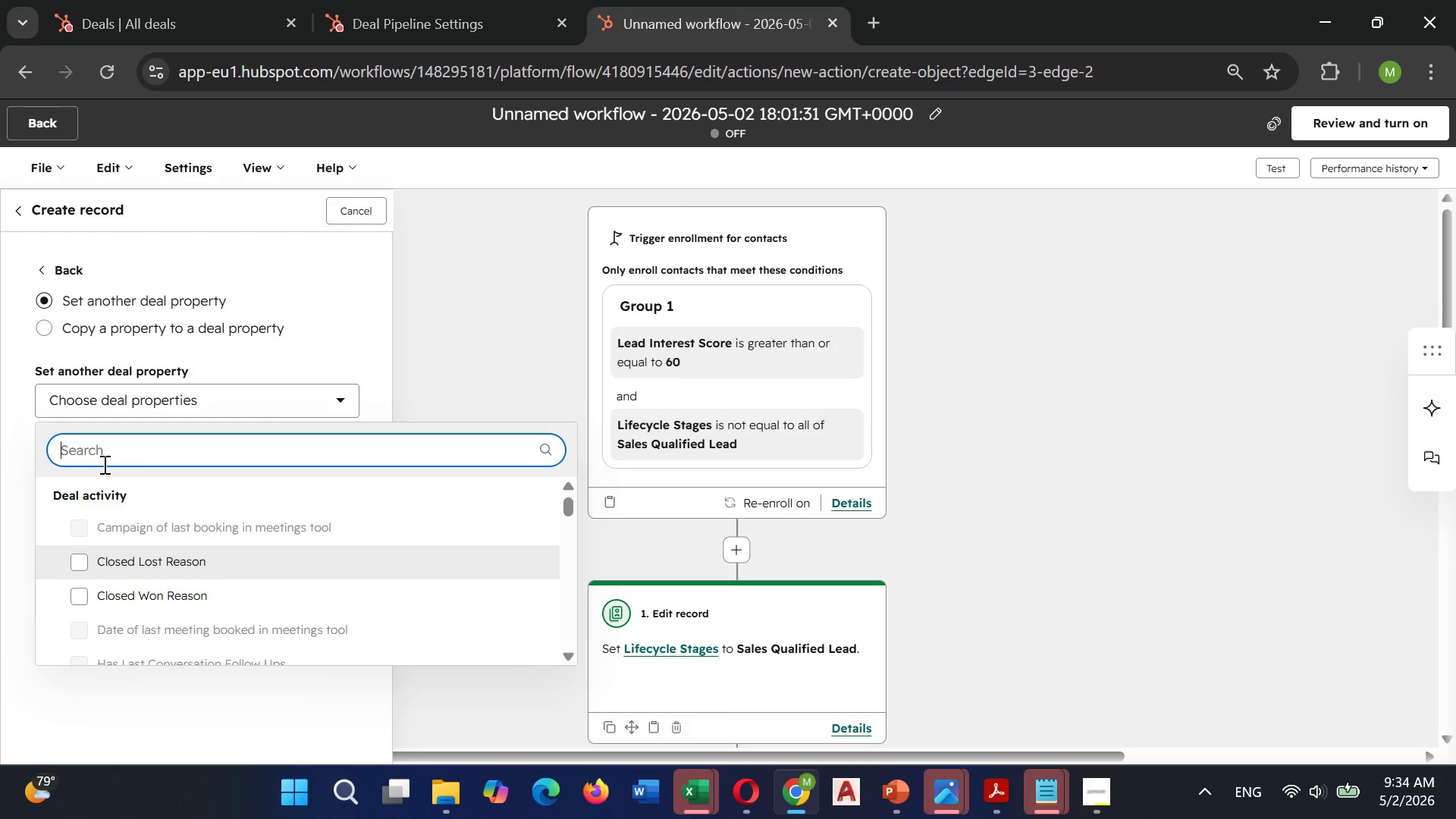 
type(Risk)
key(Backspace)
key(Backspace)
 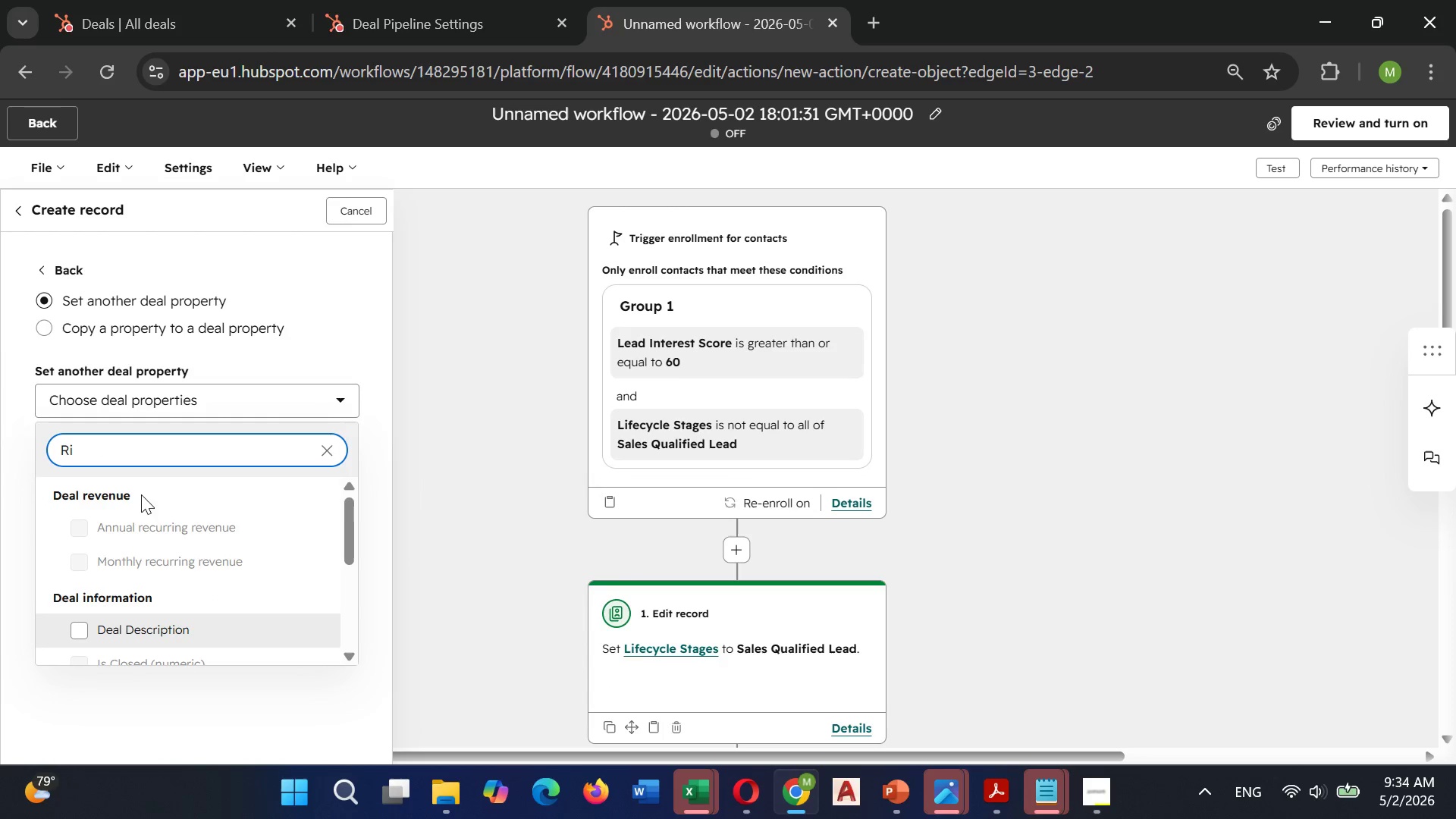 
mouse_move([183, 653])
 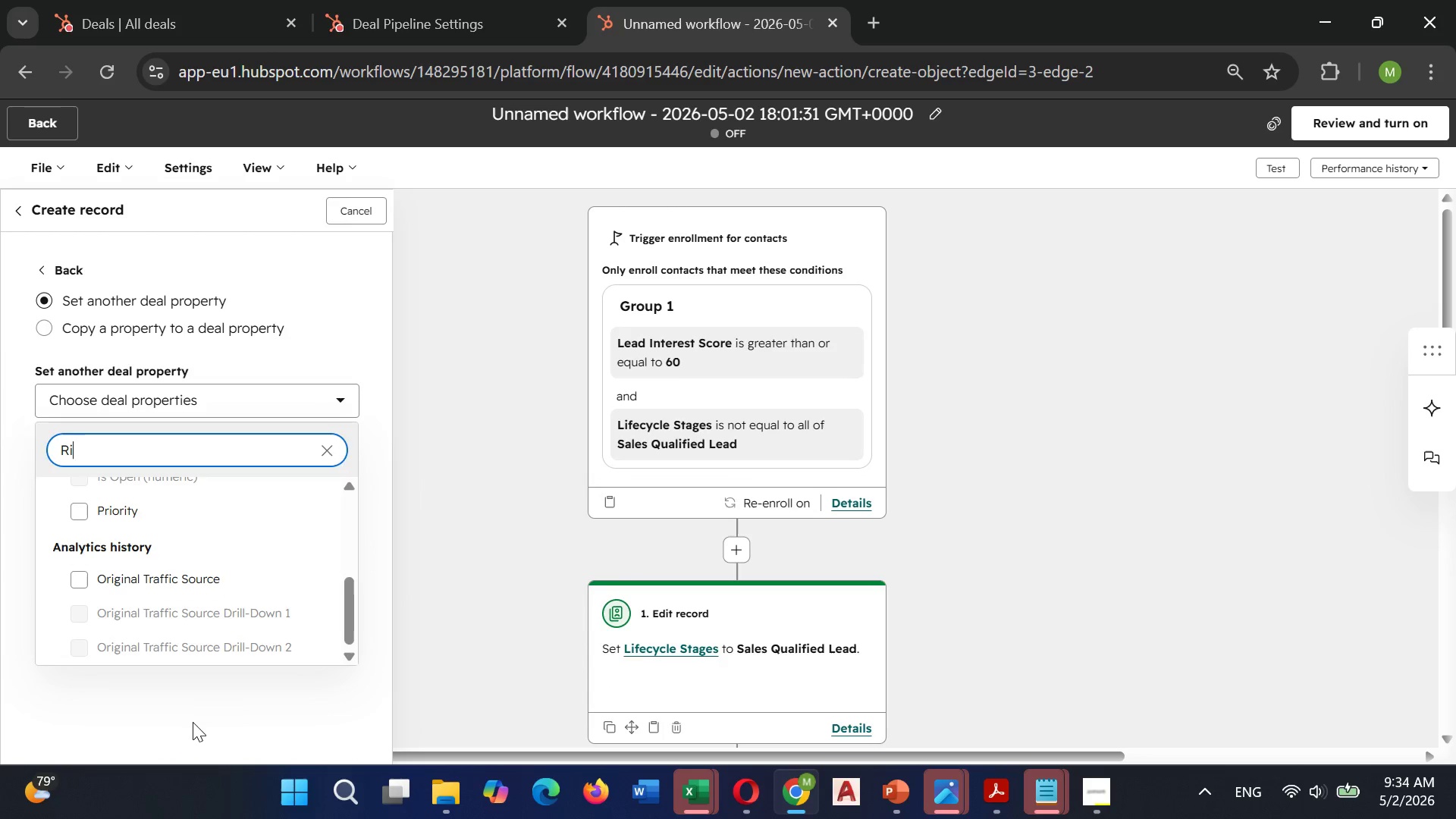 
left_click([193, 722])
 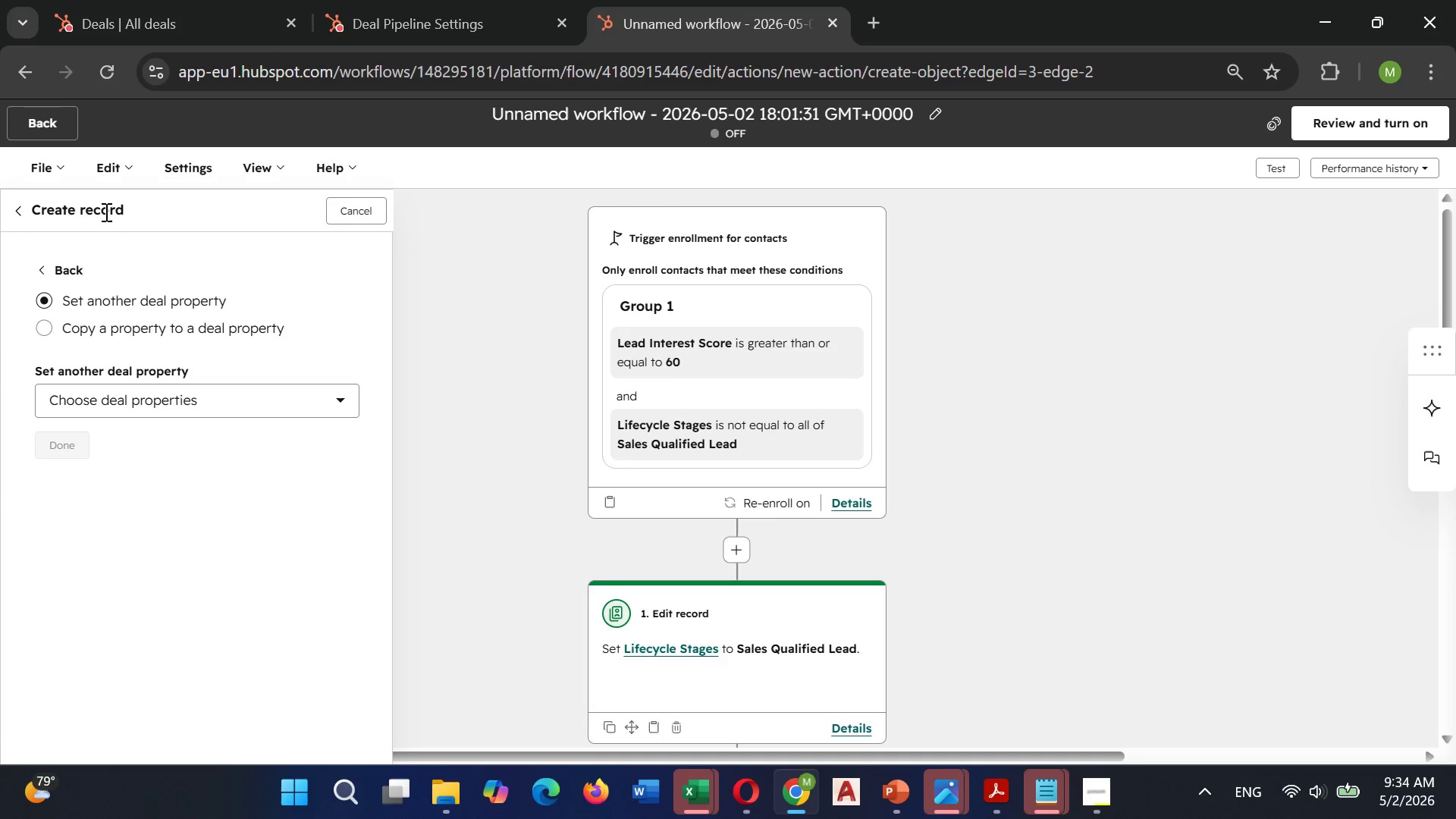 
left_click_drag(start_coordinate=[67, 215], to_coordinate=[17, 214])
 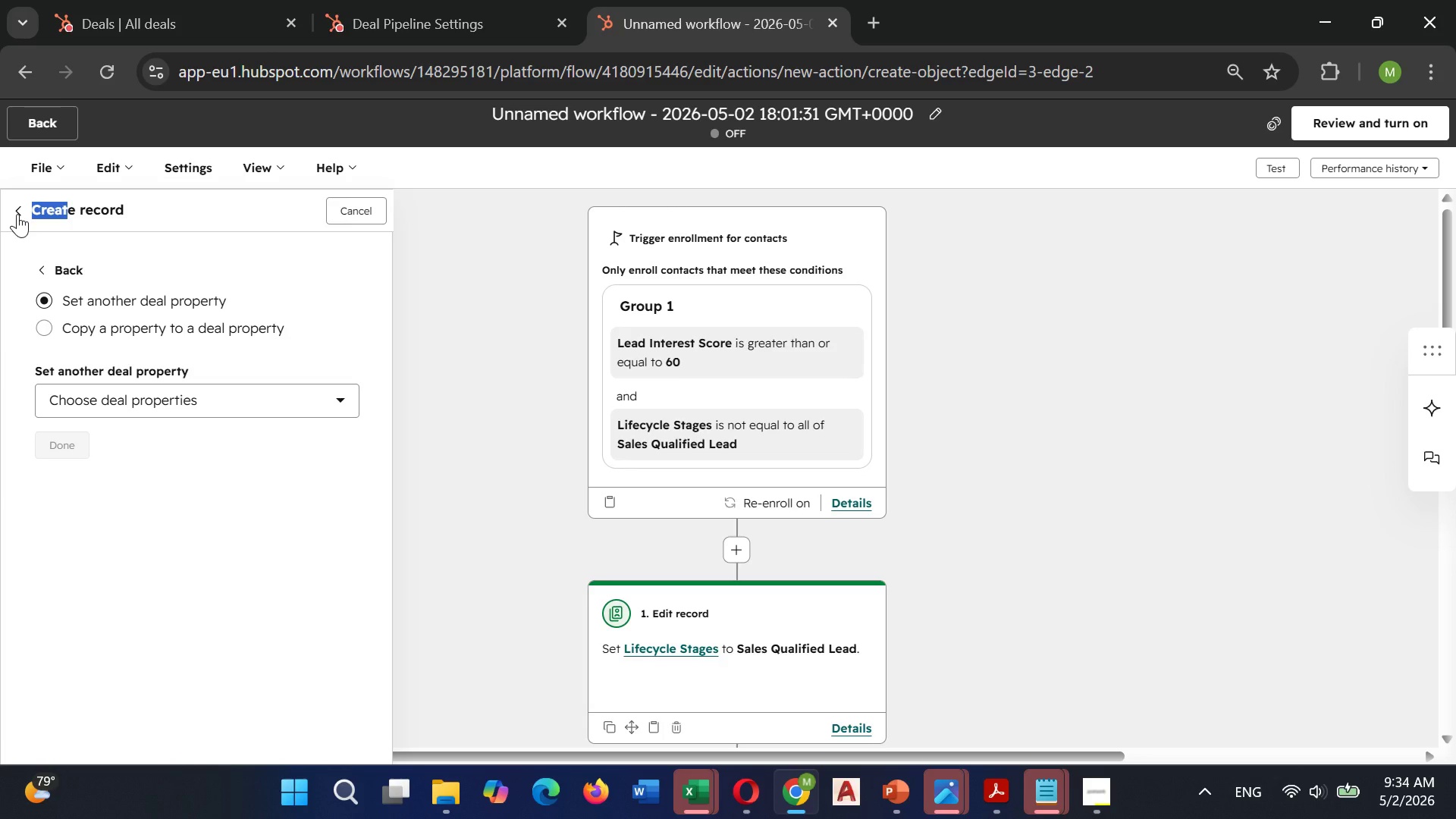 
left_click([17, 214])
 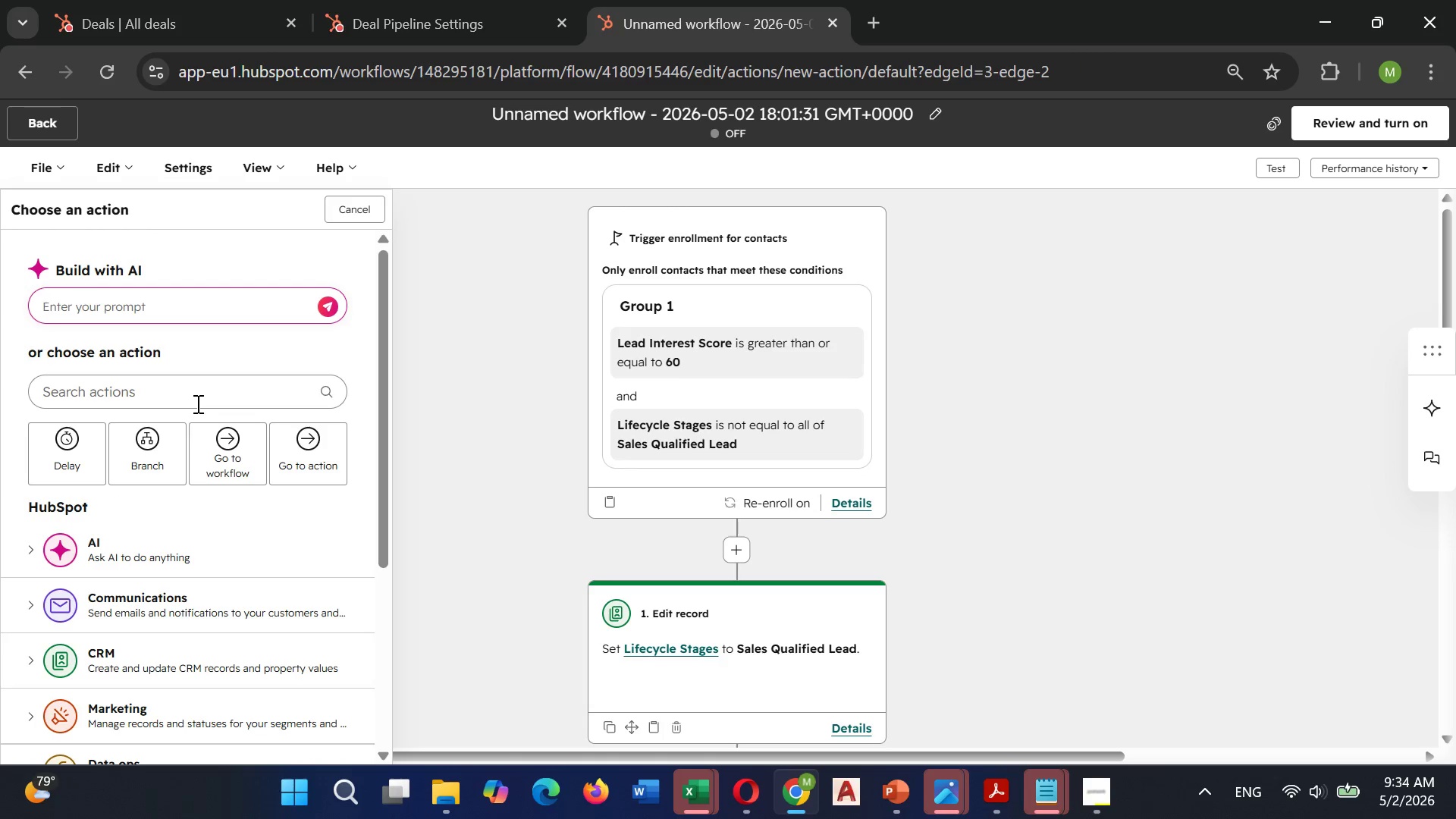 
mouse_move([234, 516])
 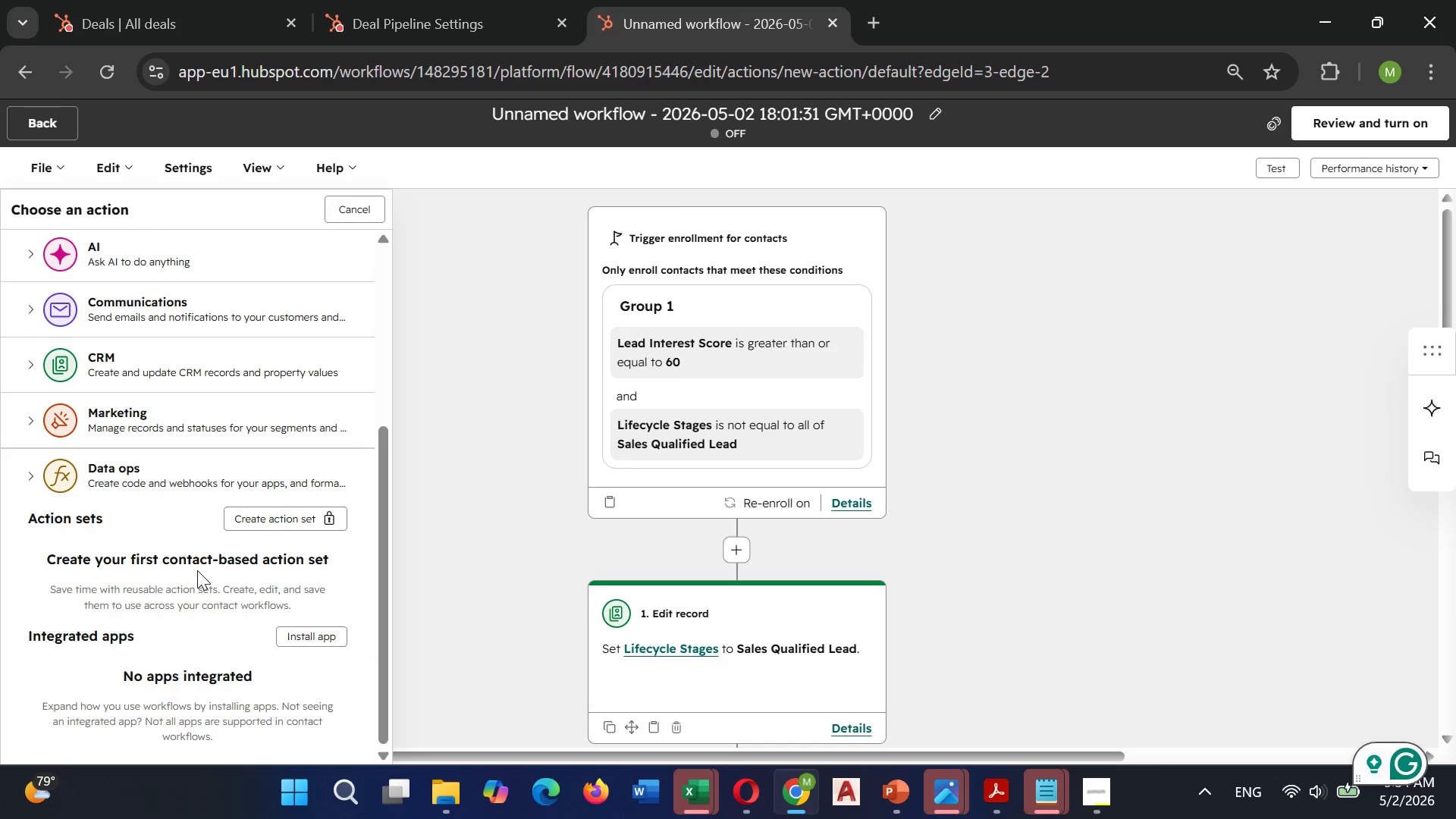 
left_click([197, 570])
 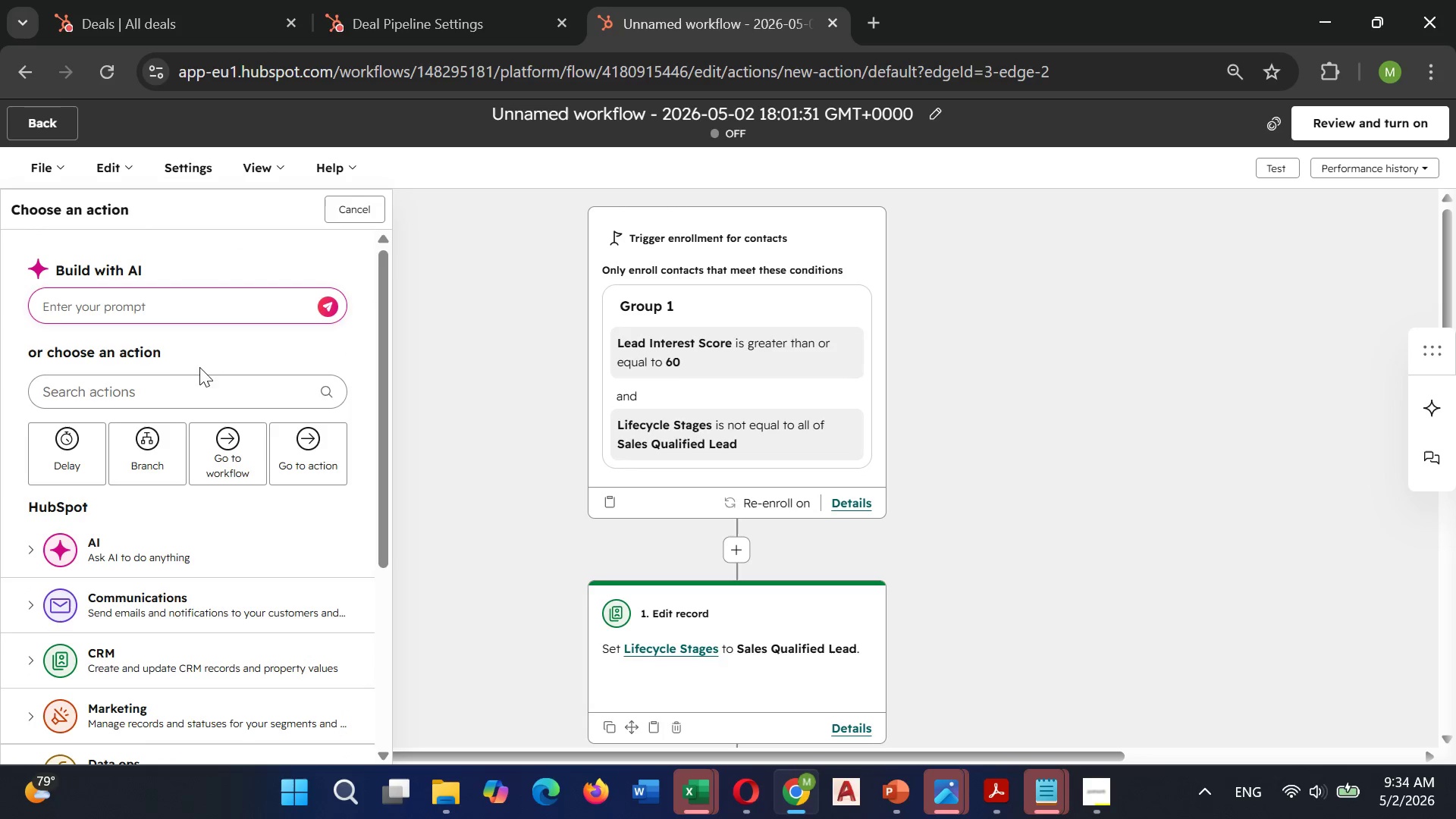 
left_click([147, 379])
 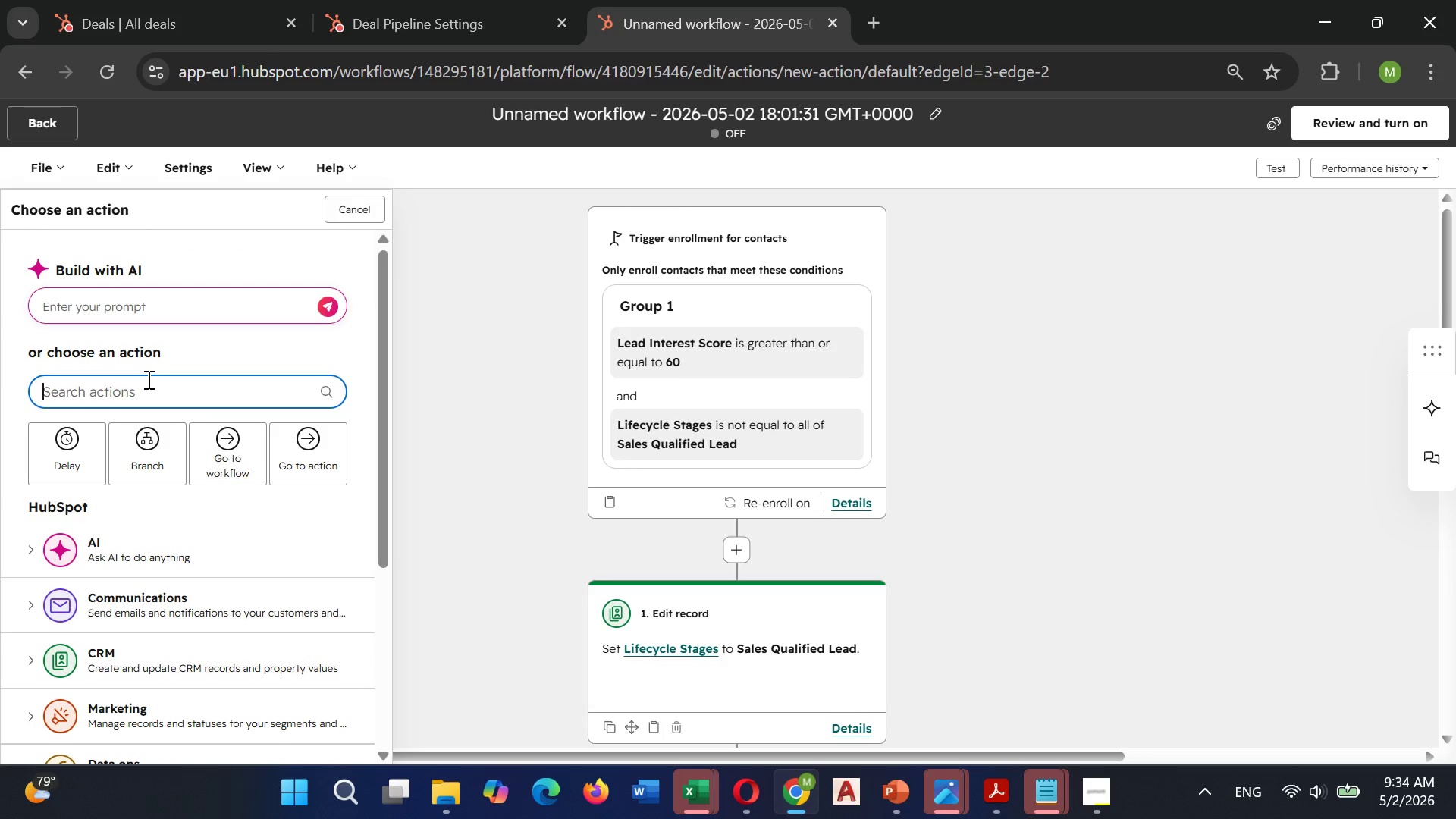 
type(Deal)
 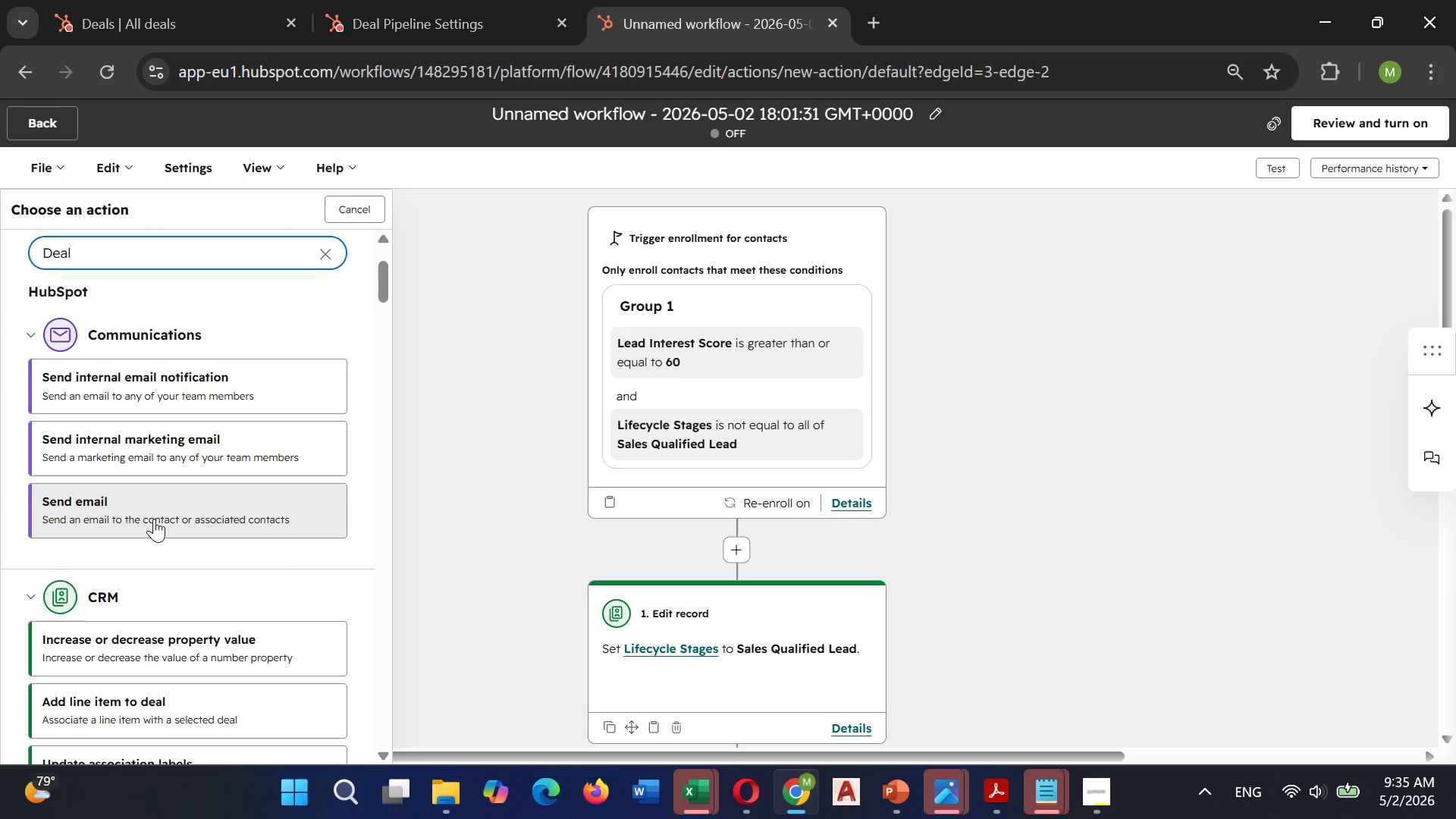 
wait(5.72)
 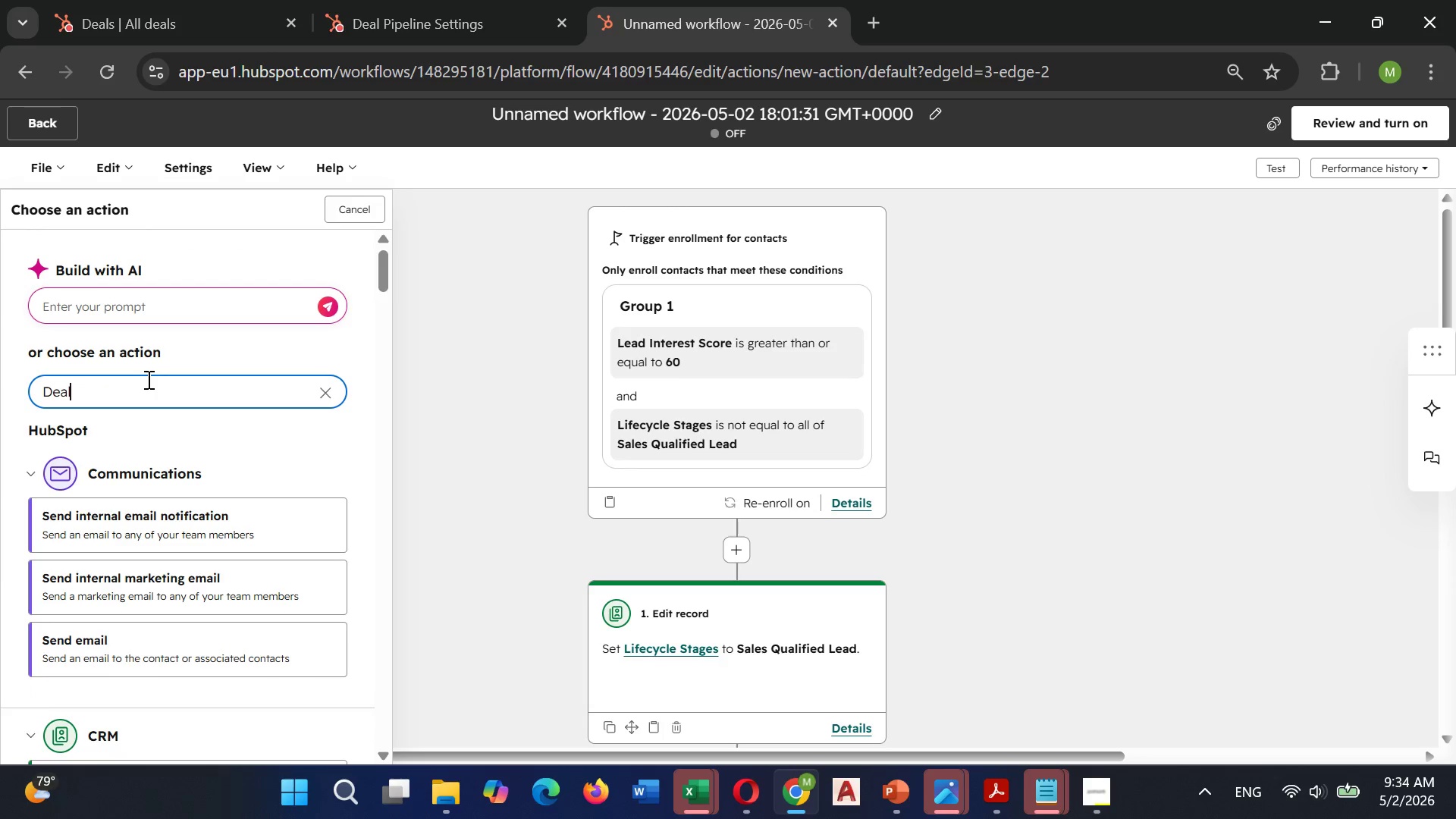 
hold_key(key=Backspace, duration=0.77)
 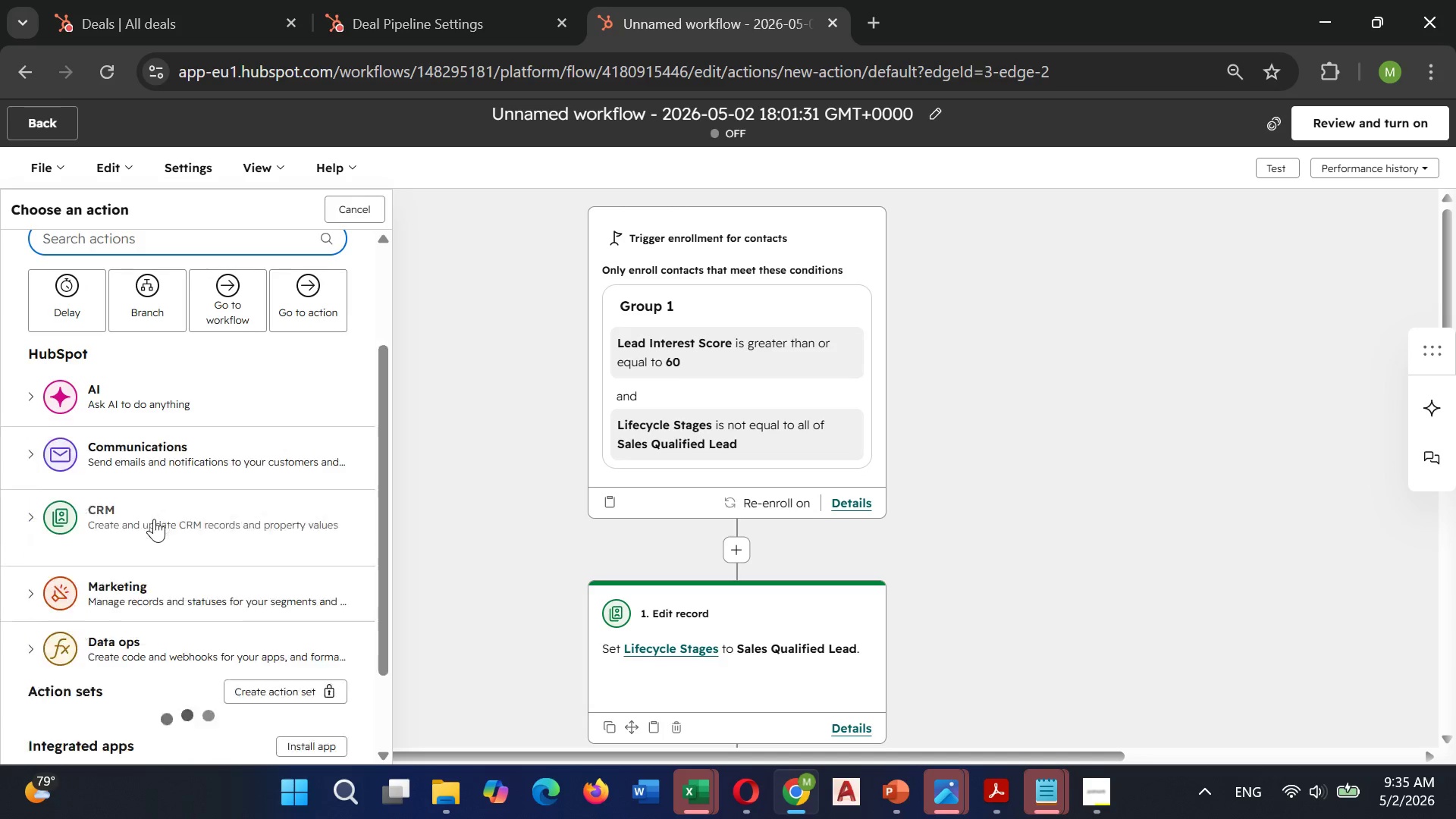 
type(create)
 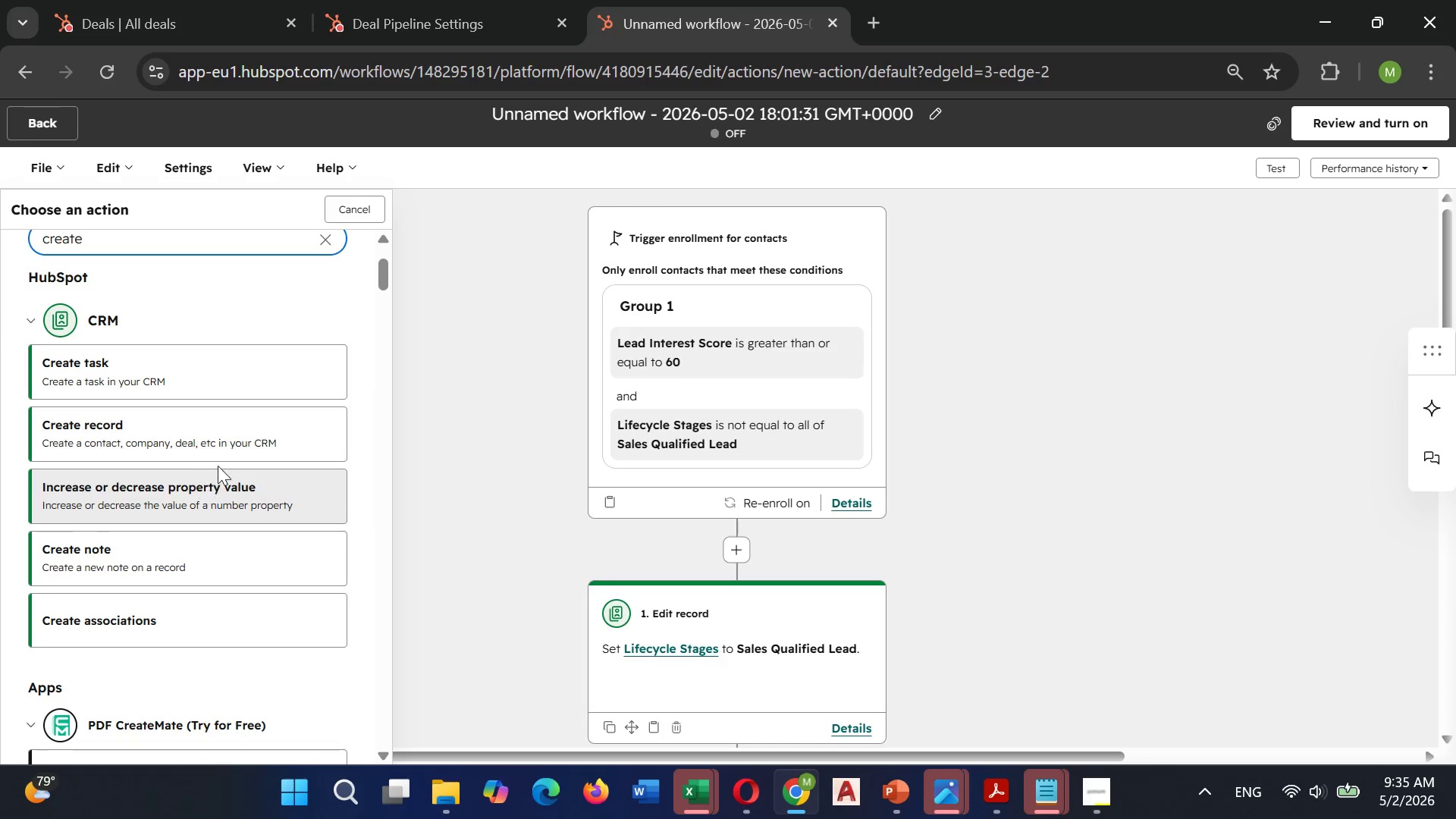 
left_click([237, 433])
 